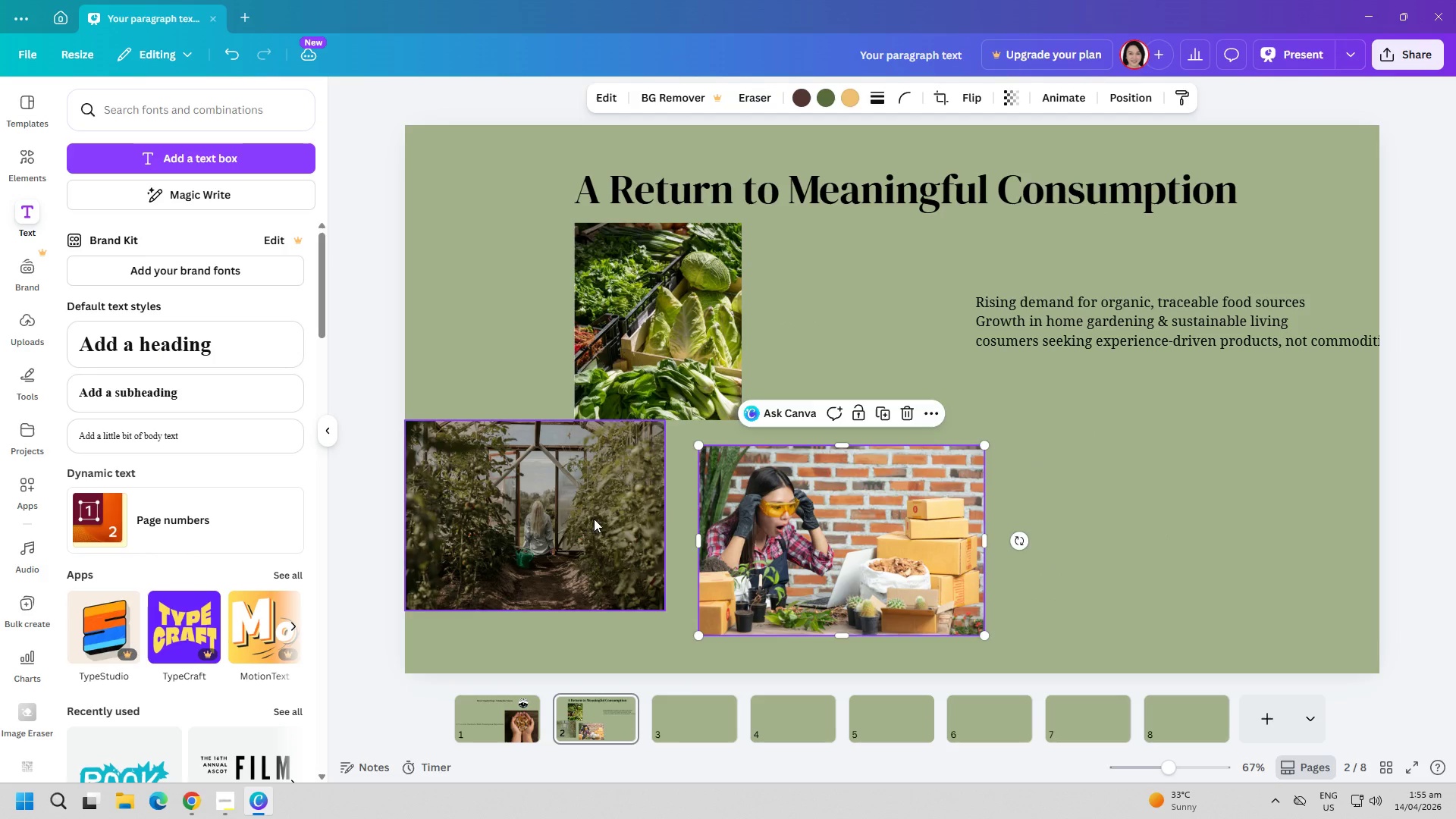 
left_click_drag(start_coordinate=[594, 519], to_coordinate=[597, 548])
 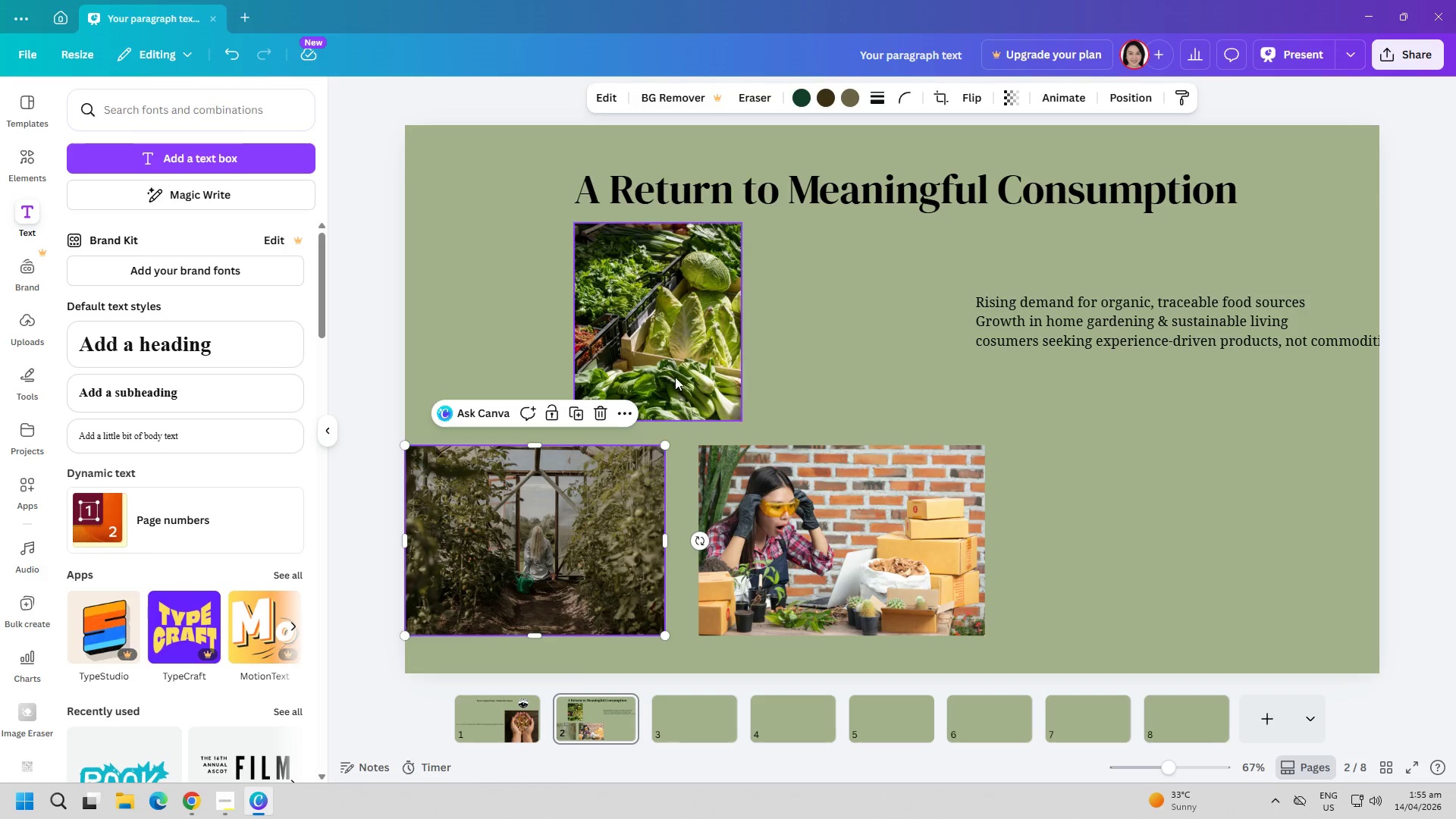 
left_click_drag(start_coordinate=[676, 375], to_coordinate=[680, 378])
 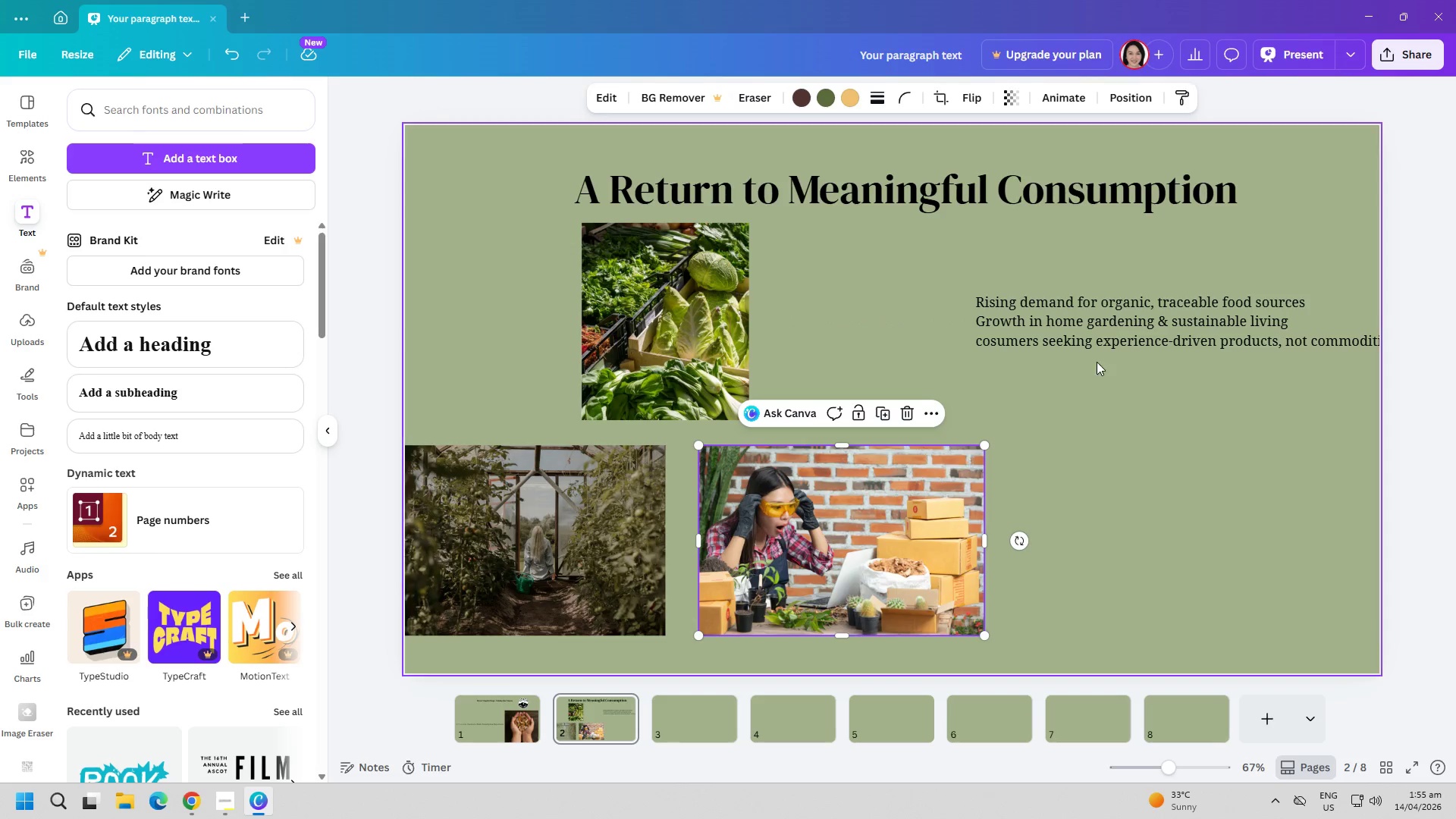 
left_click_drag(start_coordinate=[1142, 336], to_coordinate=[1144, 385])
 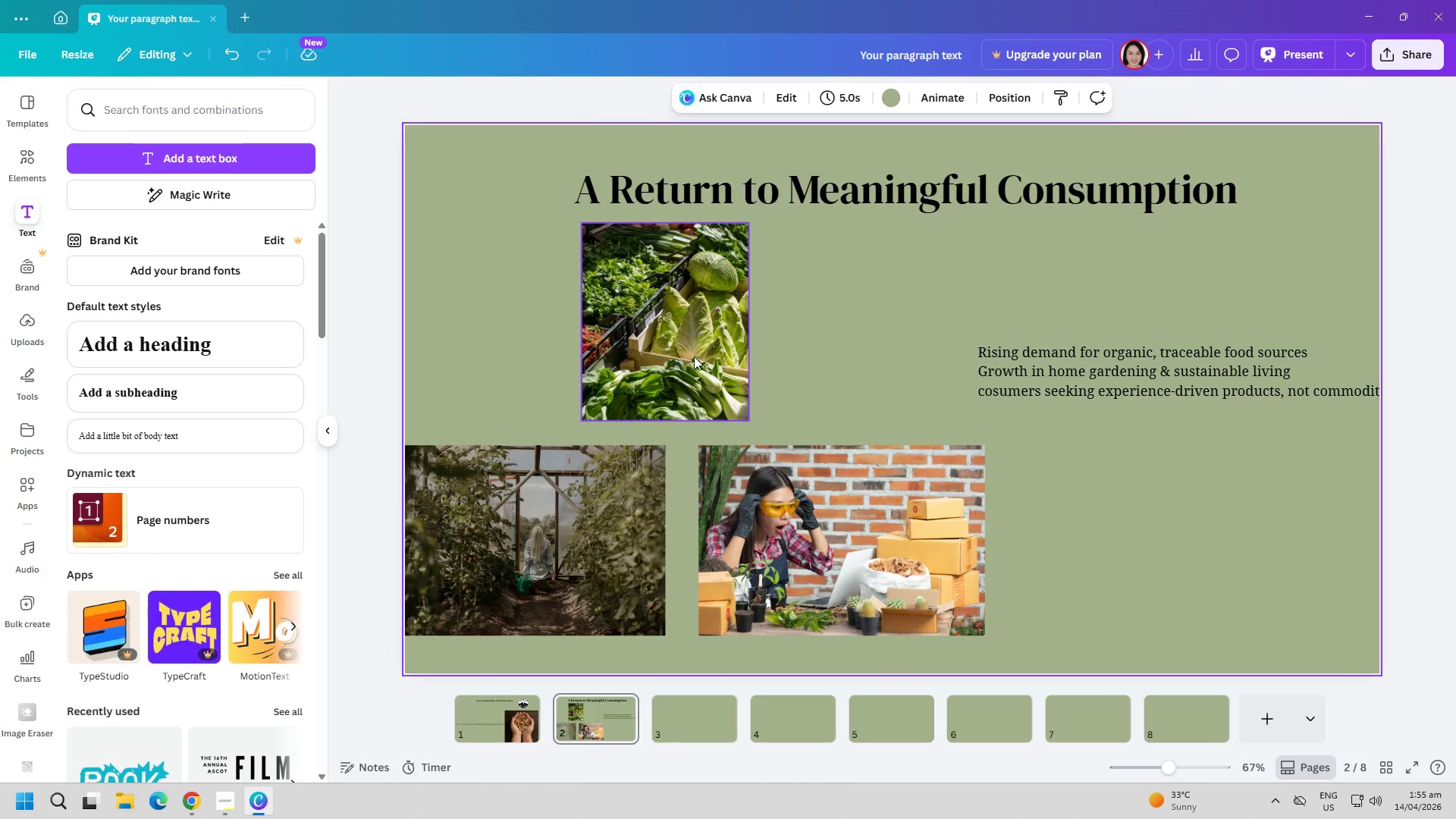 
left_click_drag(start_coordinate=[695, 355], to_coordinate=[709, 361])
 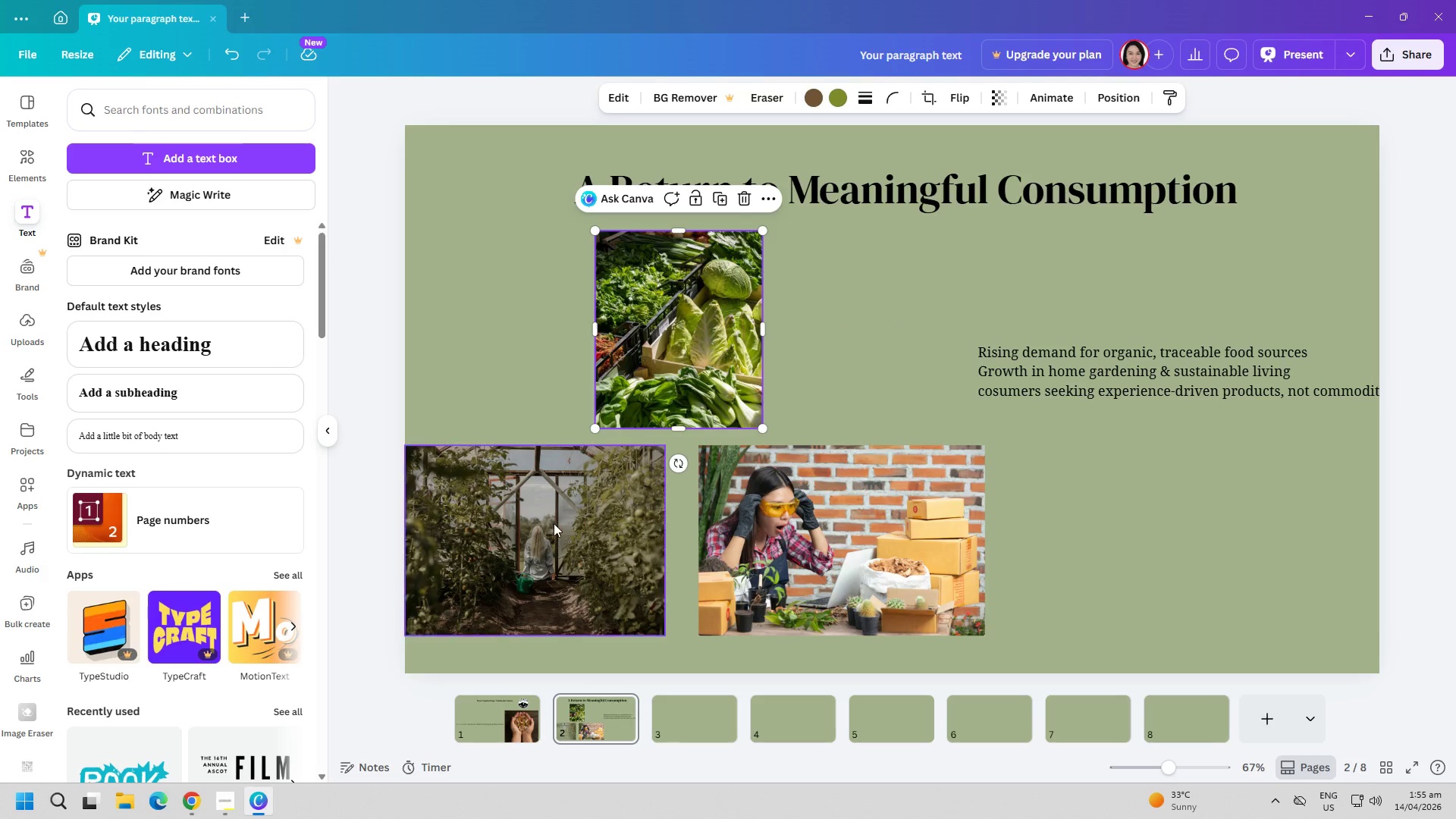 
left_click_drag(start_coordinate=[555, 523], to_coordinate=[567, 524])
 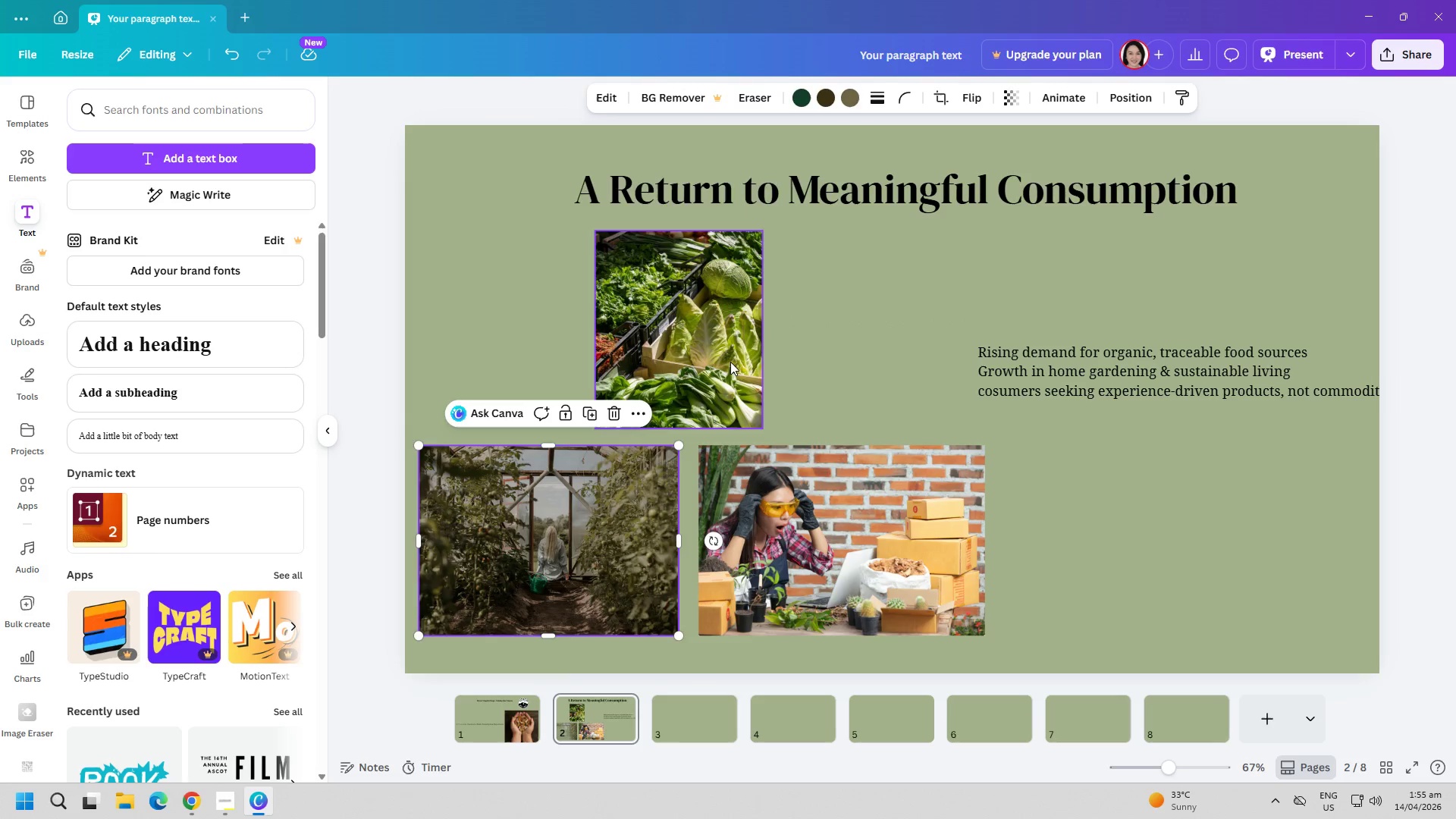 
left_click_drag(start_coordinate=[726, 360], to_coordinate=[728, 373])
 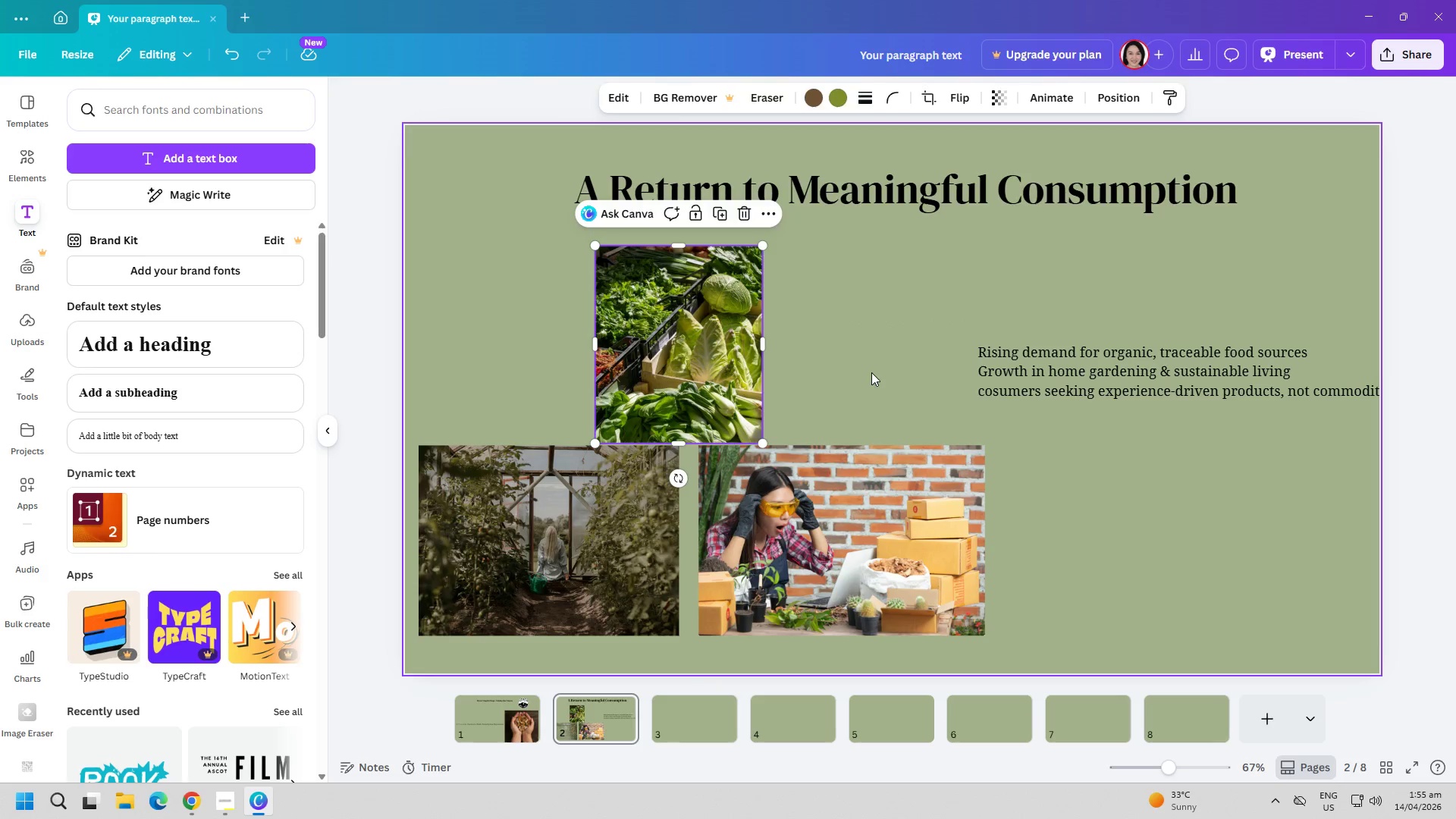 
left_click([871, 372])
 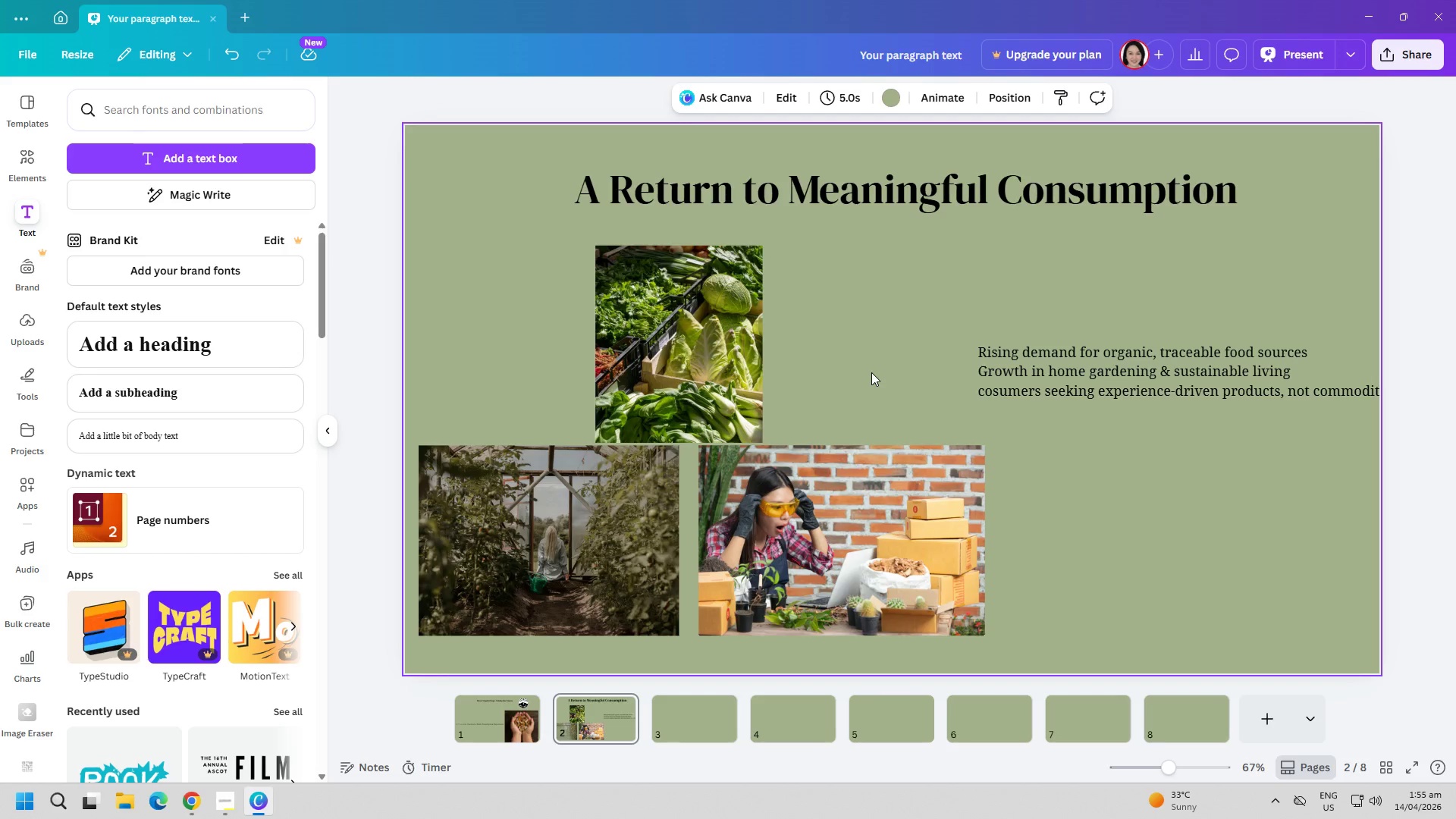 
left_click_drag(start_coordinate=[1124, 366], to_coordinate=[1092, 372])
 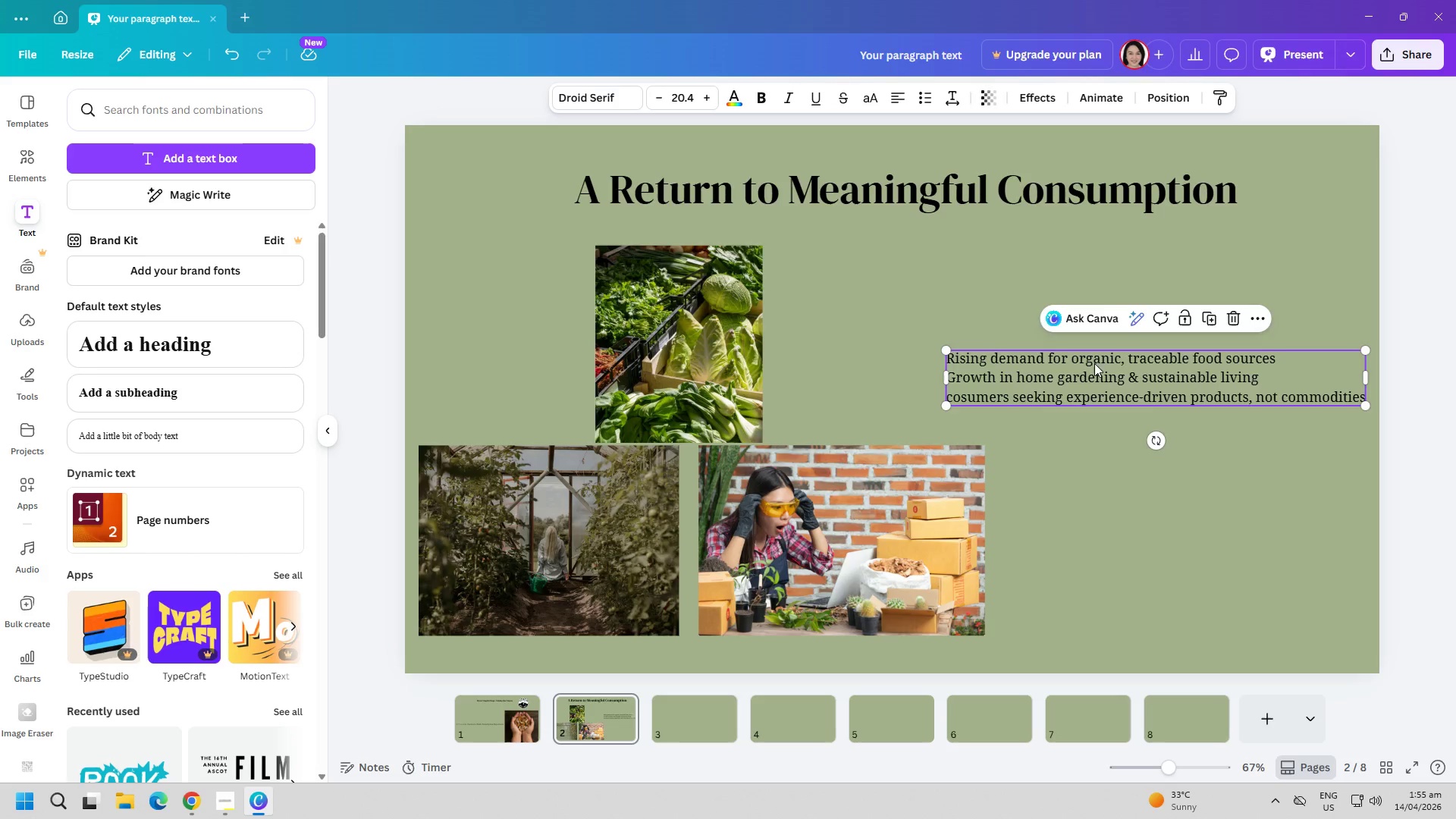 
left_click_drag(start_coordinate=[1090, 363], to_coordinate=[1053, 361])
 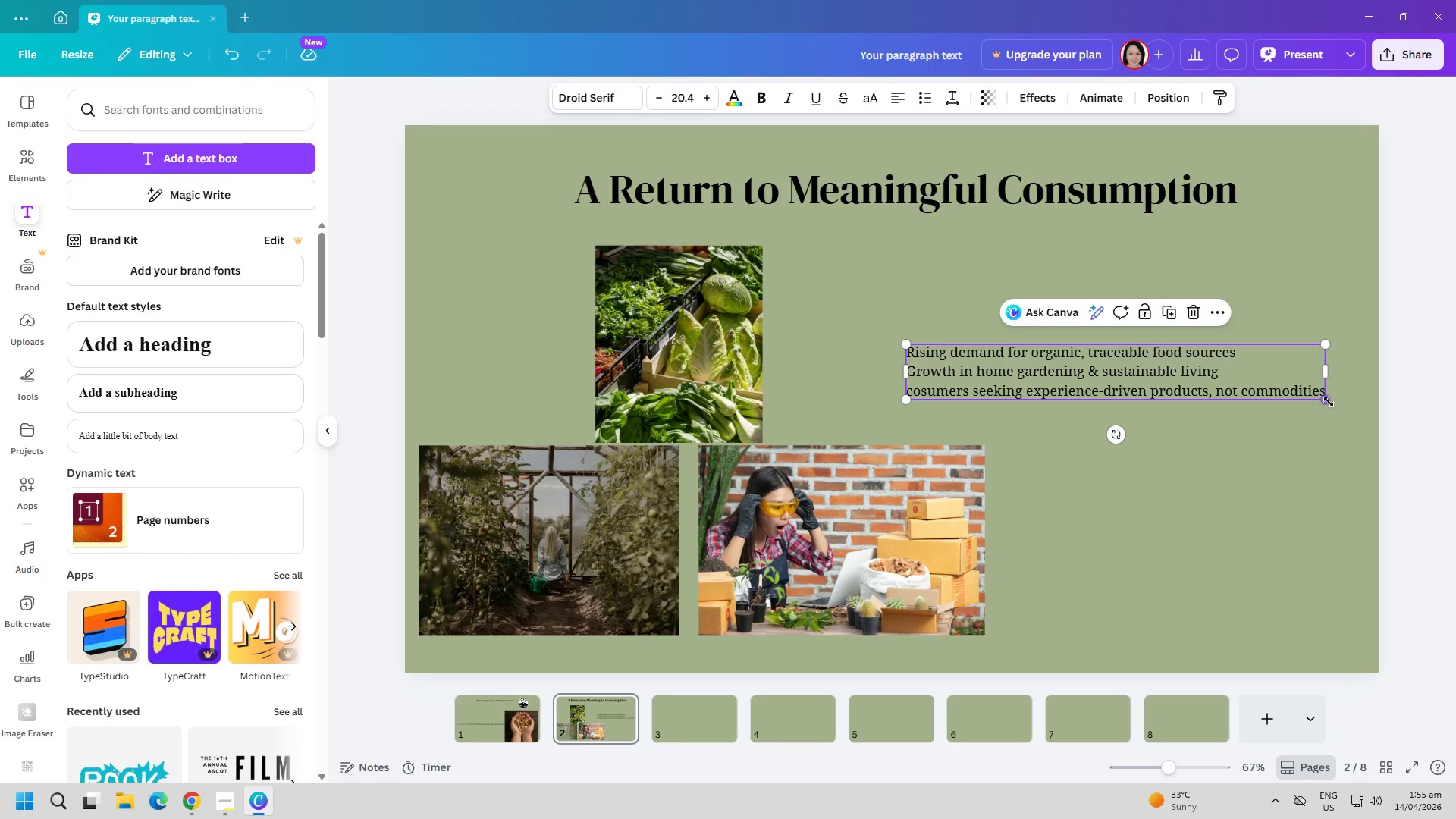 
left_click_drag(start_coordinate=[1327, 404], to_coordinate=[1340, 413])
 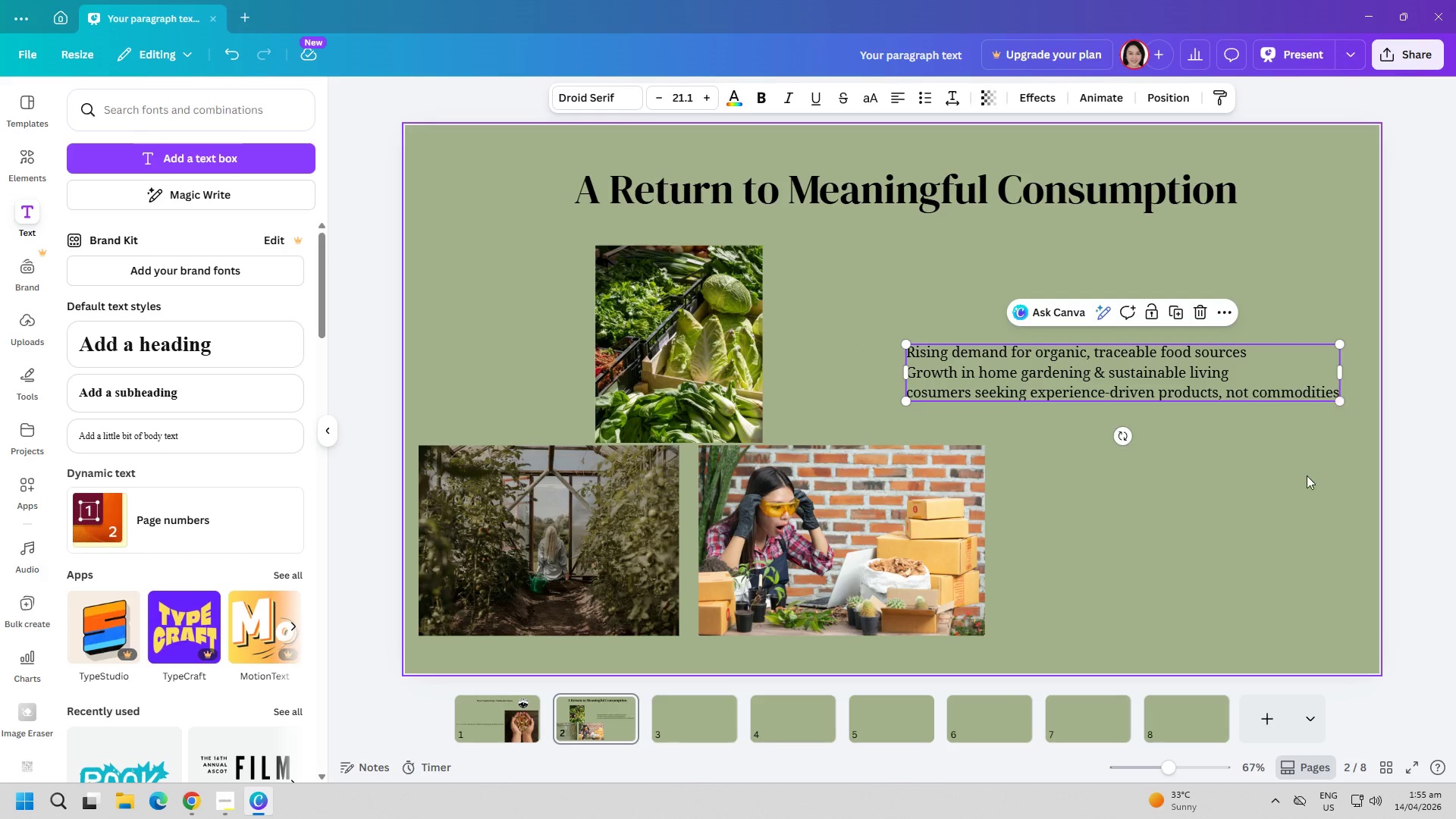 
left_click([1307, 475])
 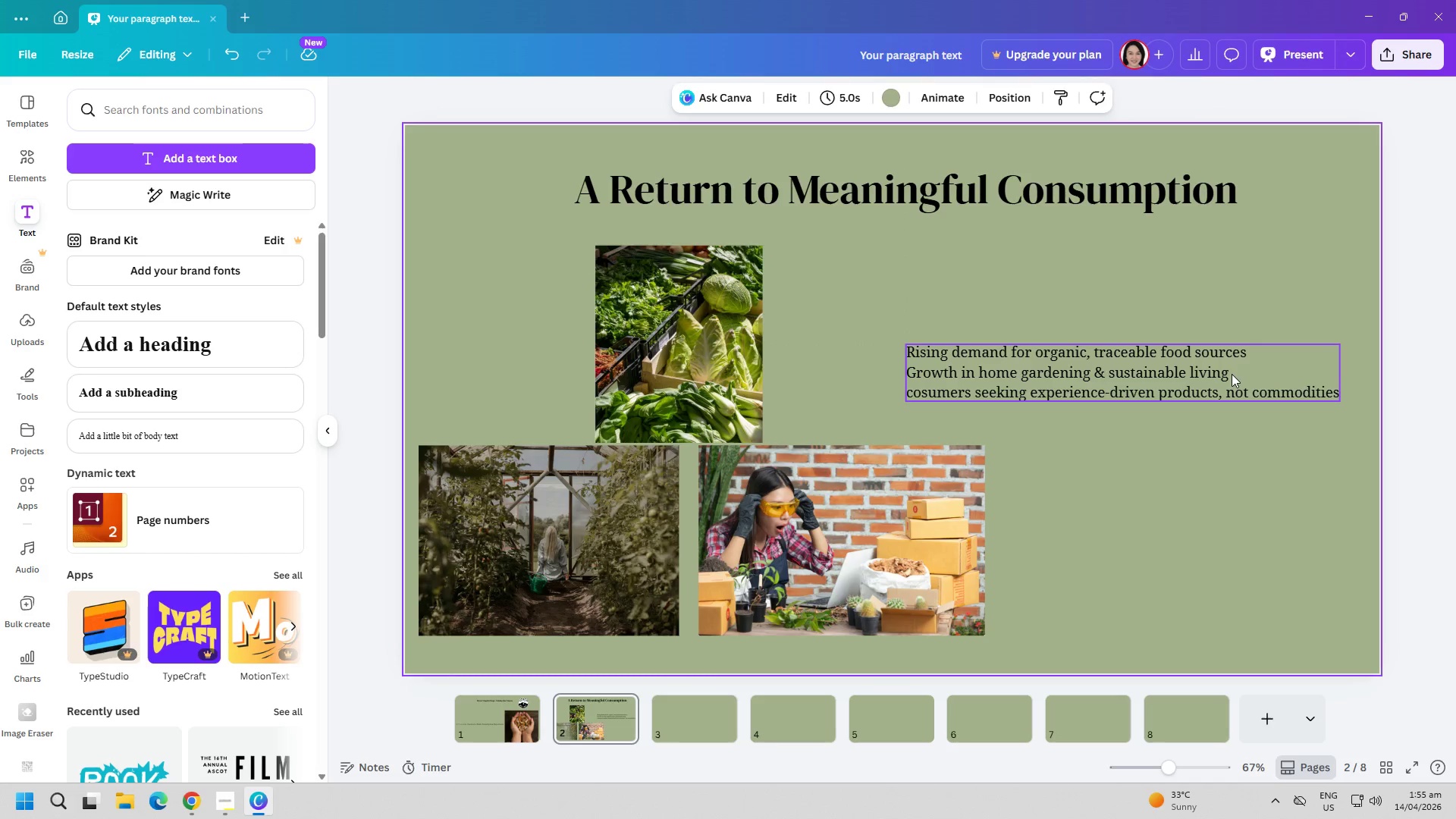 
left_click_drag(start_coordinate=[1228, 370], to_coordinate=[1240, 372])
 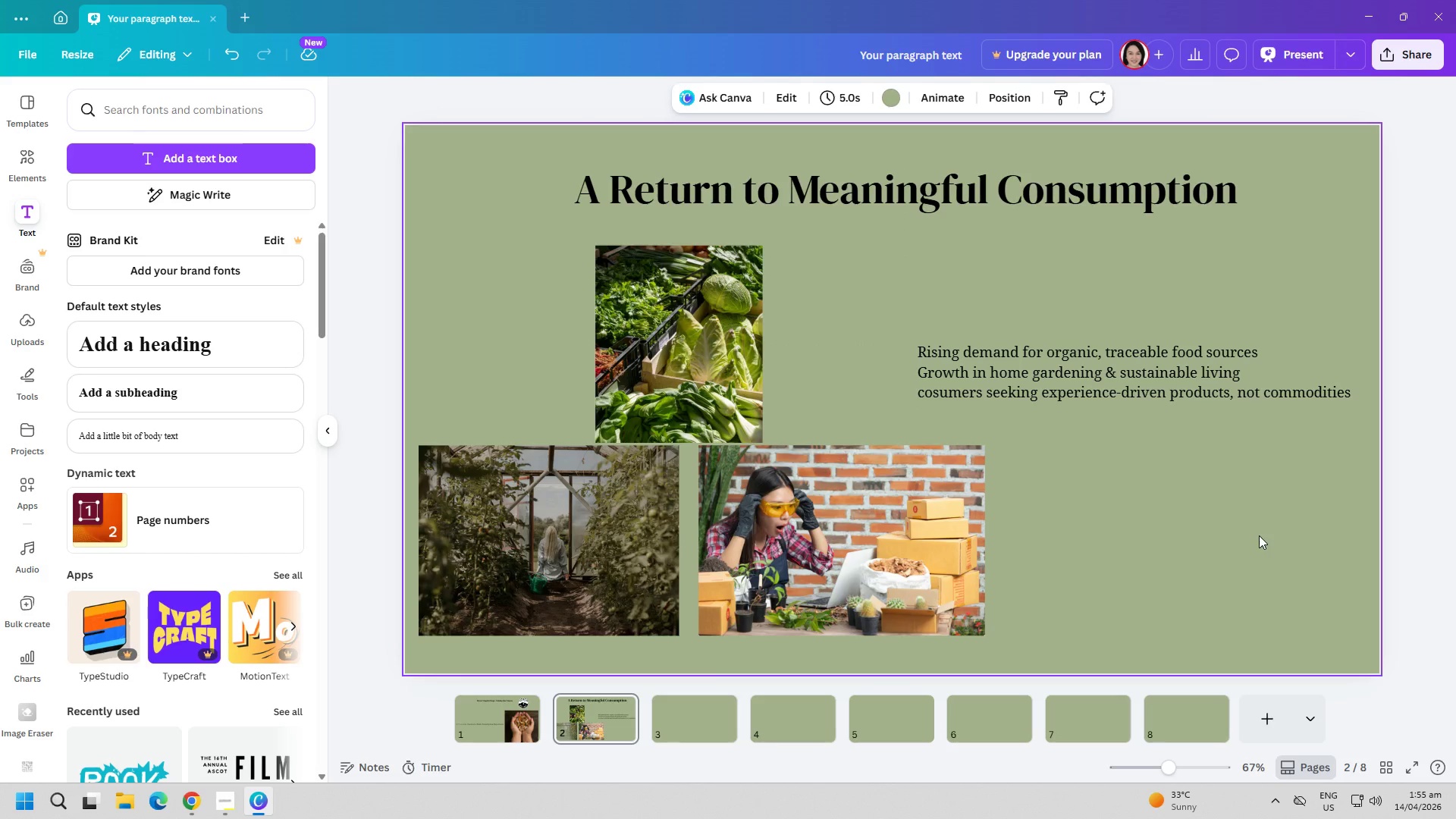 
wait(14.0)
 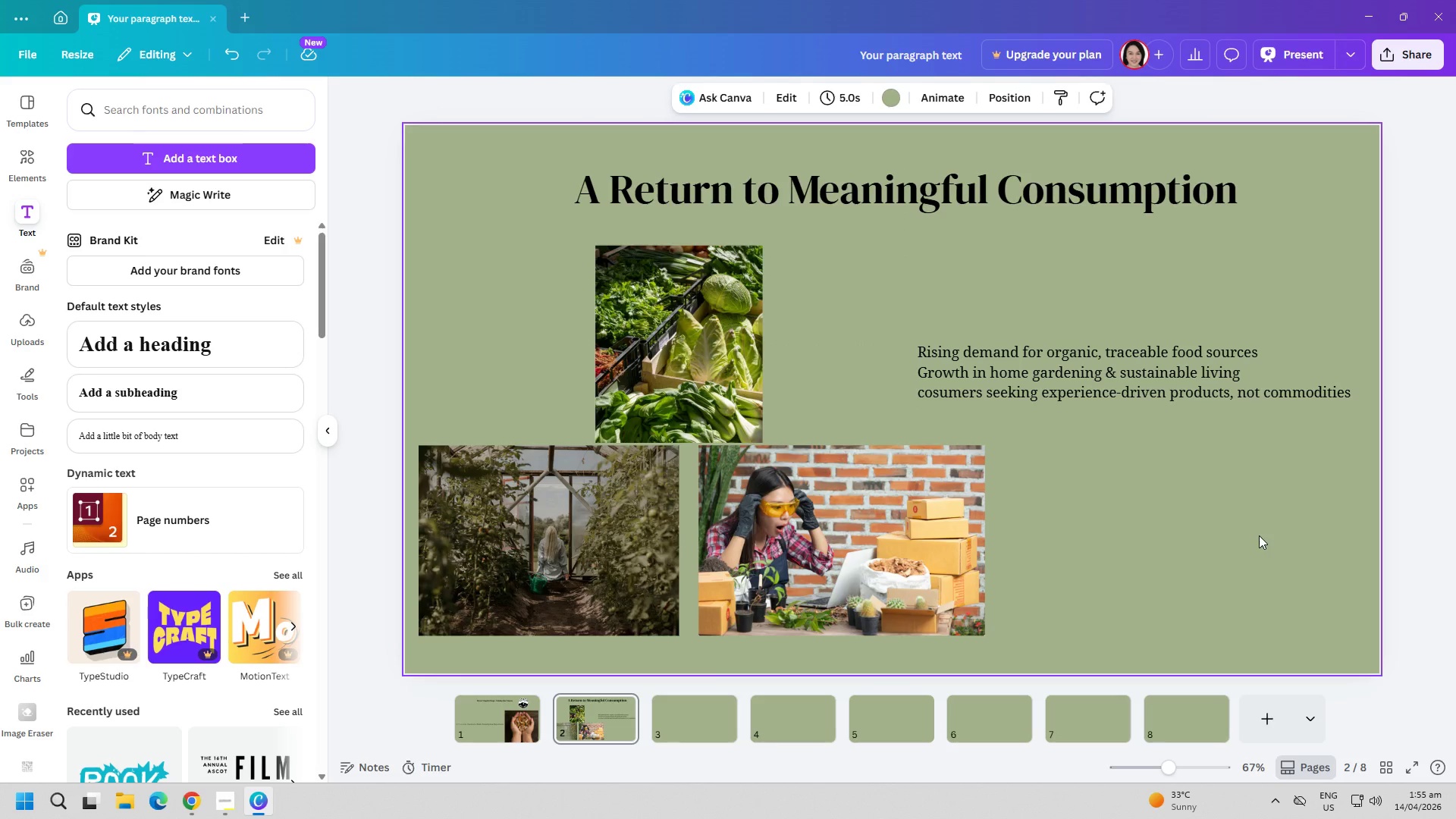 
left_click_drag(start_coordinate=[1102, 386], to_coordinate=[597, 293])
 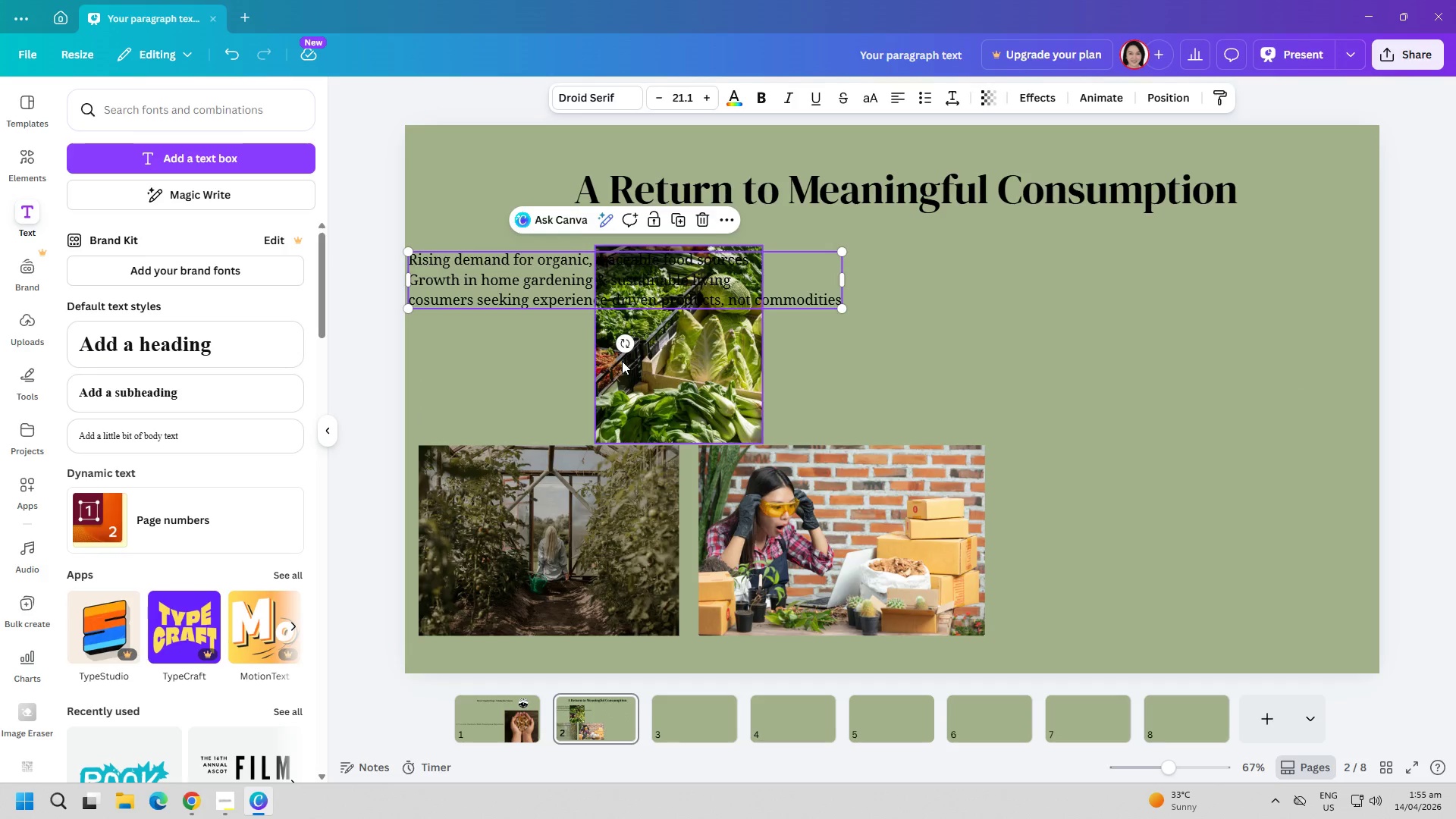 
left_click_drag(start_coordinate=[623, 361], to_coordinate=[1071, 343])
 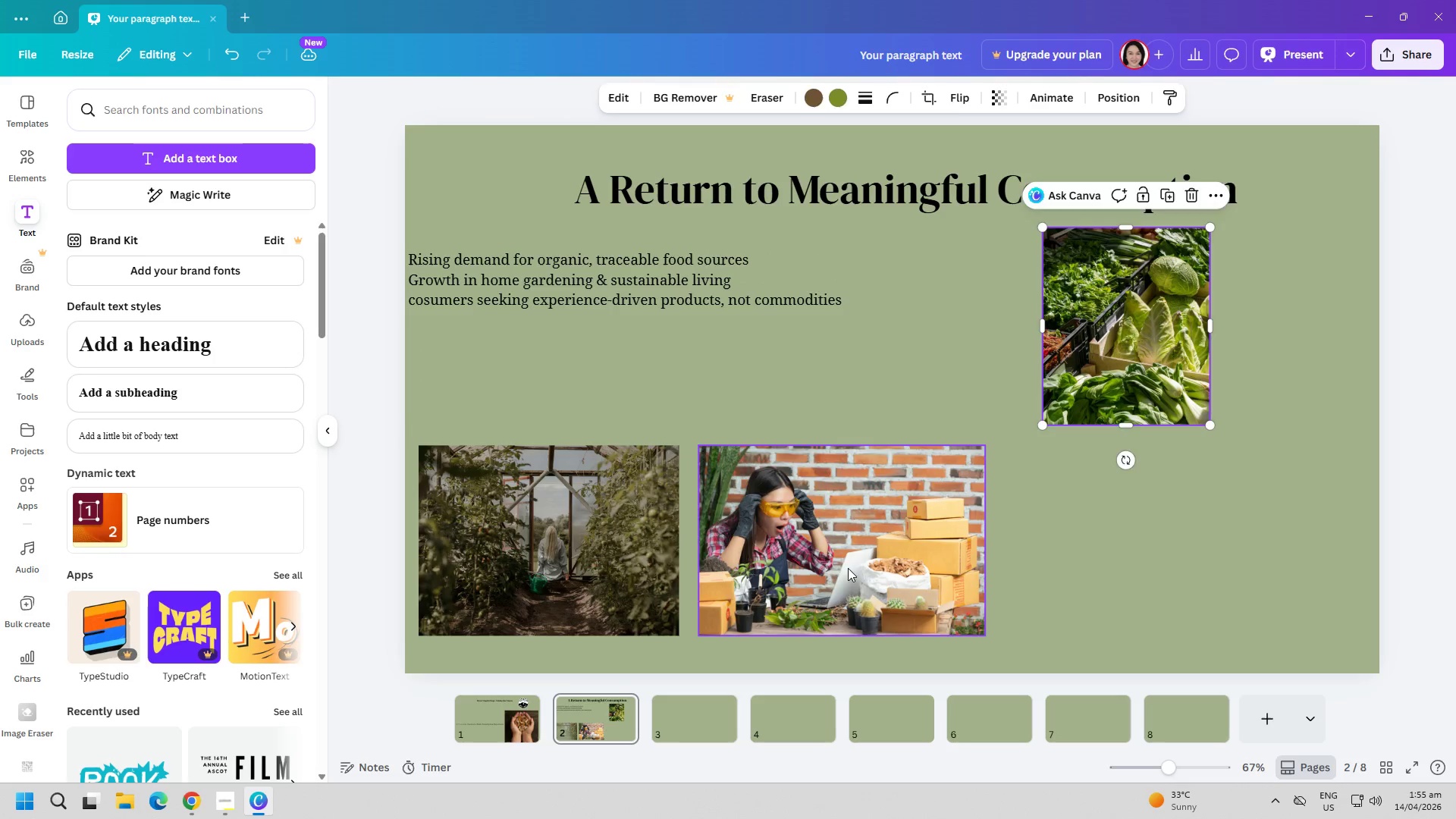 
left_click_drag(start_coordinate=[827, 576], to_coordinate=[1221, 613])
 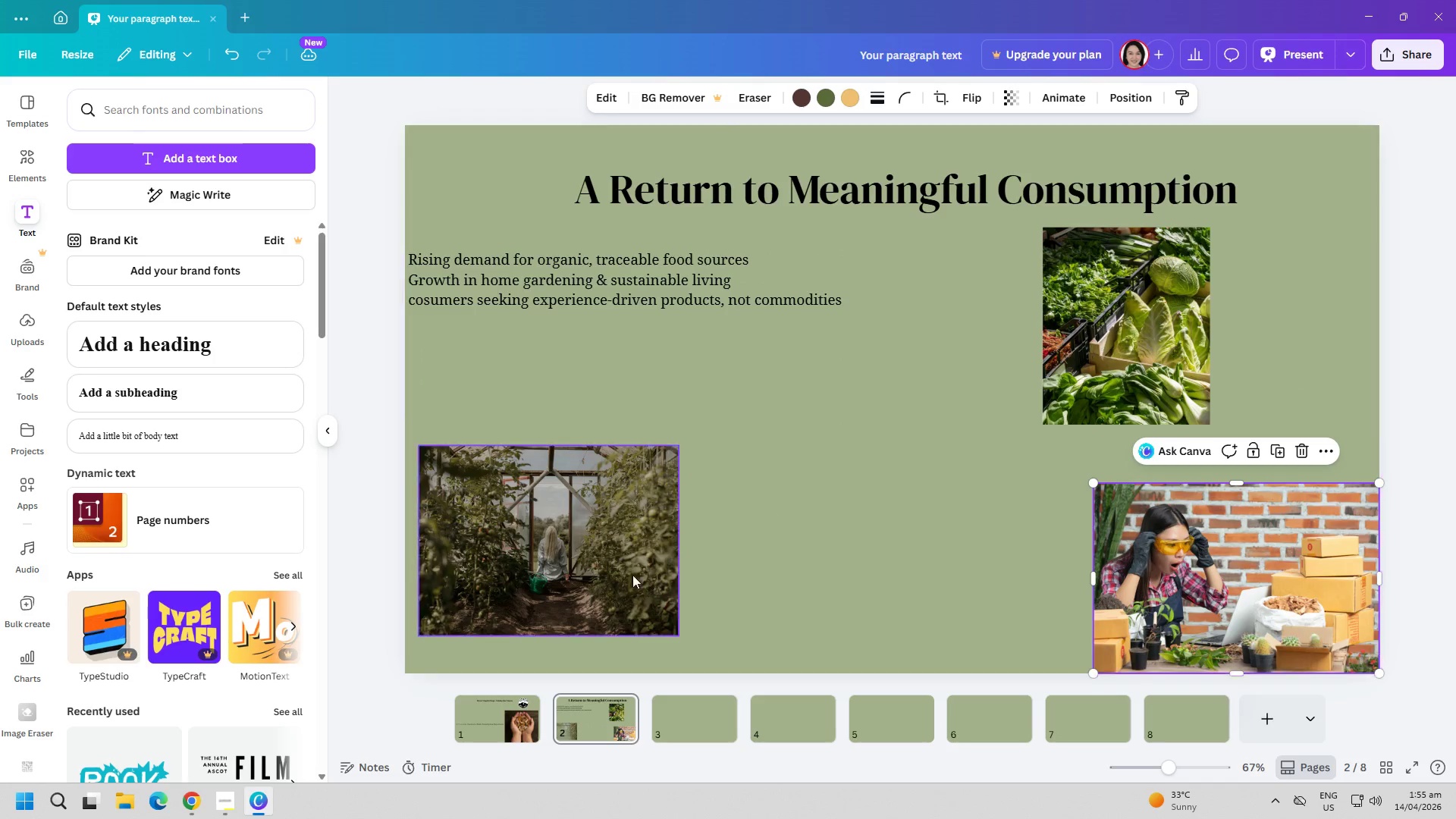 
left_click_drag(start_coordinate=[626, 575], to_coordinate=[1033, 609])
 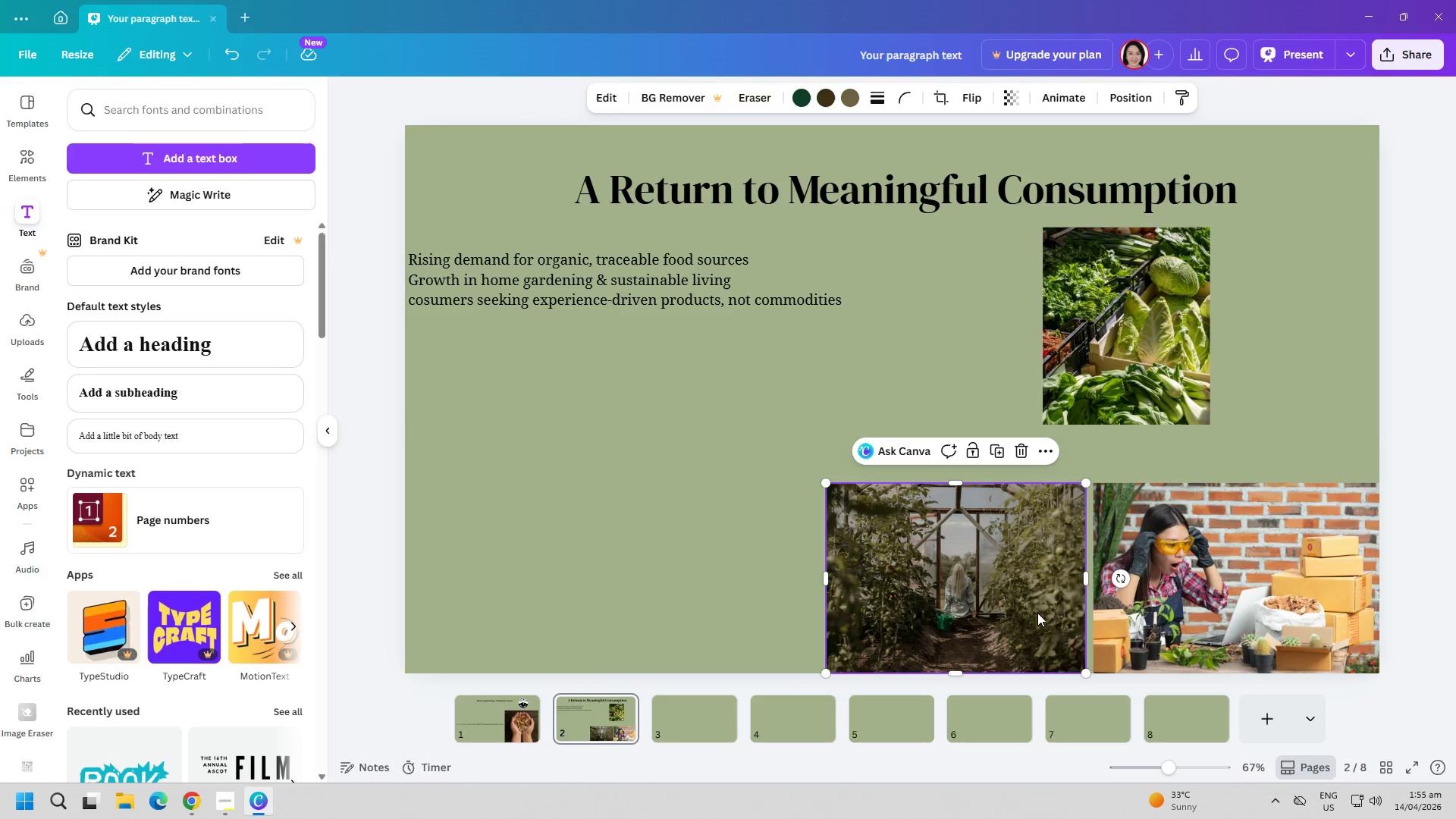 
left_click_drag(start_coordinate=[1031, 609], to_coordinate=[1038, 610])
 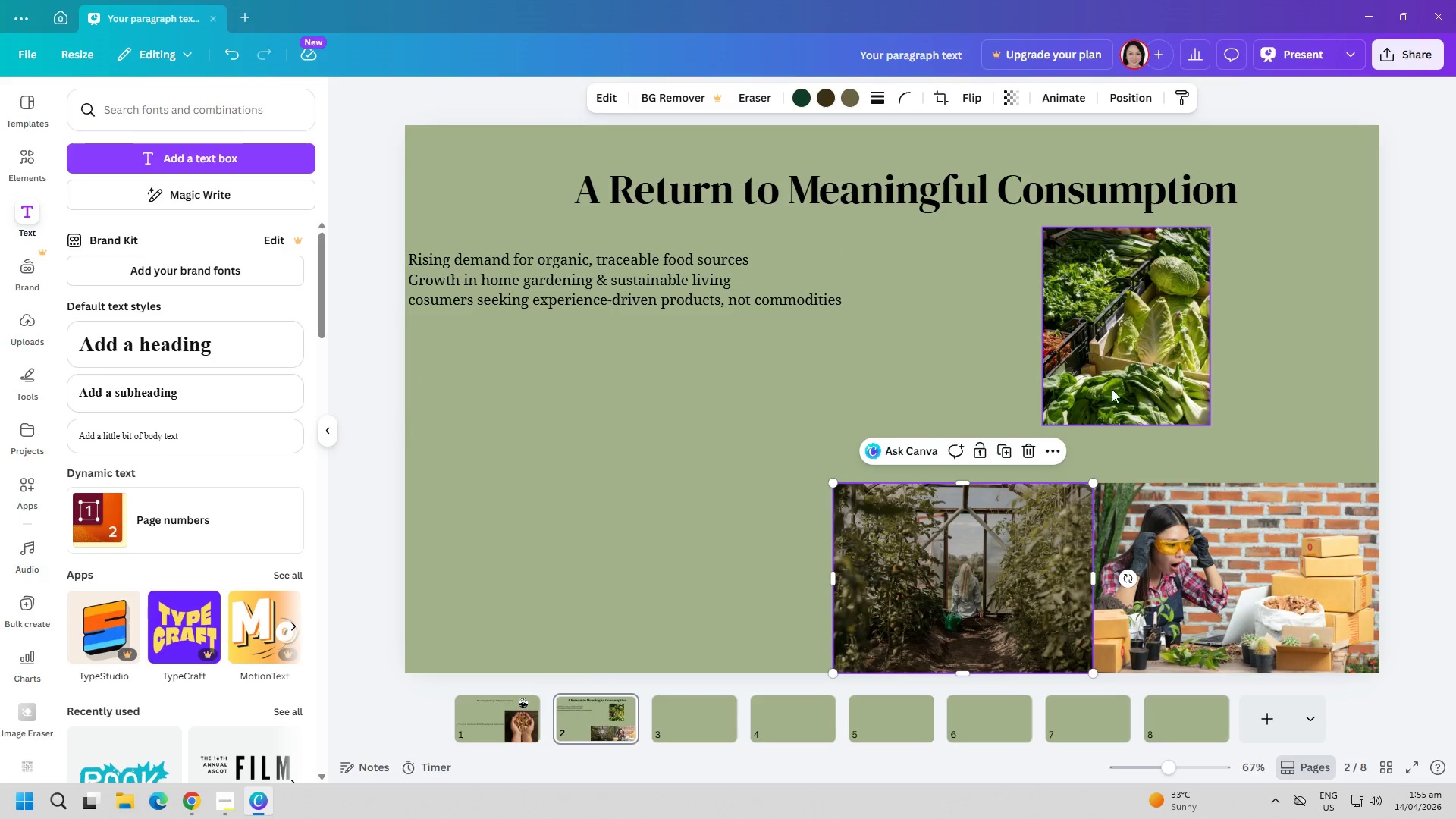 
left_click_drag(start_coordinate=[1117, 388], to_coordinate=[1042, 394])
 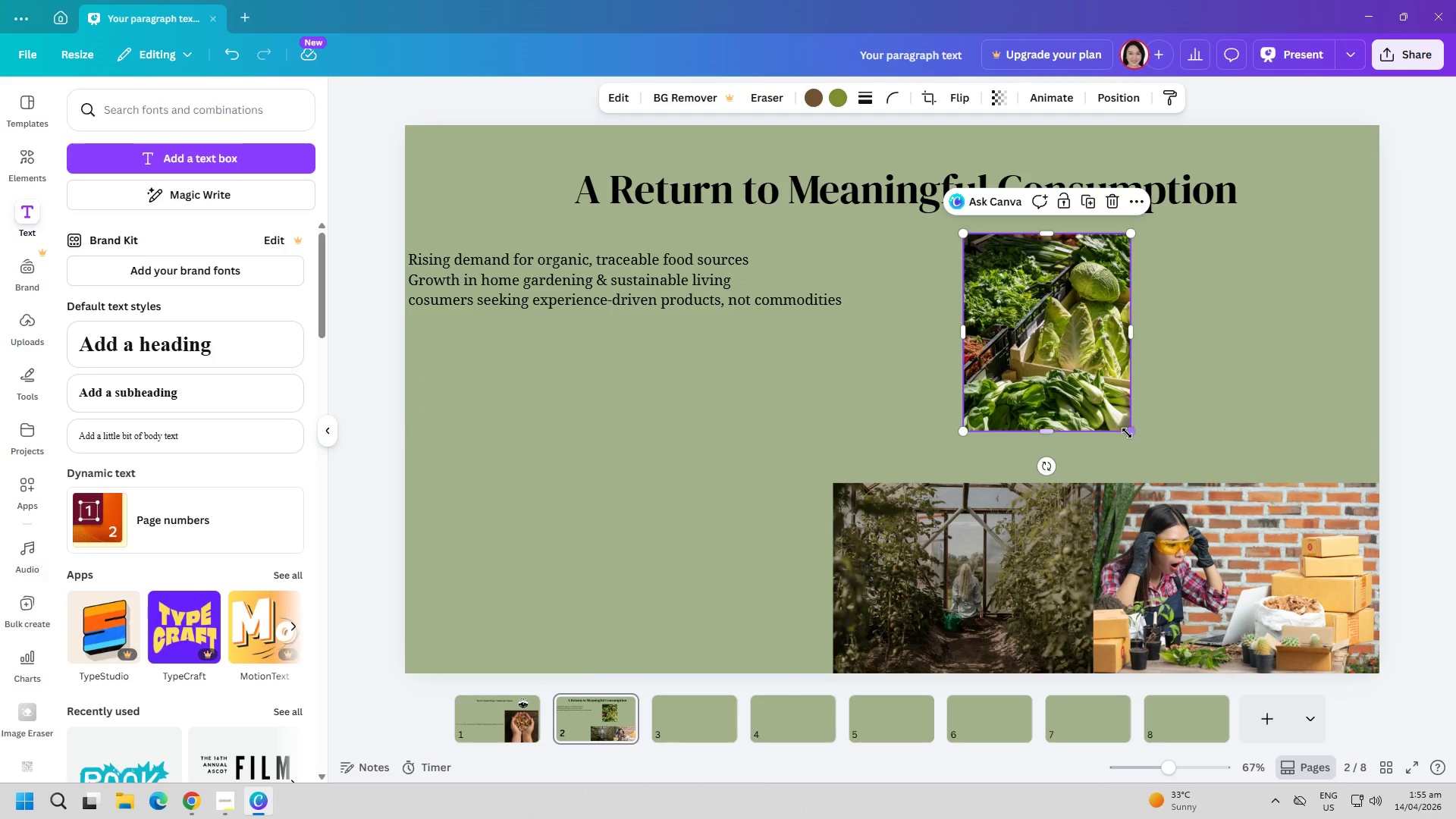 
left_click_drag(start_coordinate=[1131, 433], to_coordinate=[1190, 457])
 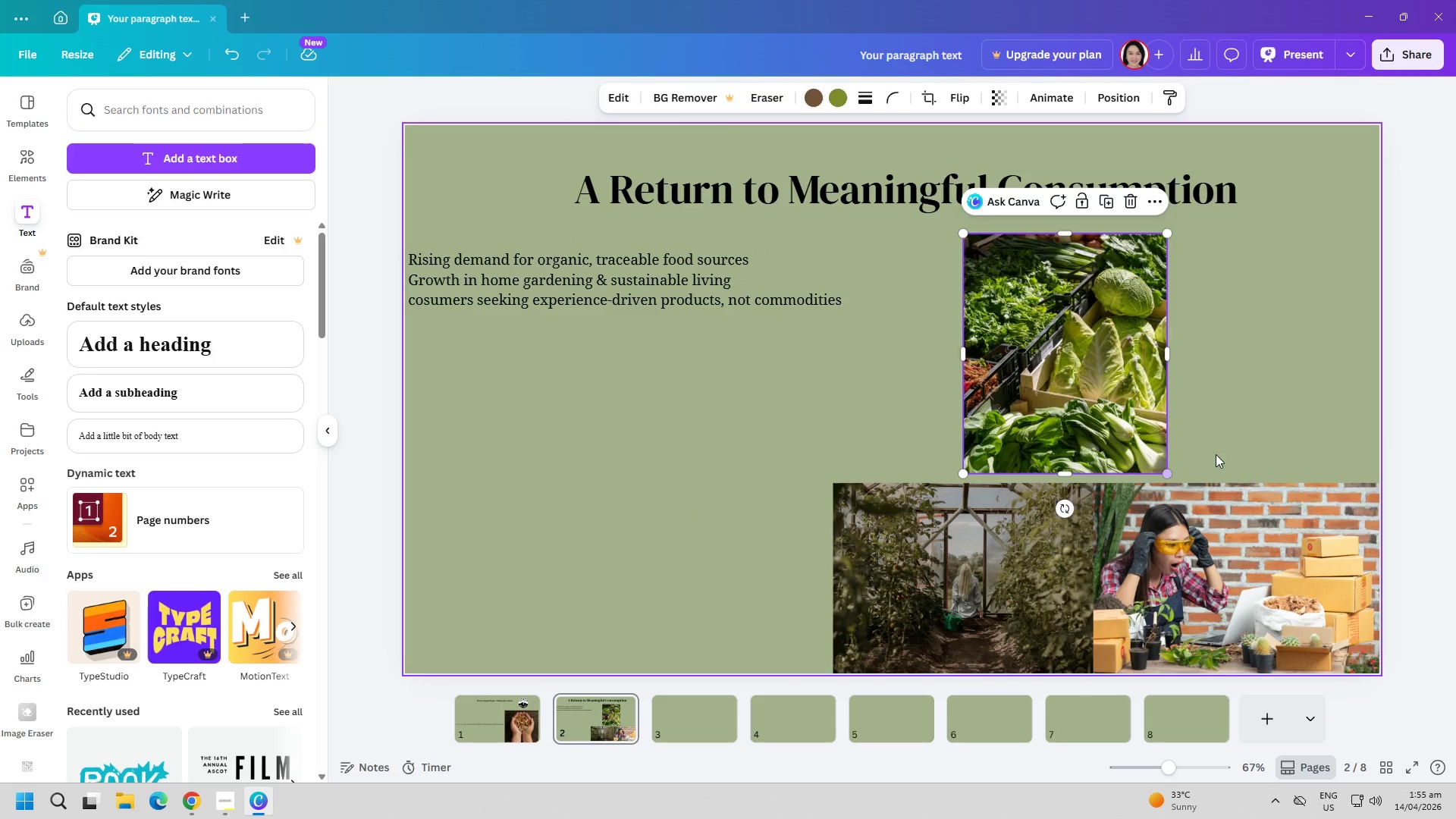 
left_click([1231, 450])
 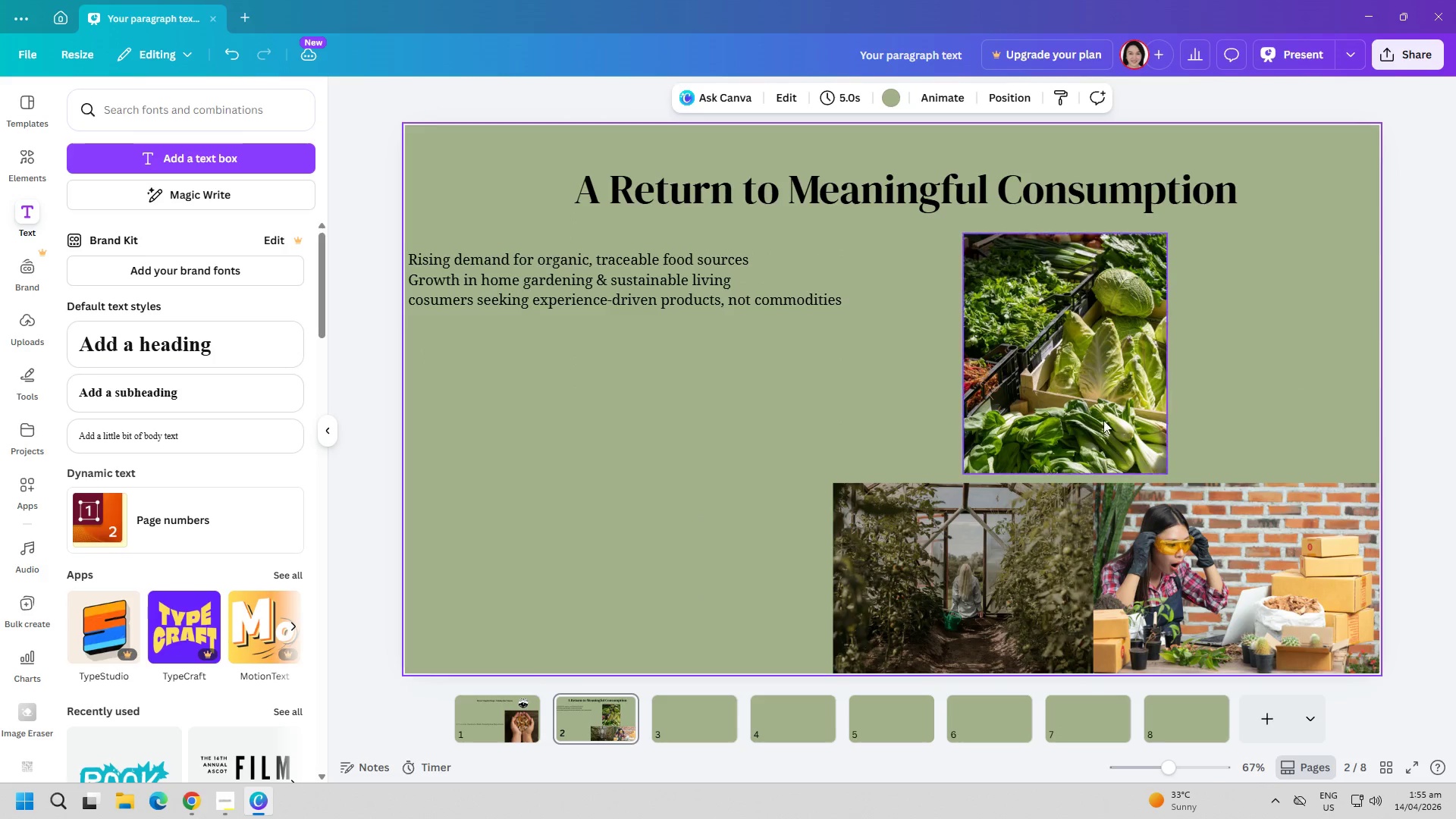 
left_click_drag(start_coordinate=[1076, 415], to_coordinate=[1255, 430])
 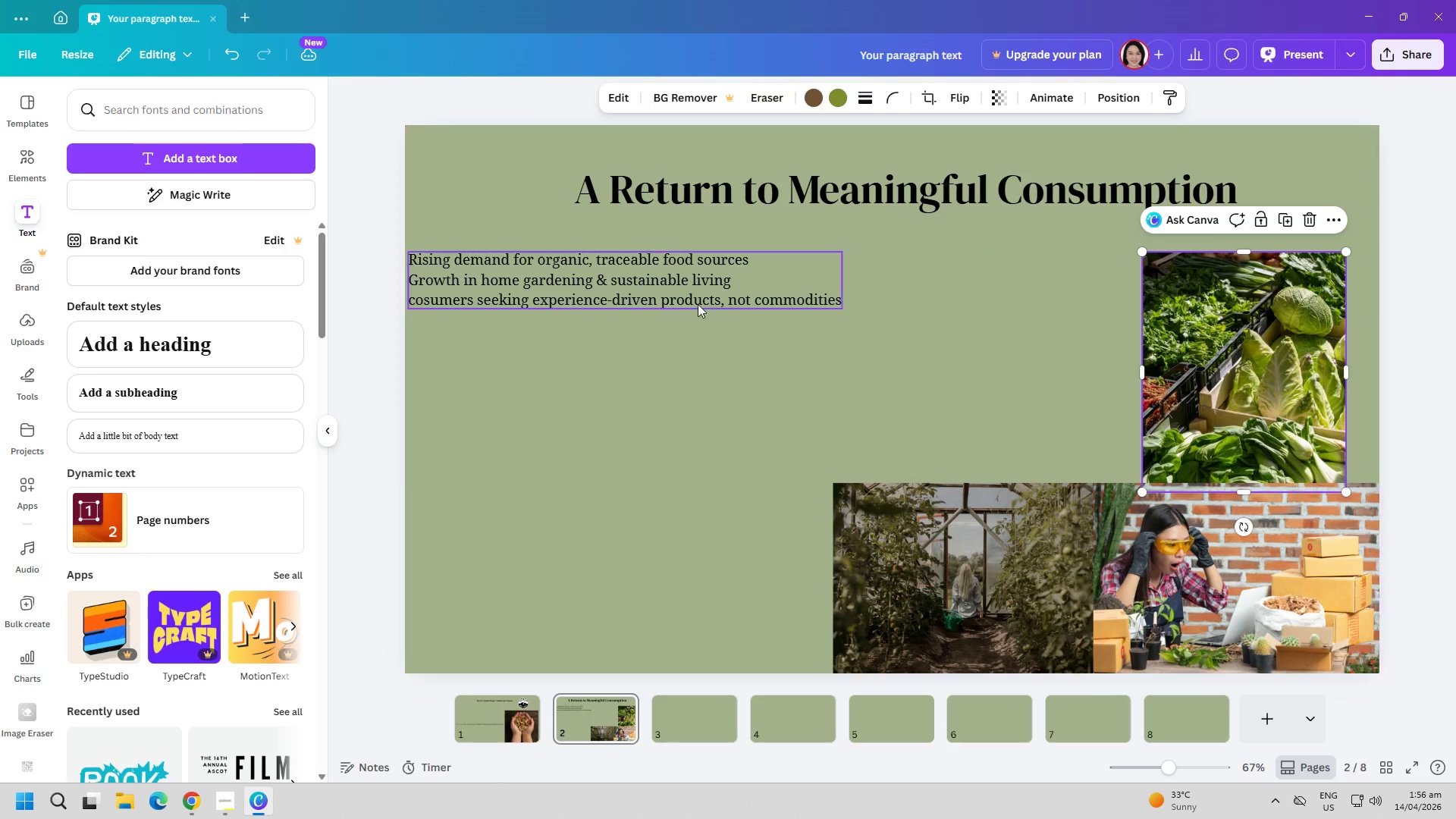 
left_click_drag(start_coordinate=[692, 297], to_coordinate=[694, 403])
 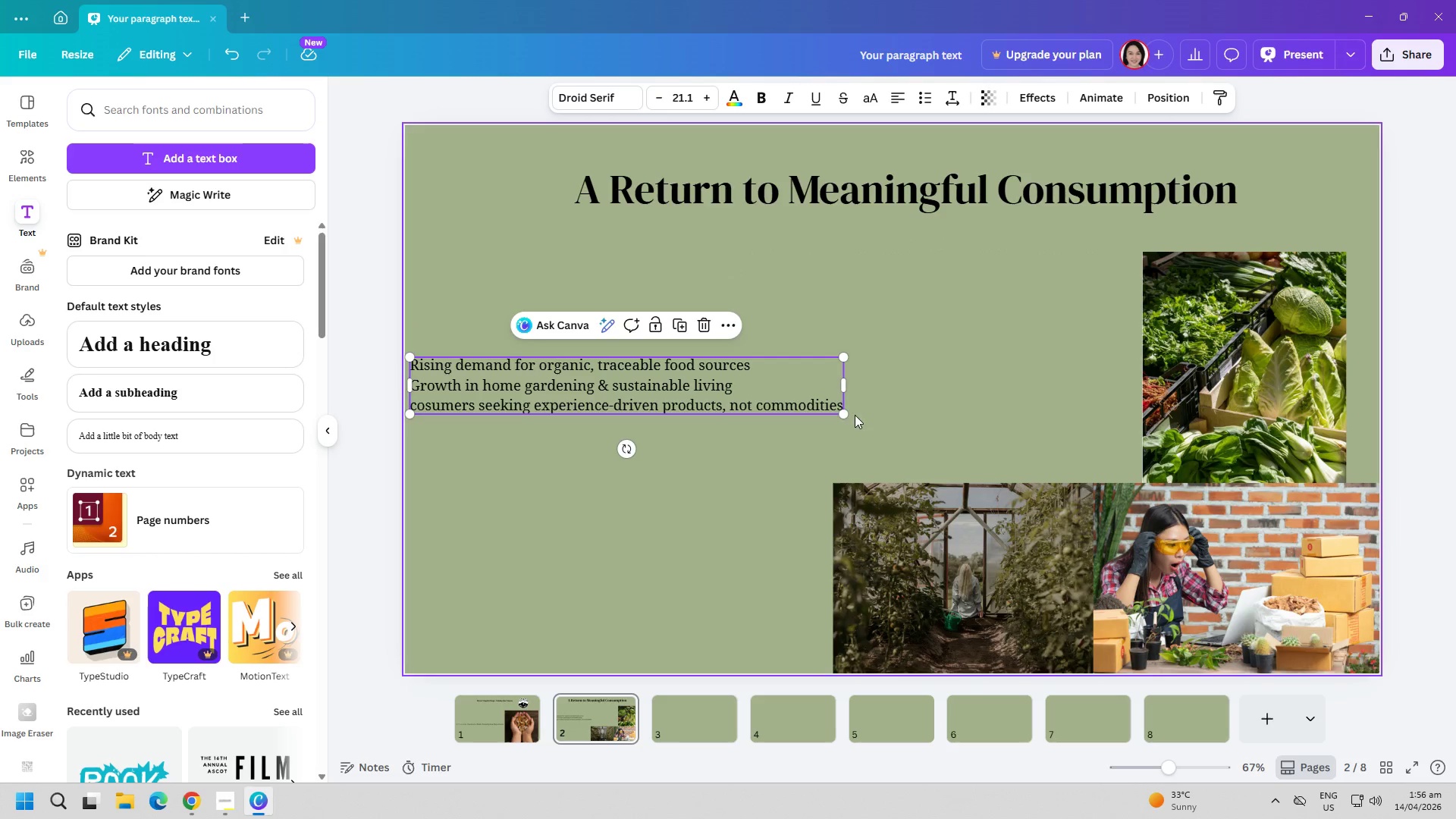 
left_click_drag(start_coordinate=[844, 413], to_coordinate=[930, 431])
 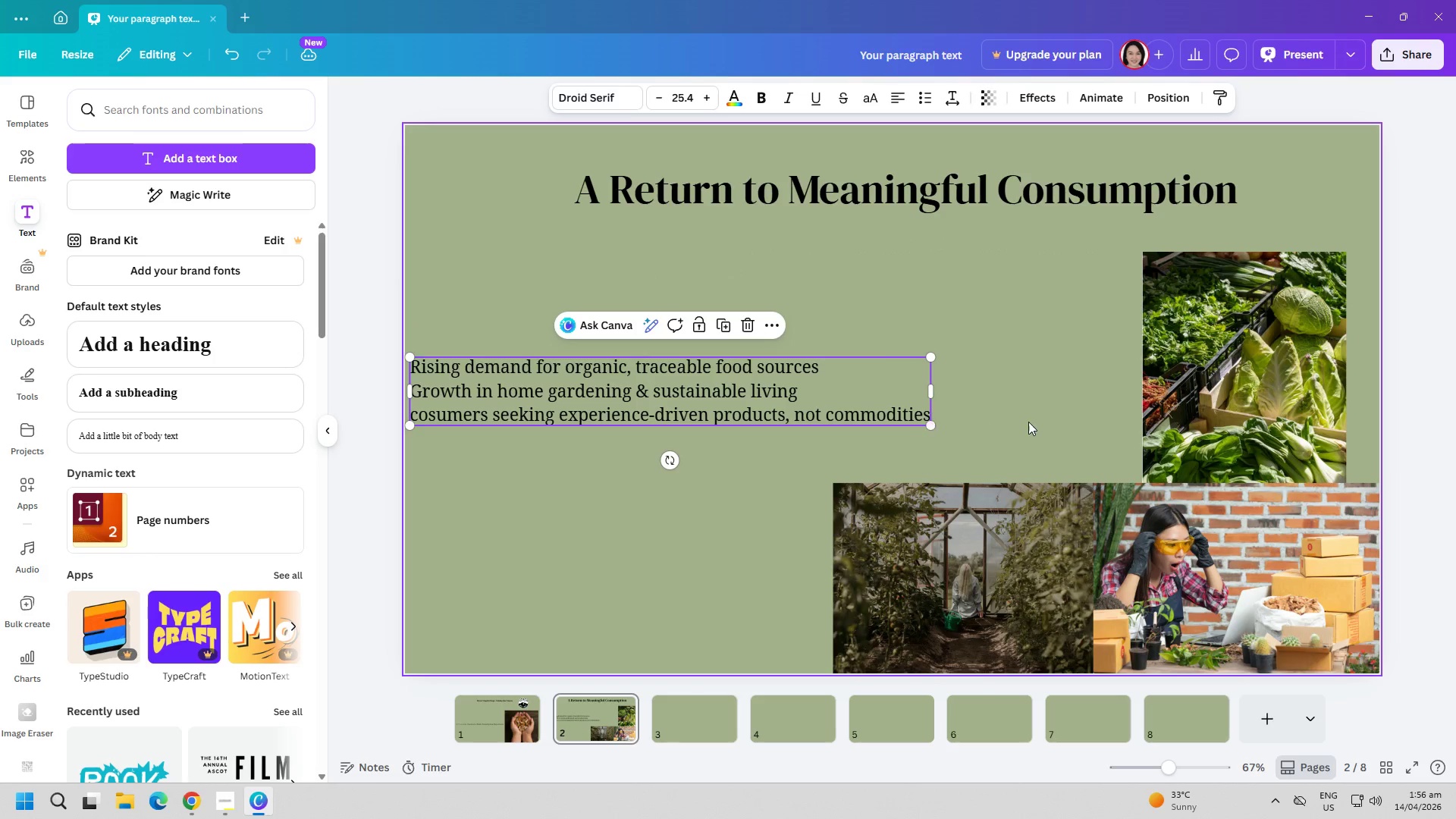 
left_click([1028, 422])
 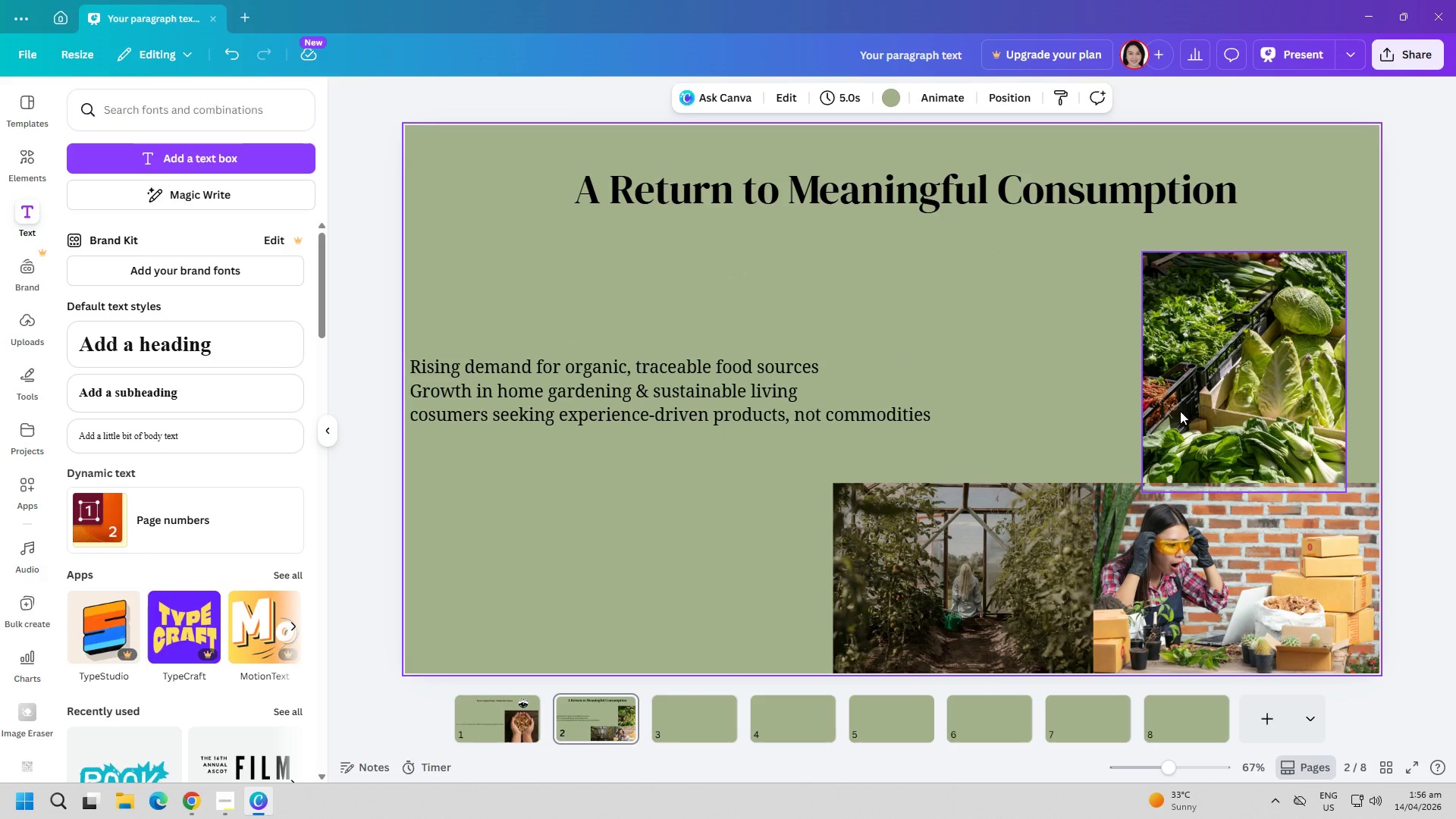 
left_click_drag(start_coordinate=[1199, 404], to_coordinate=[1097, 395])
 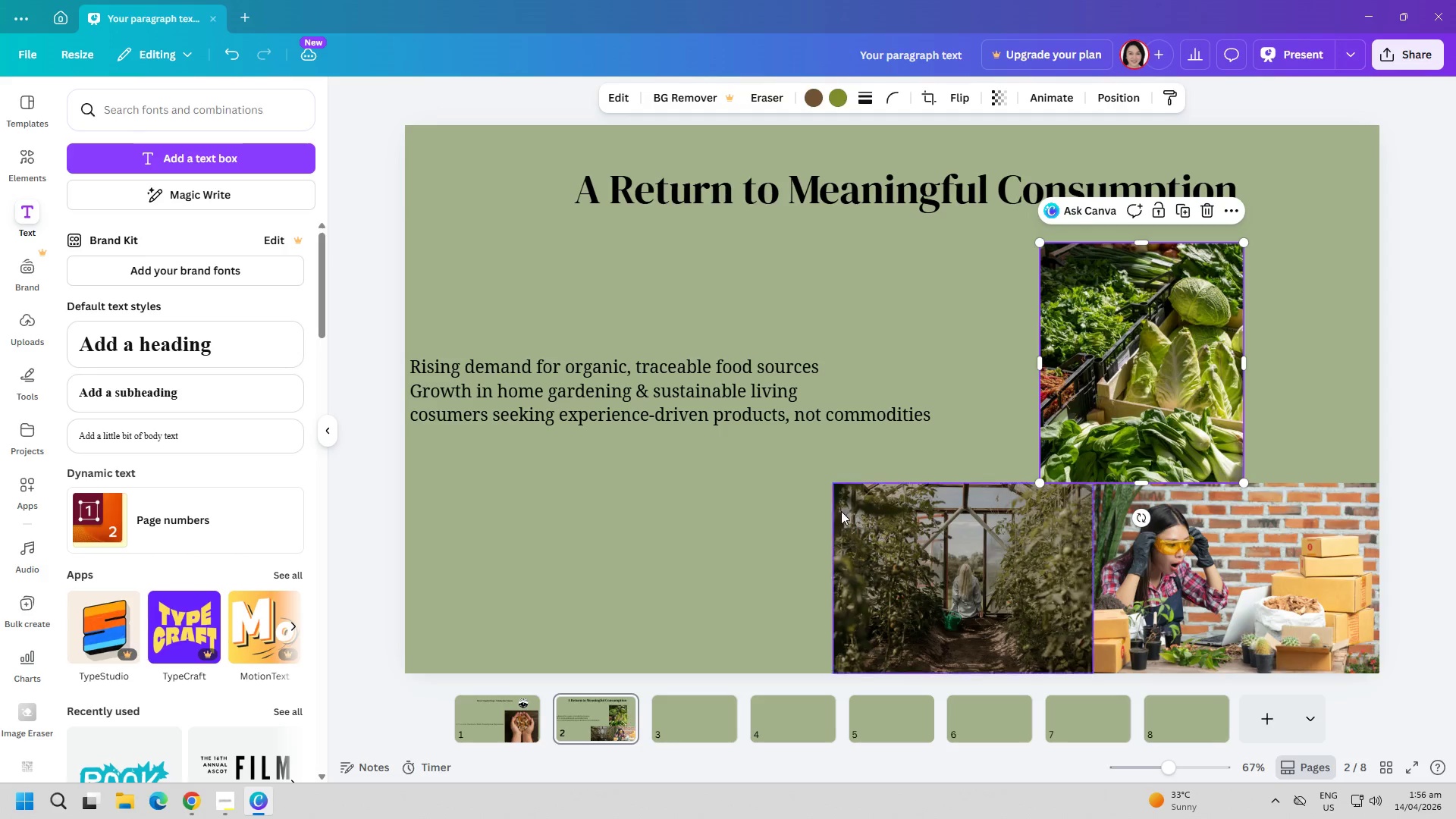 
left_click([728, 530])
 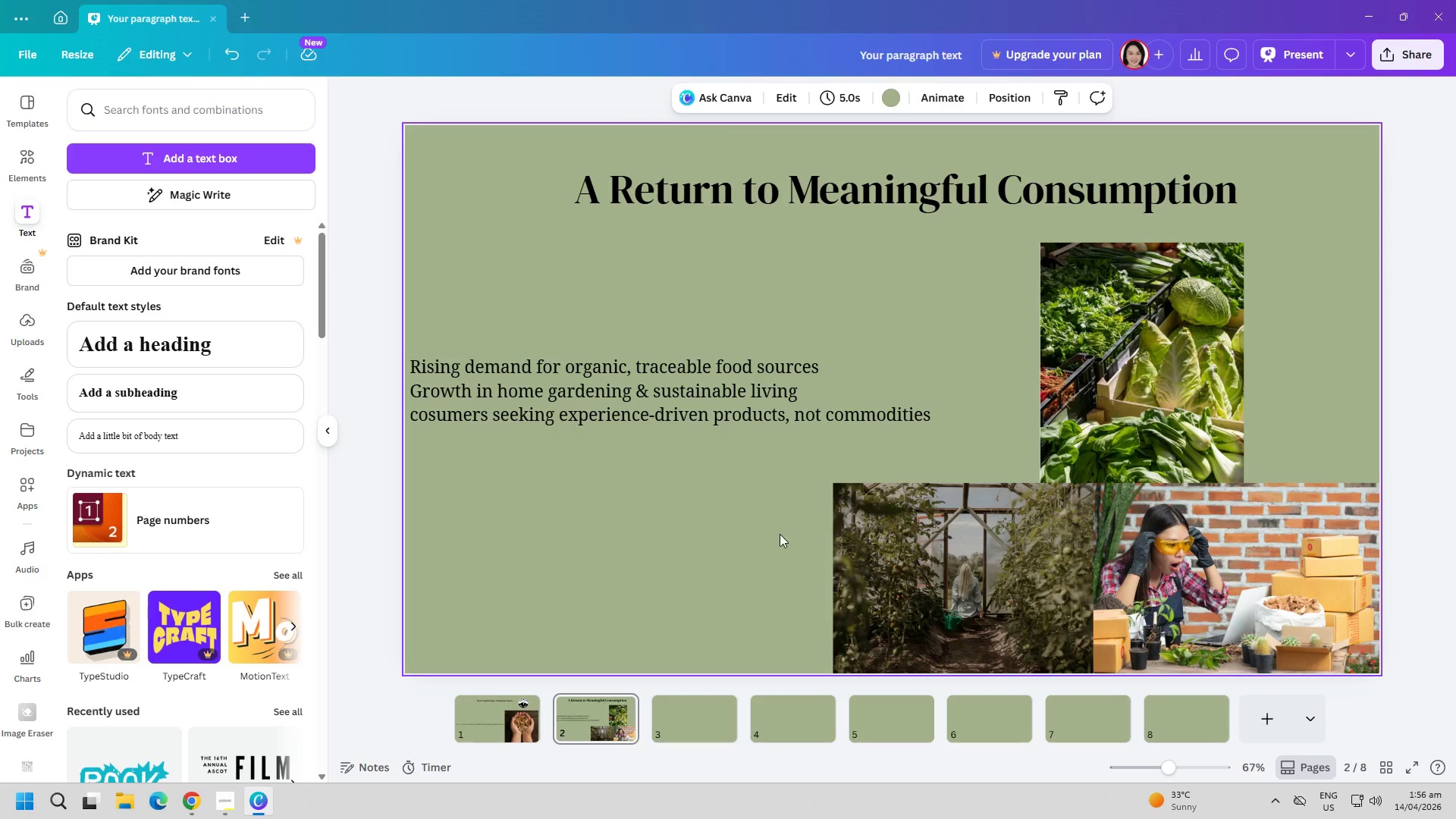 
wait(5.44)
 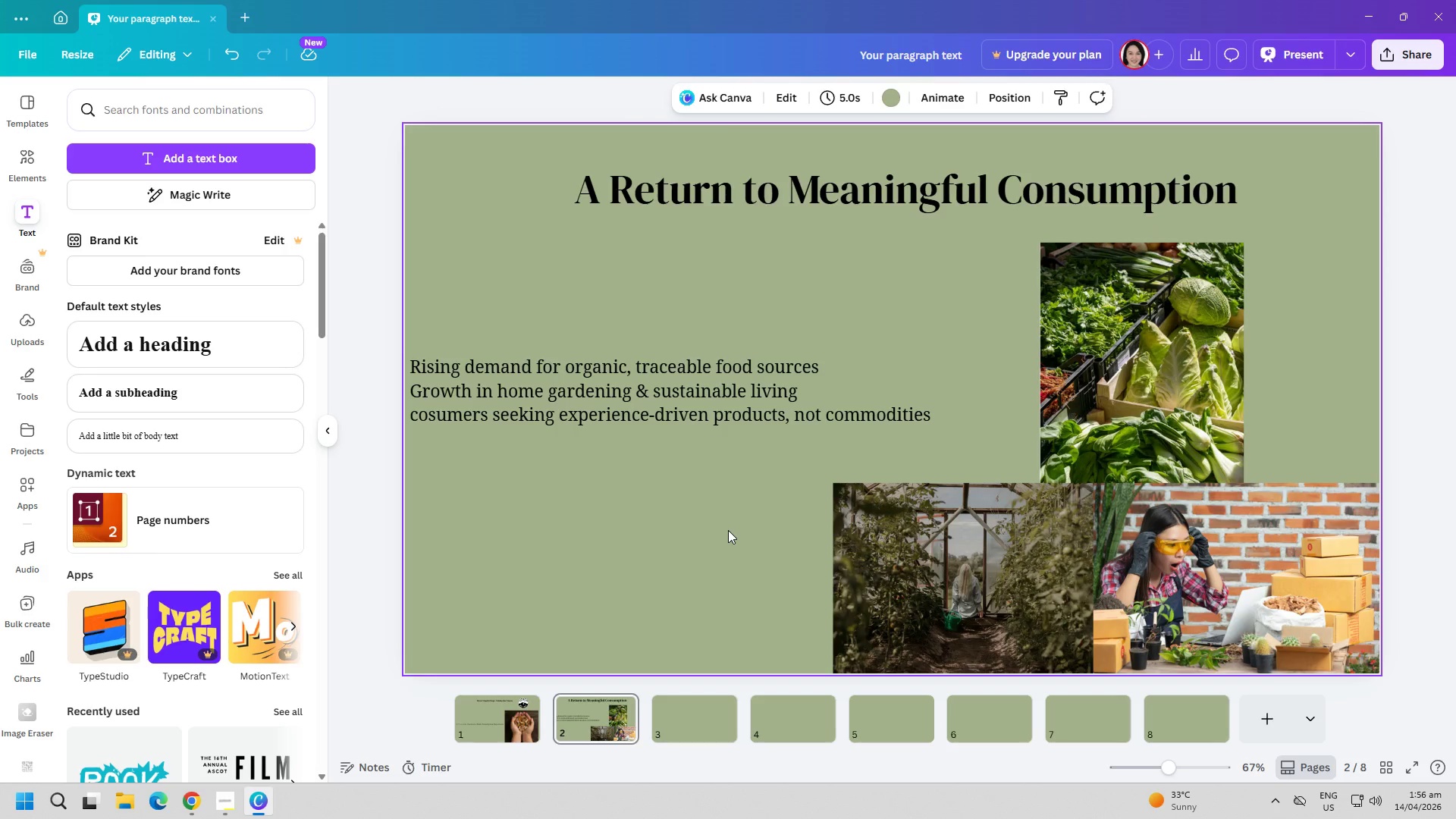 
mouse_move([43, 370])
 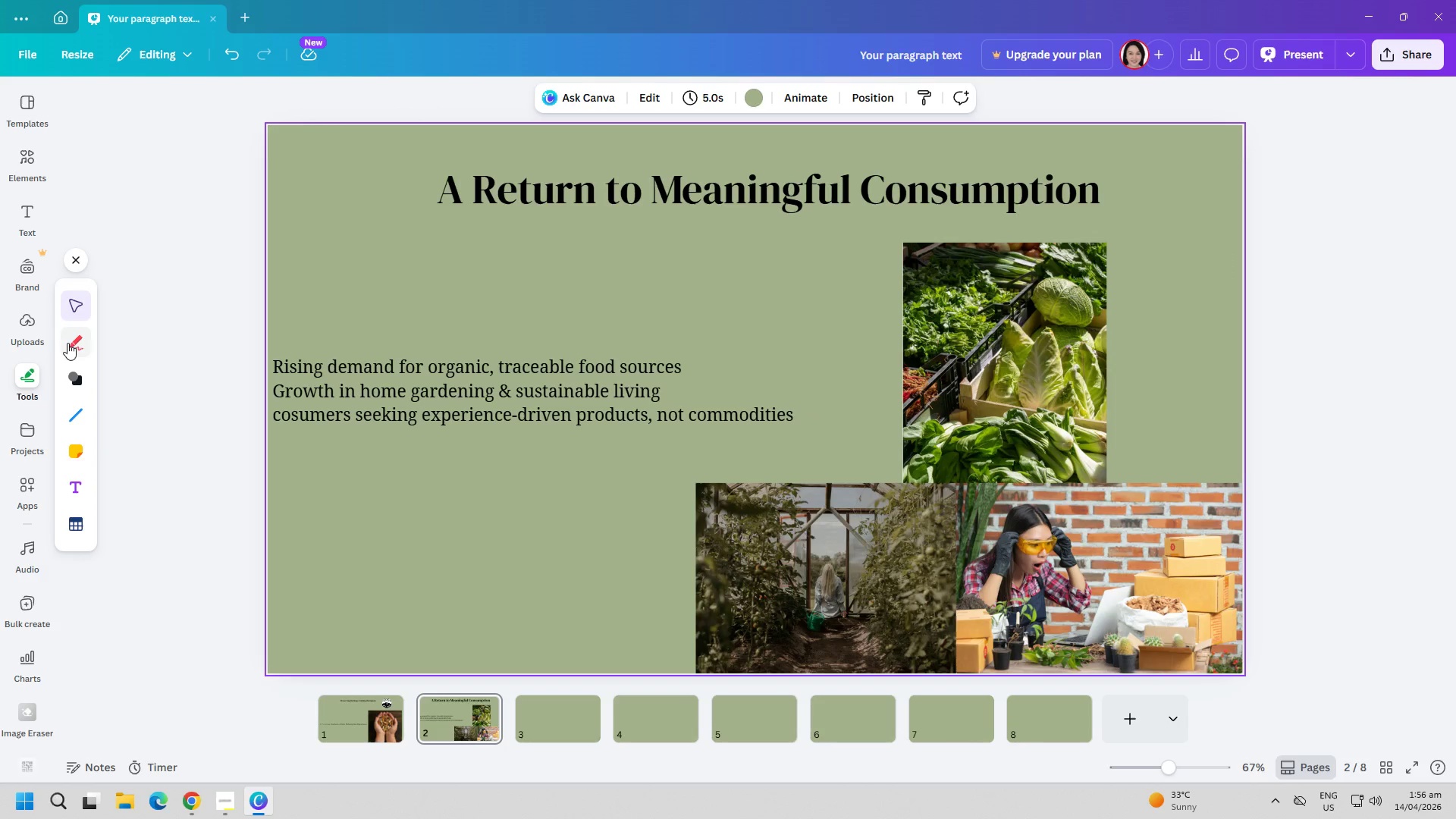 
left_click([69, 343])
 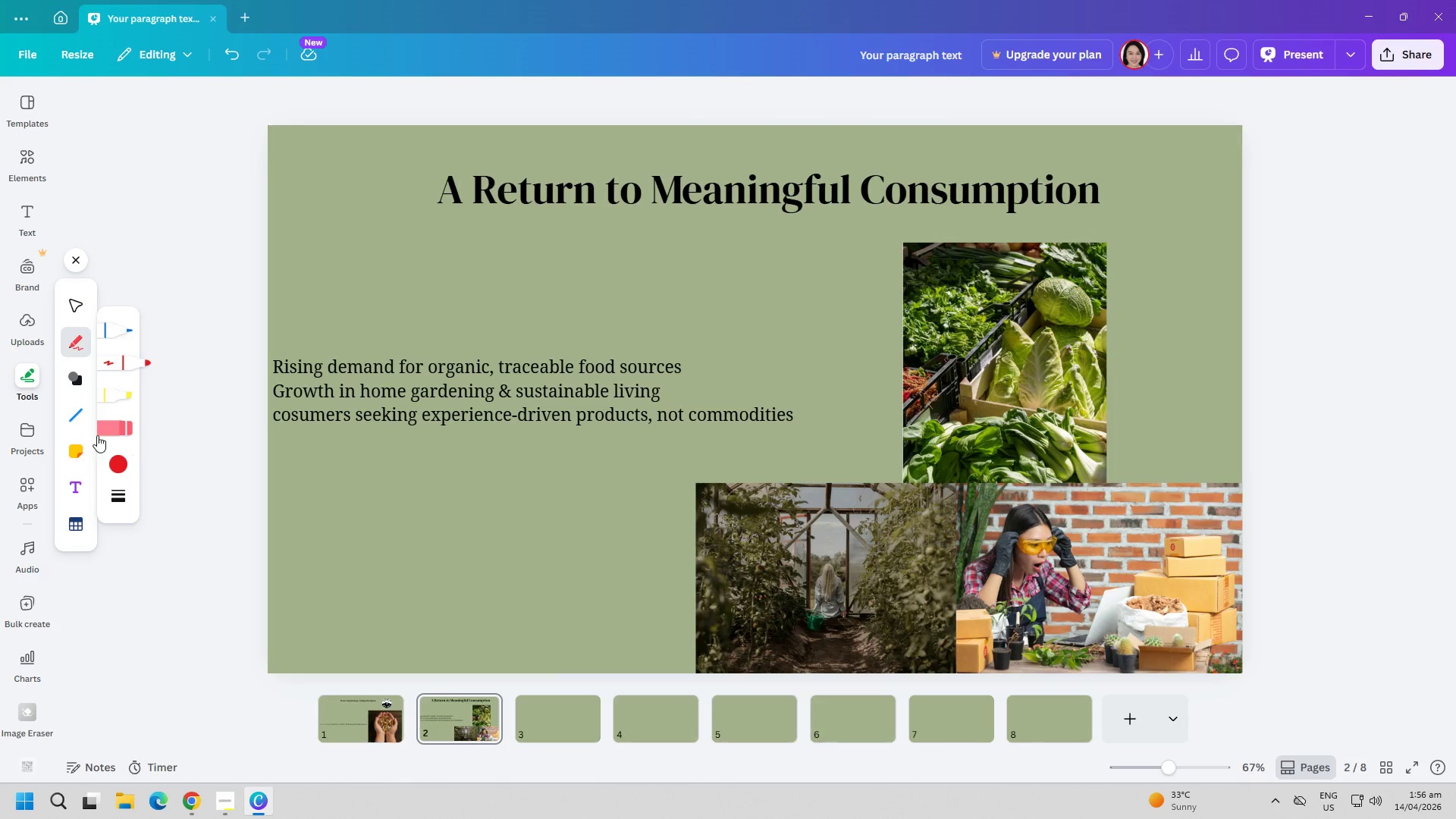 
left_click([71, 377])
 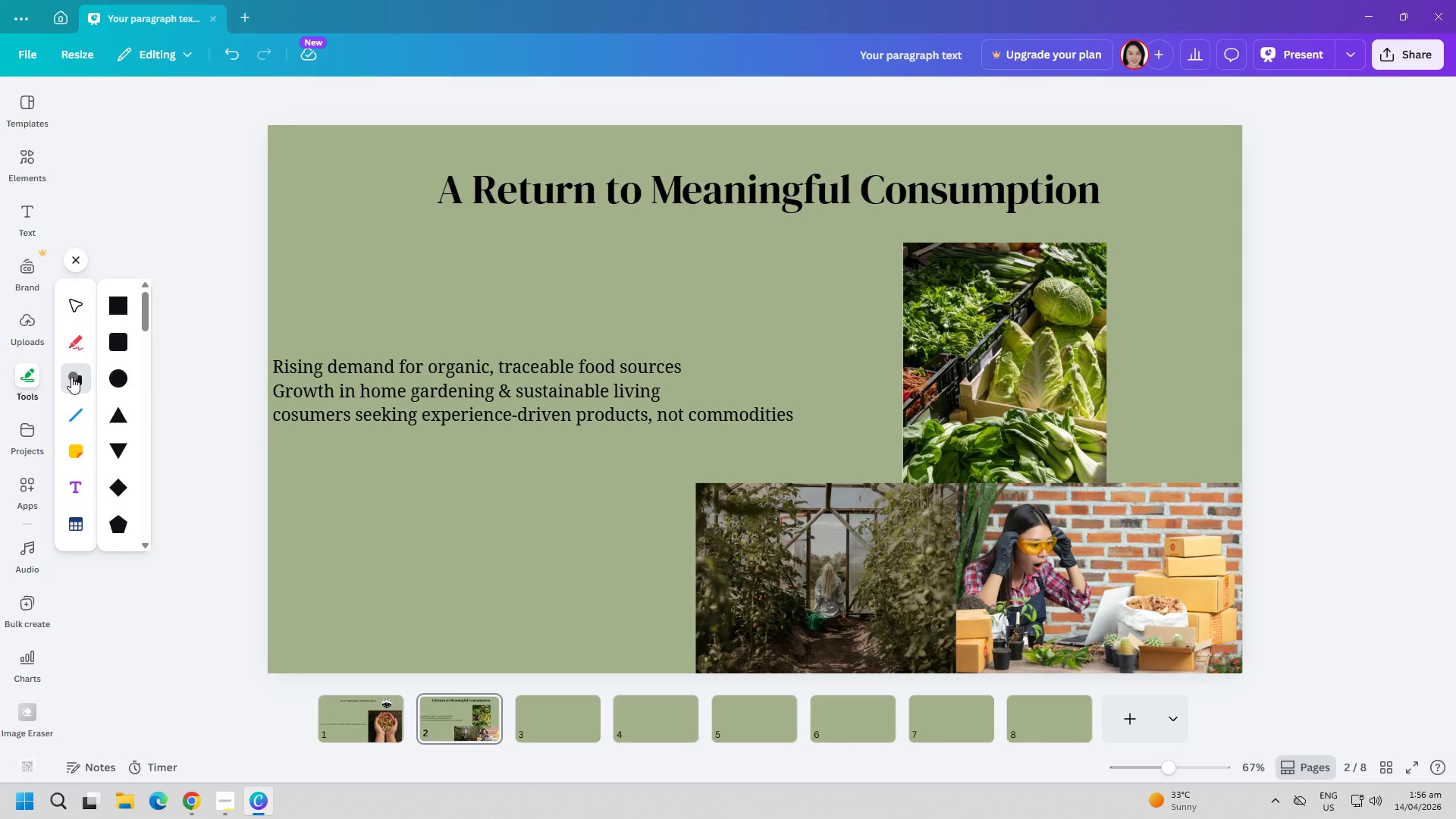 
scroll: coordinate [137, 470], scroll_direction: down, amount: 2.0
 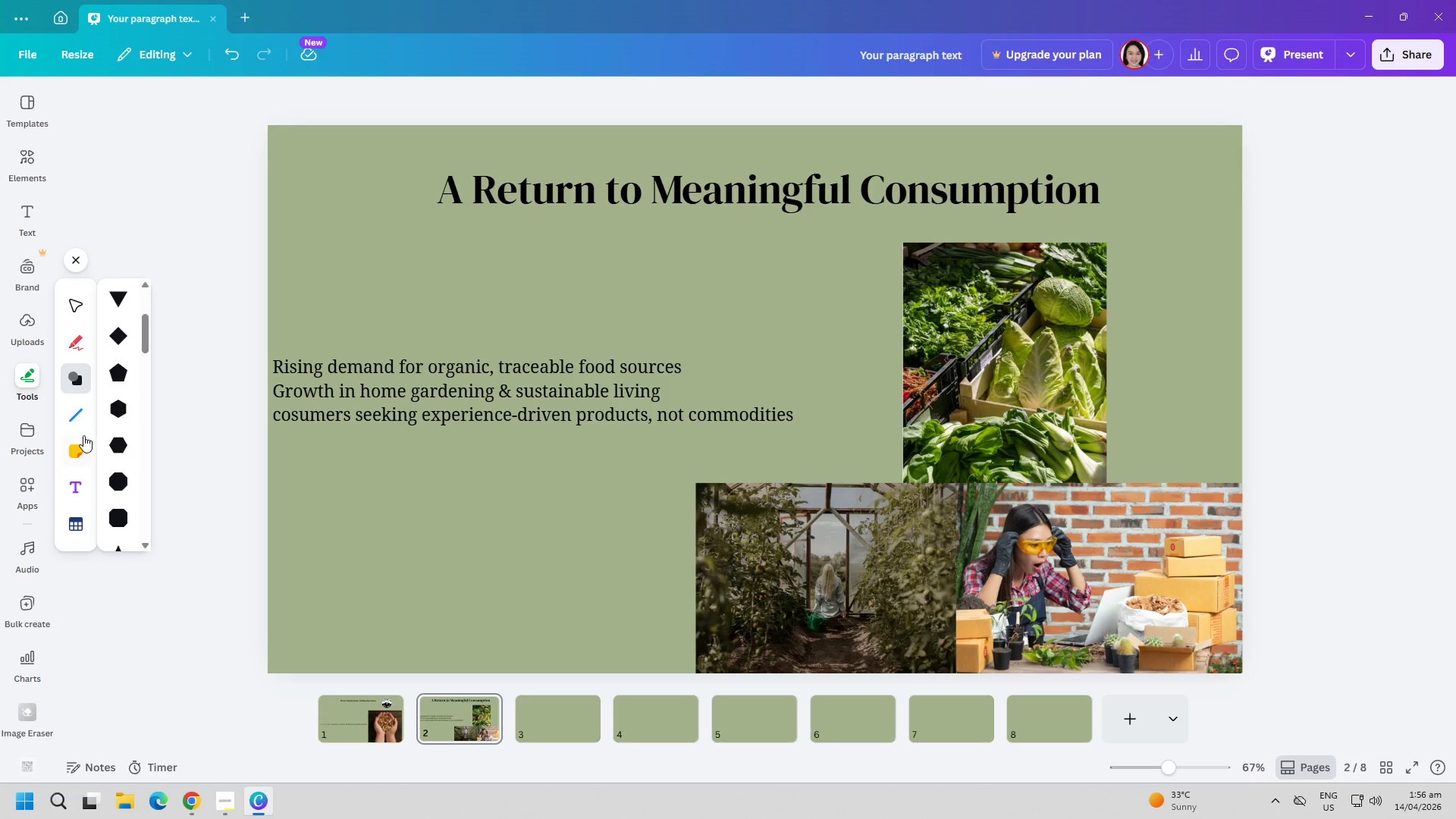 
left_click([77, 416])
 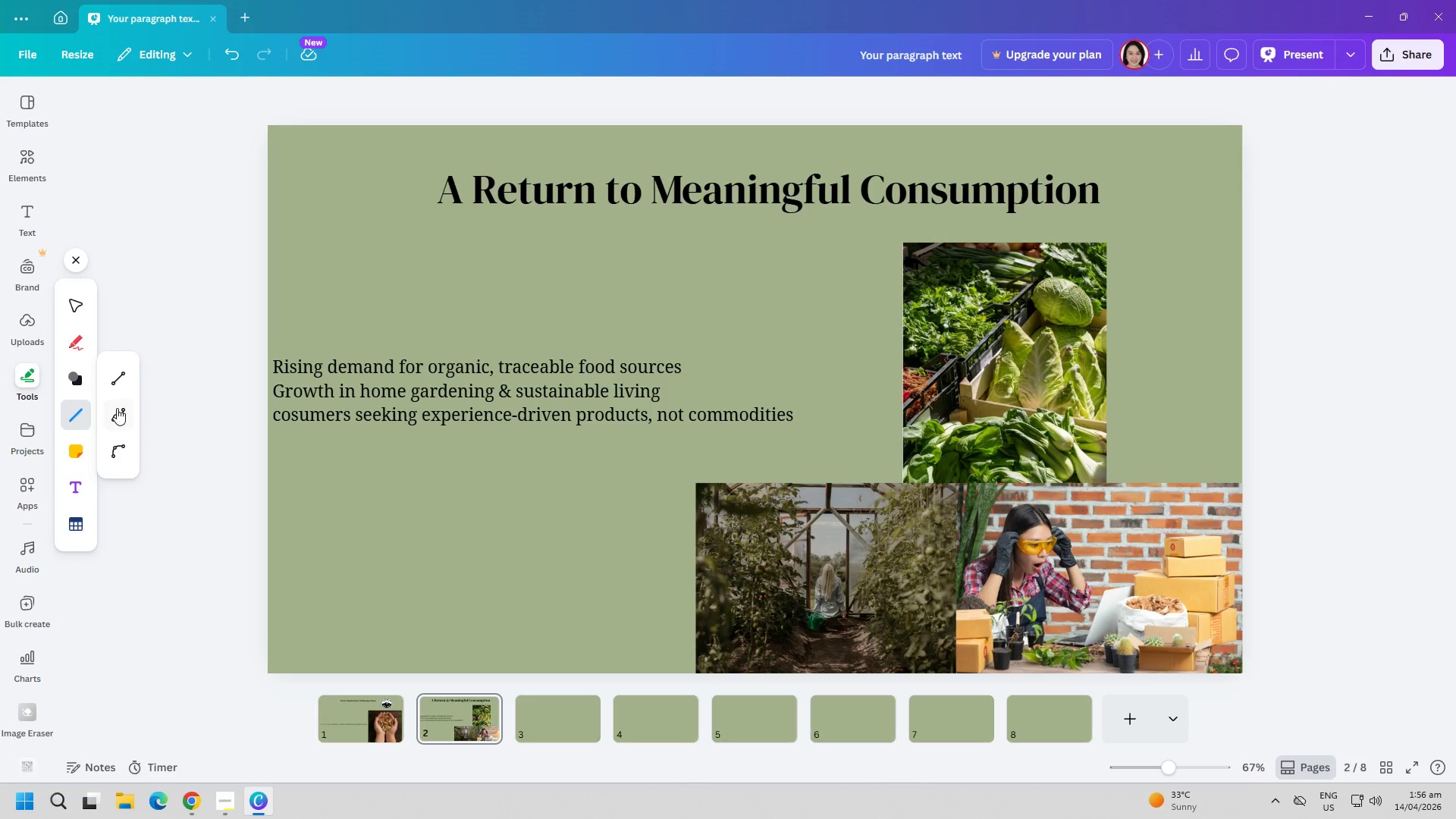 
left_click([117, 408])
 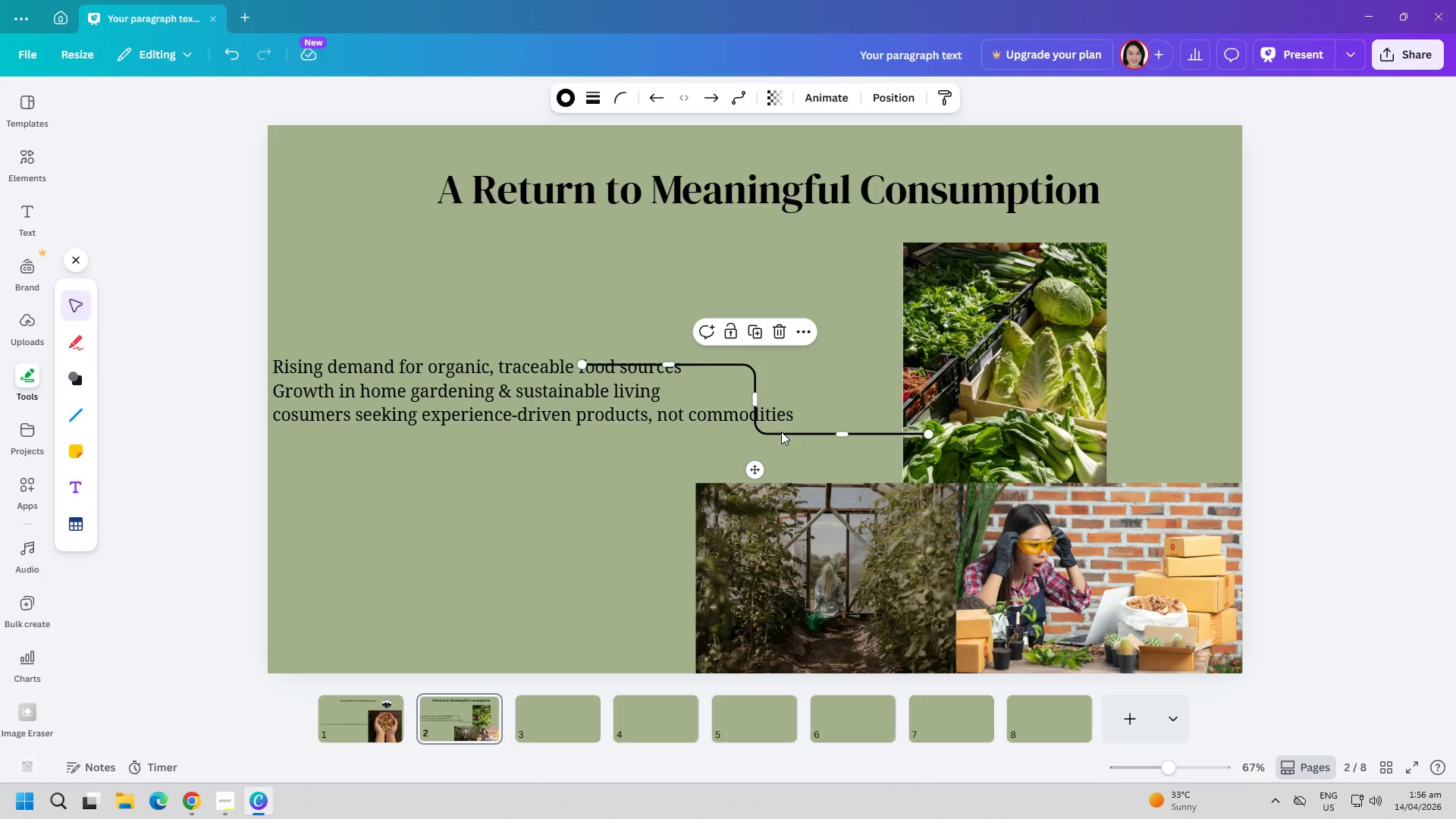 
key(Delete)
 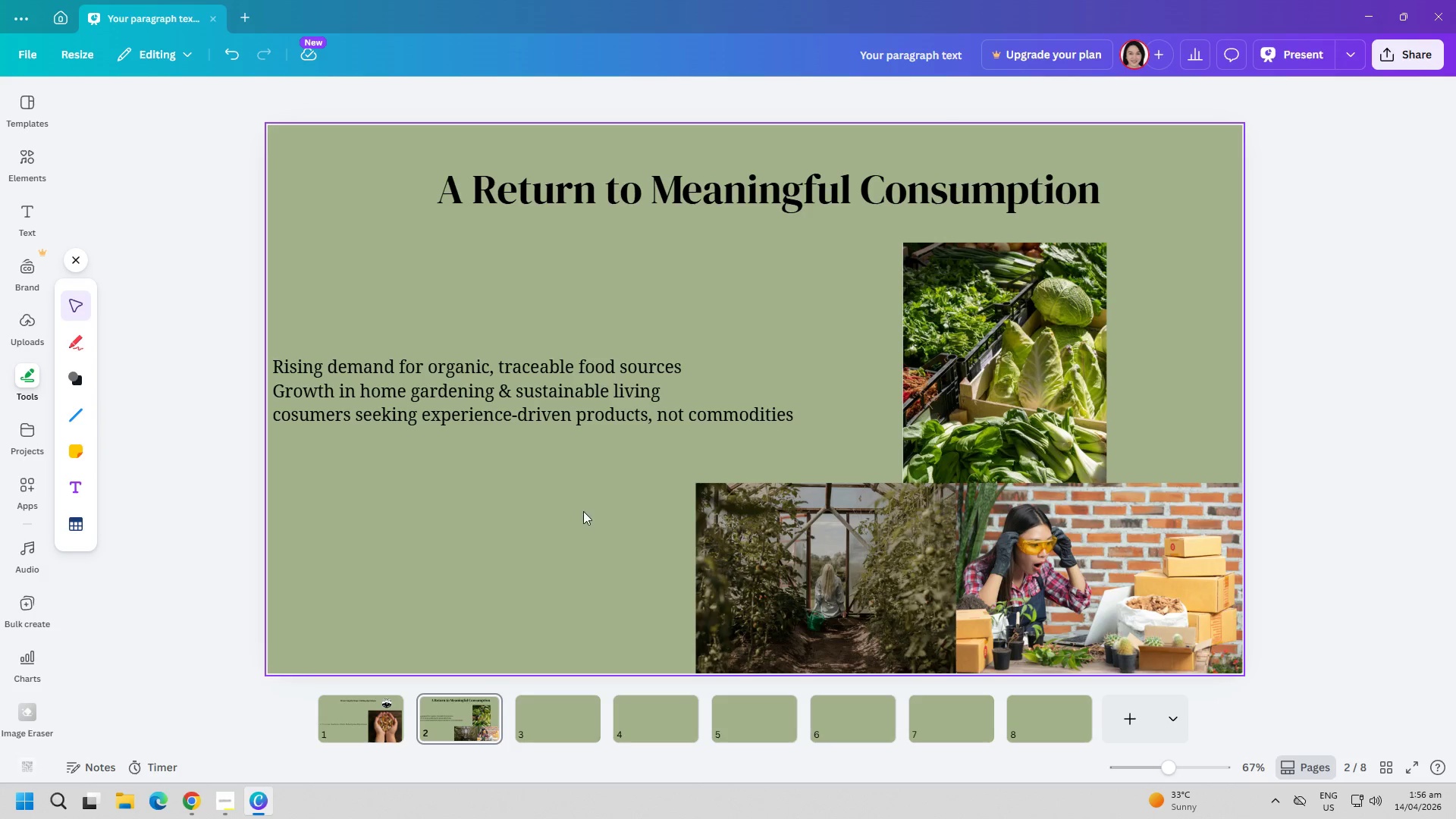 
left_click([583, 511])
 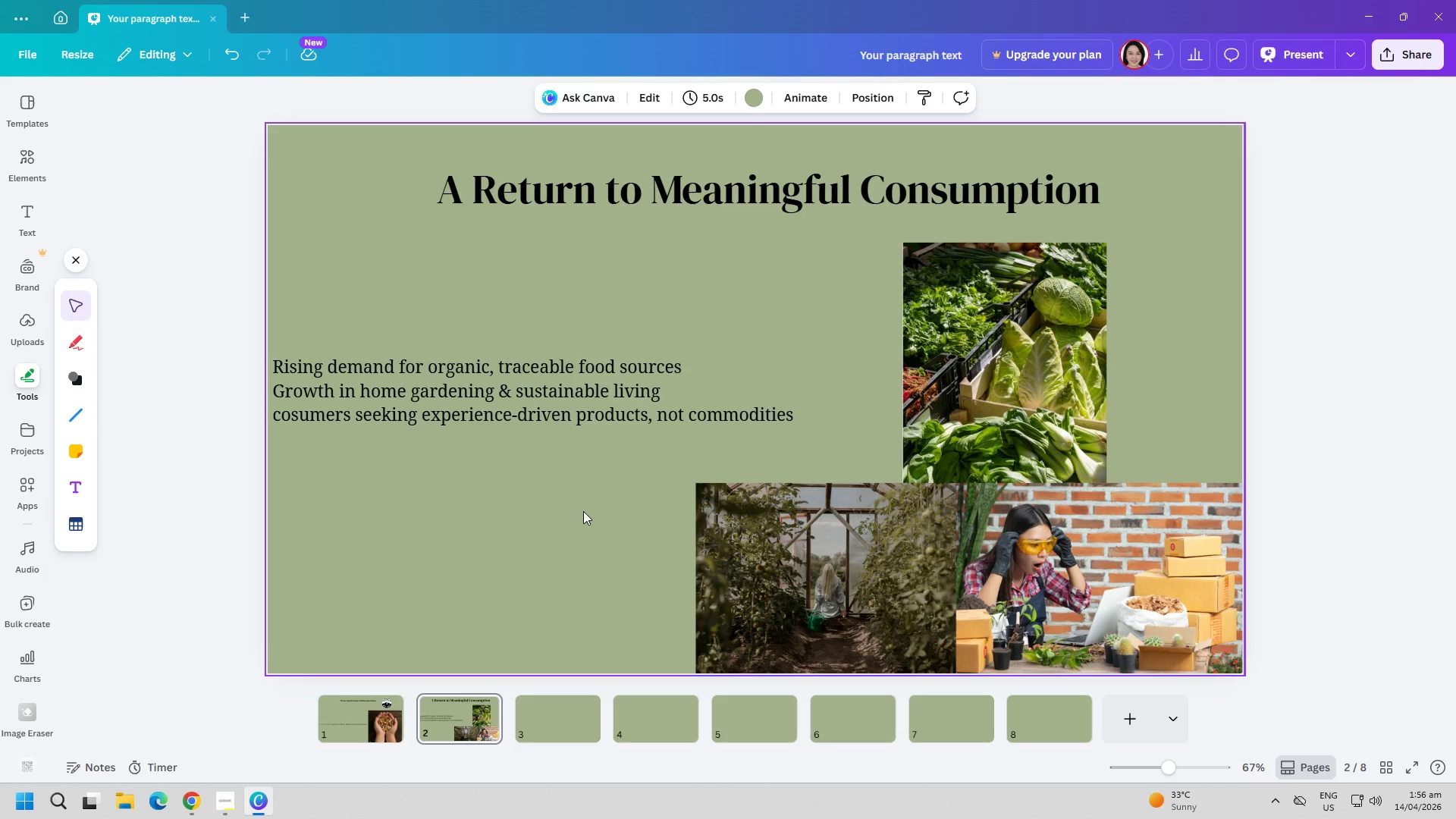 
wait(9.05)
 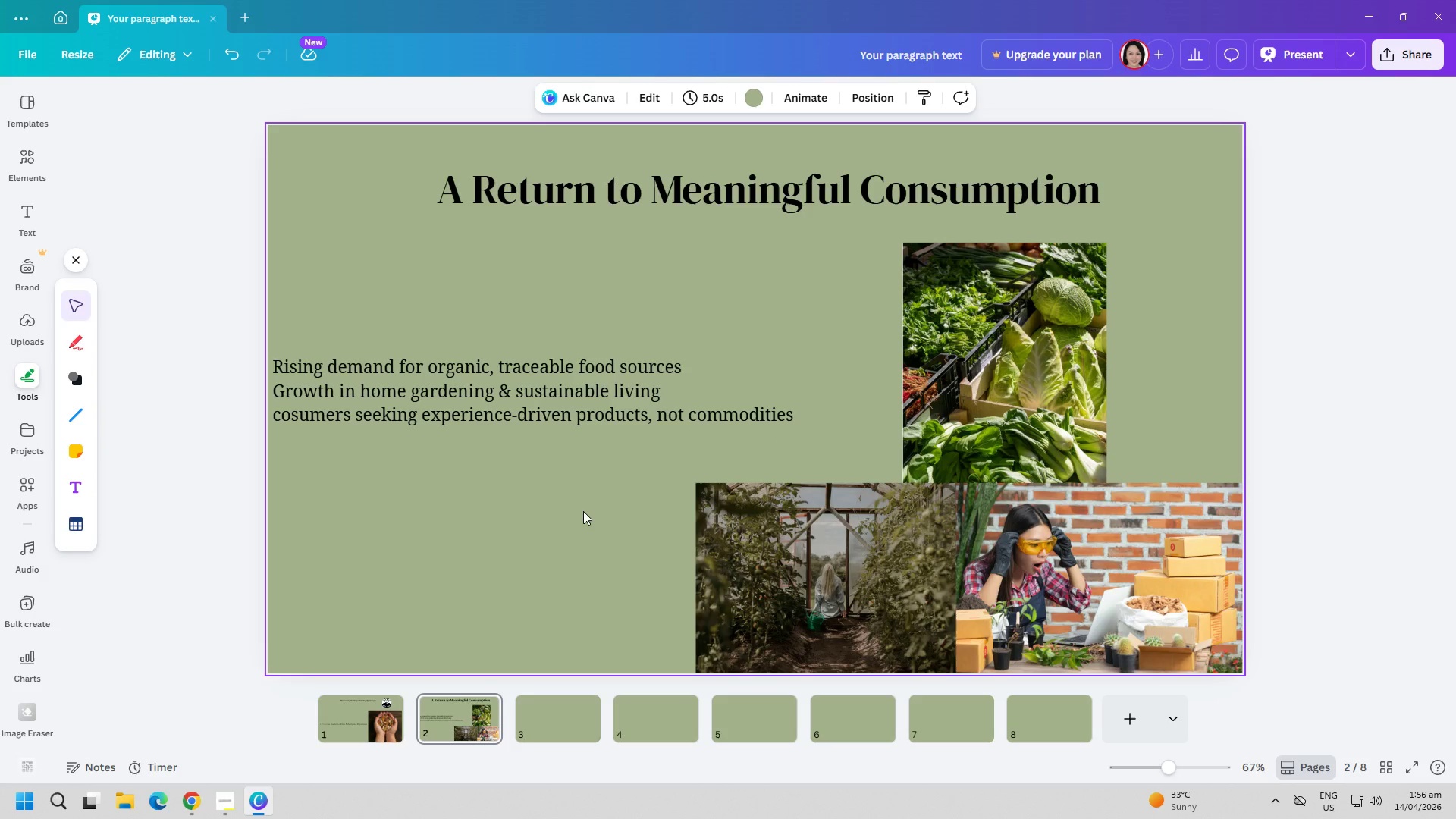 
double_click([630, 203])
 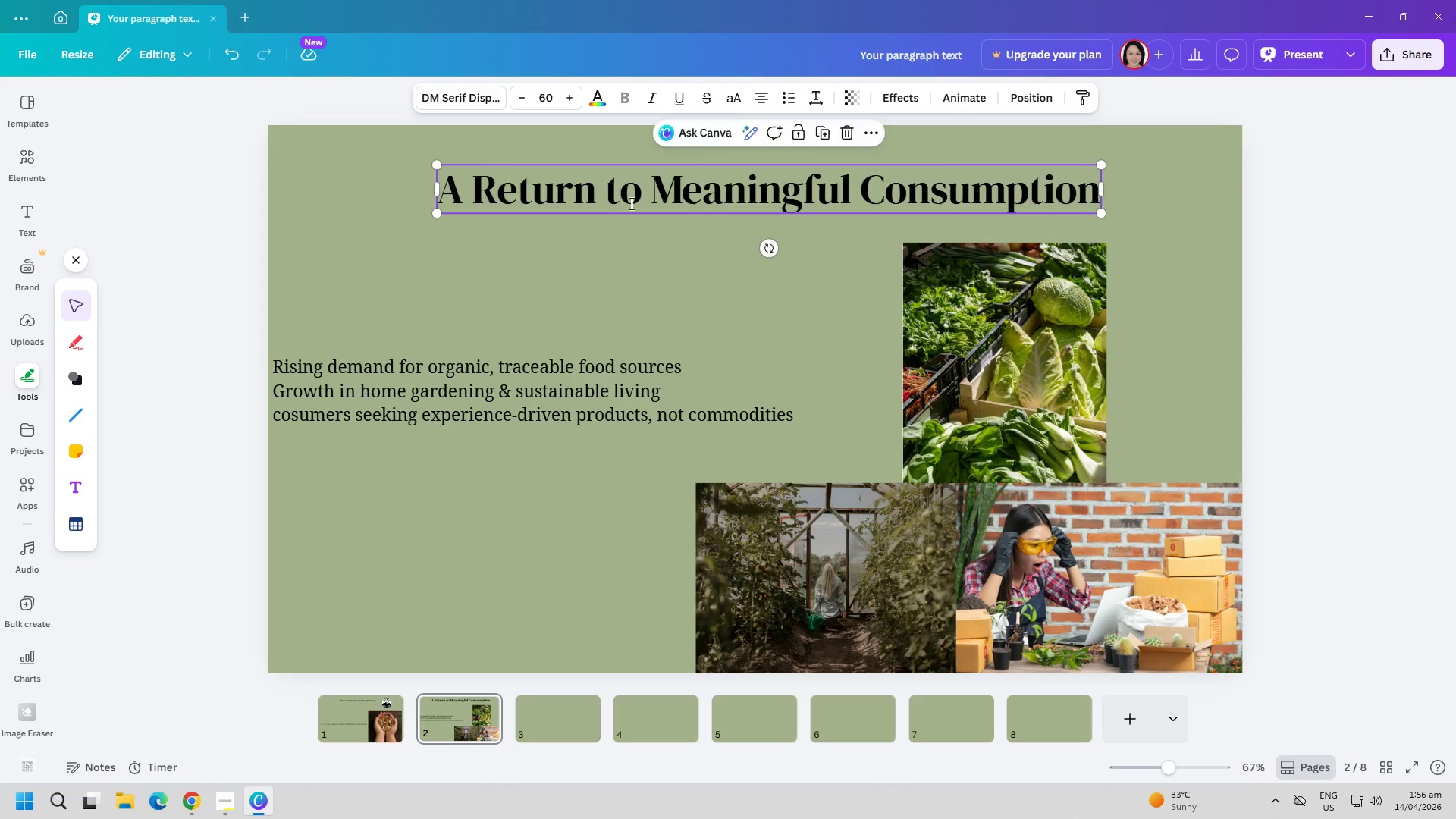 
triple_click([630, 203])
 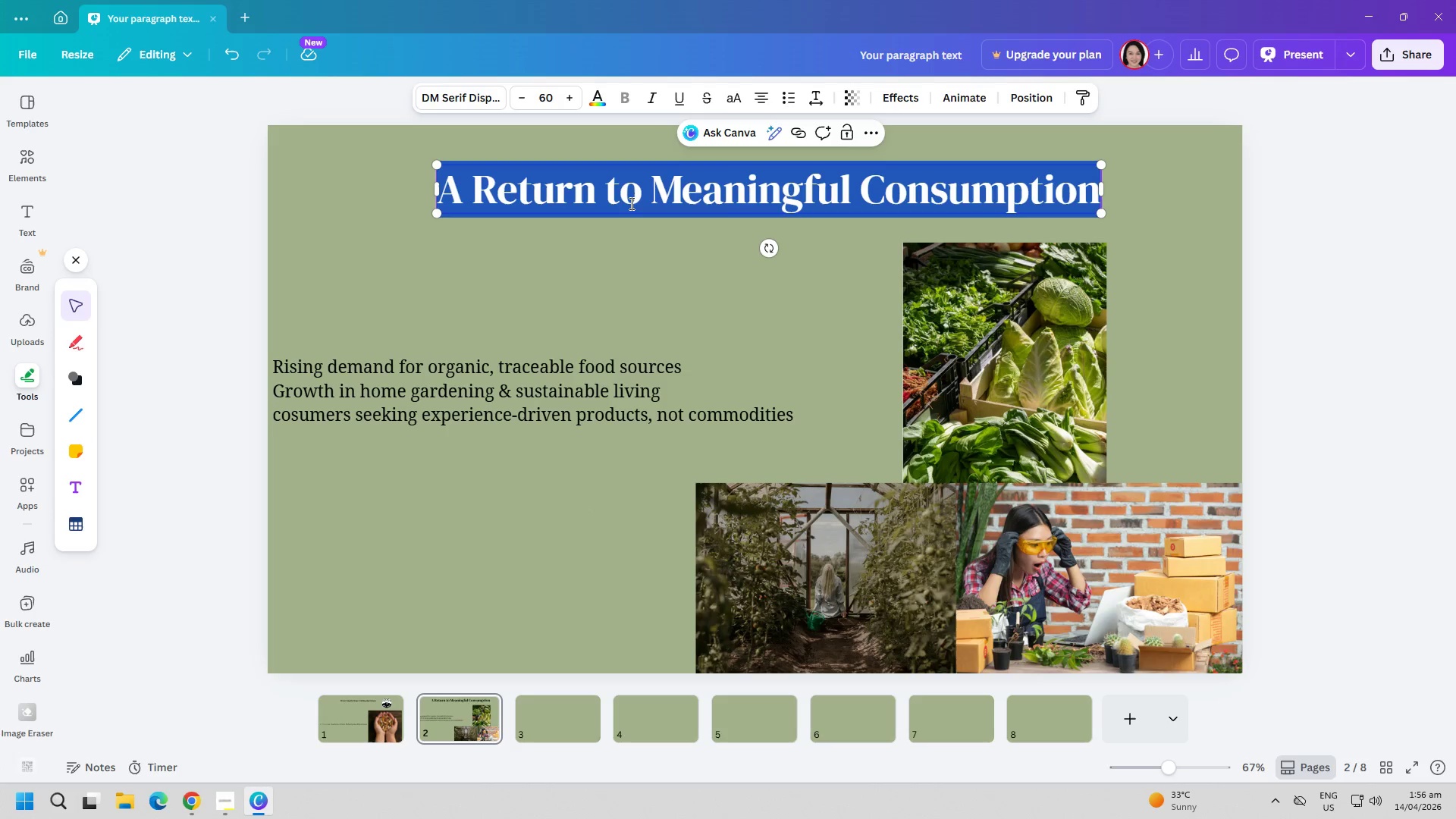 
triple_click([630, 203])
 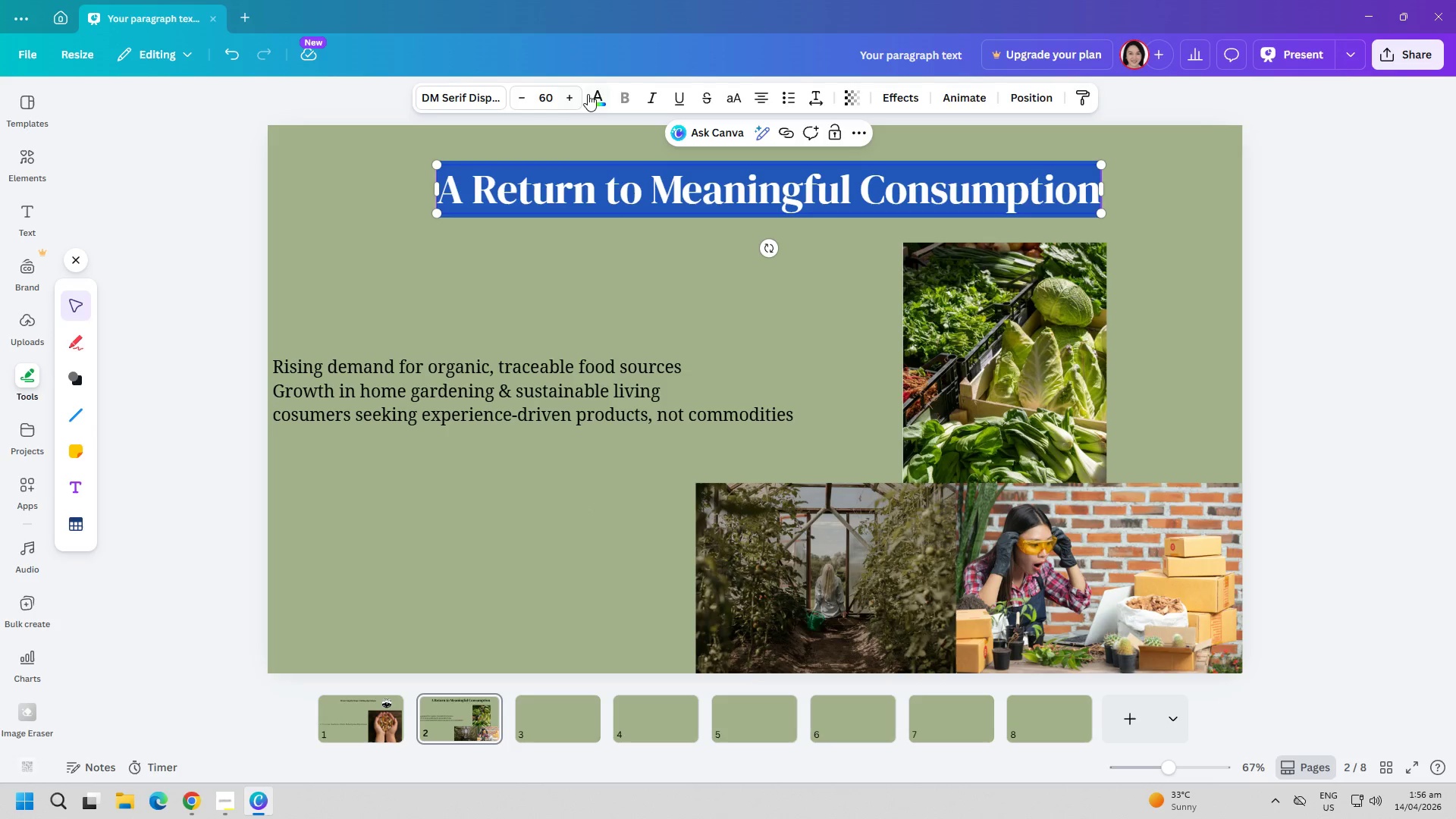 
double_click([215, 149])
 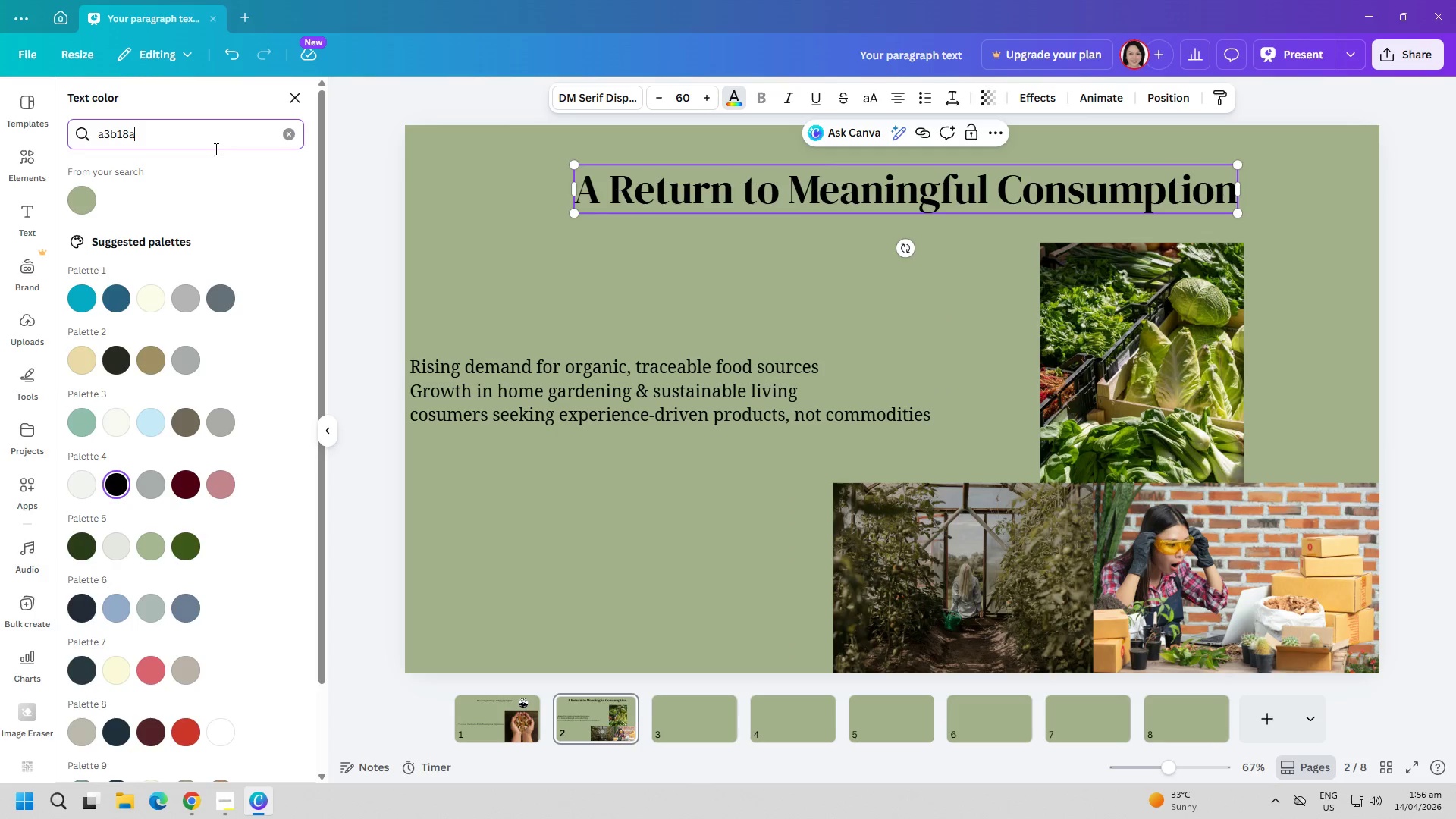 
triple_click([215, 149])
 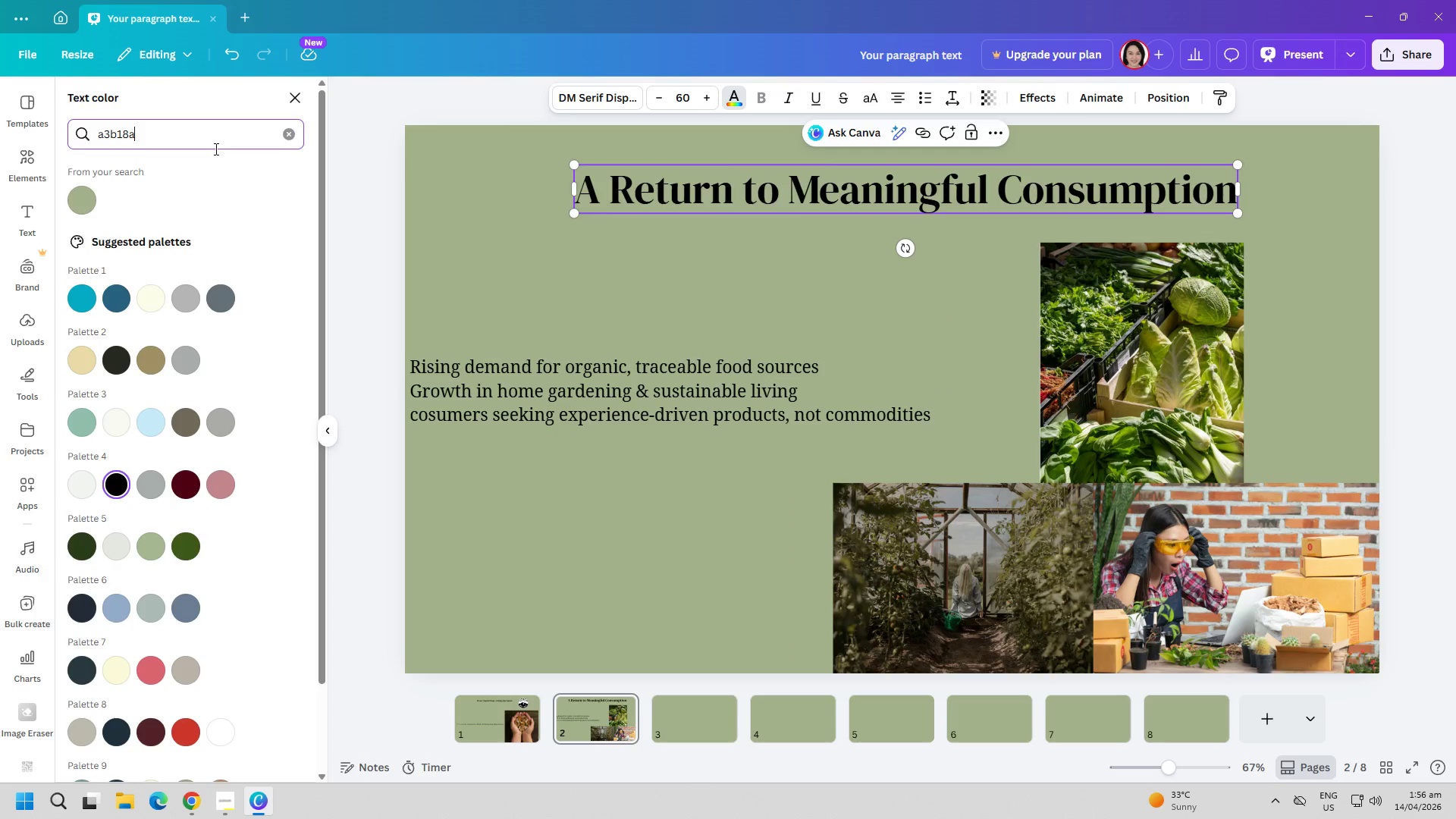 
triple_click([215, 149])
 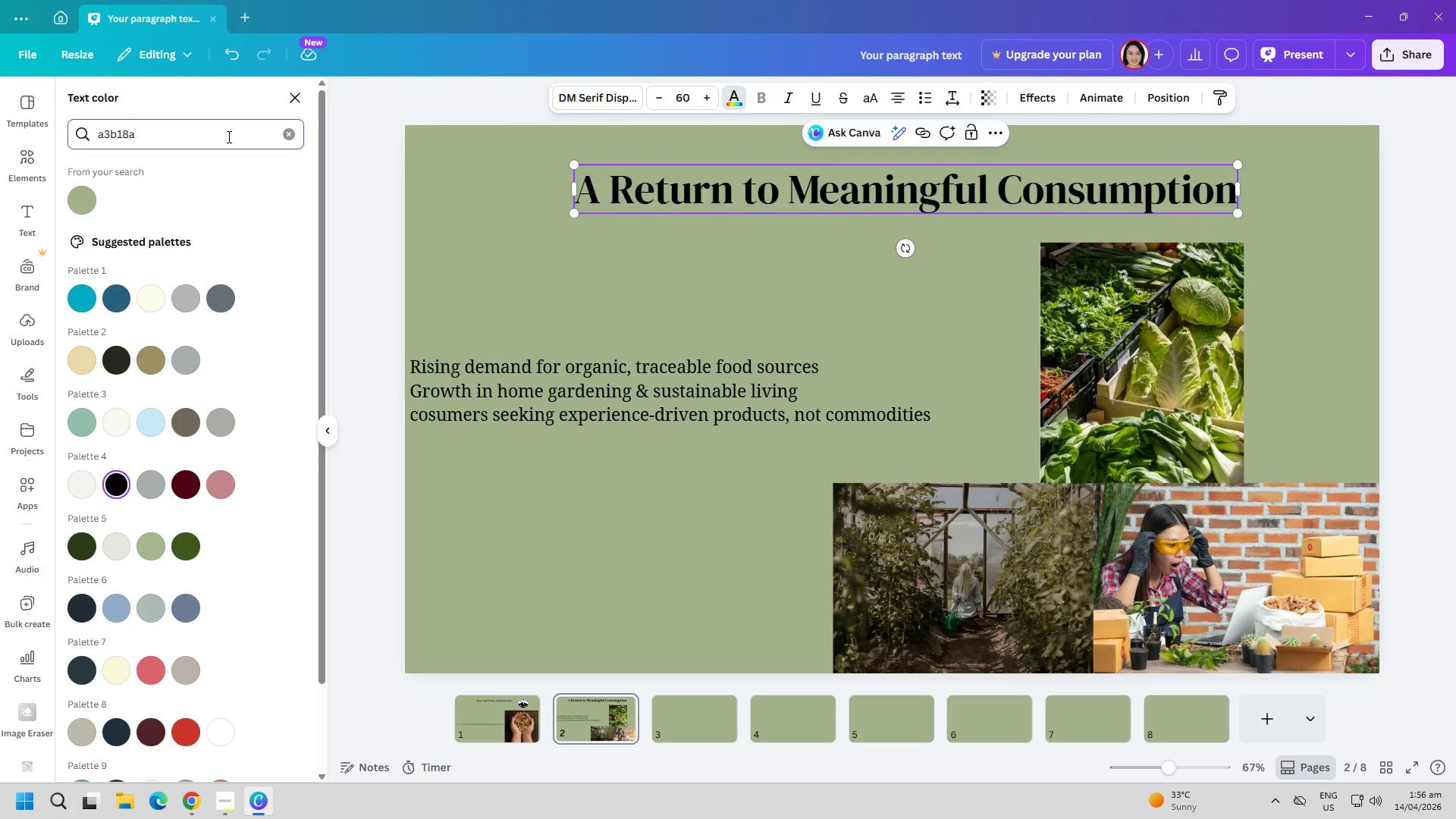 
triple_click([230, 136])
 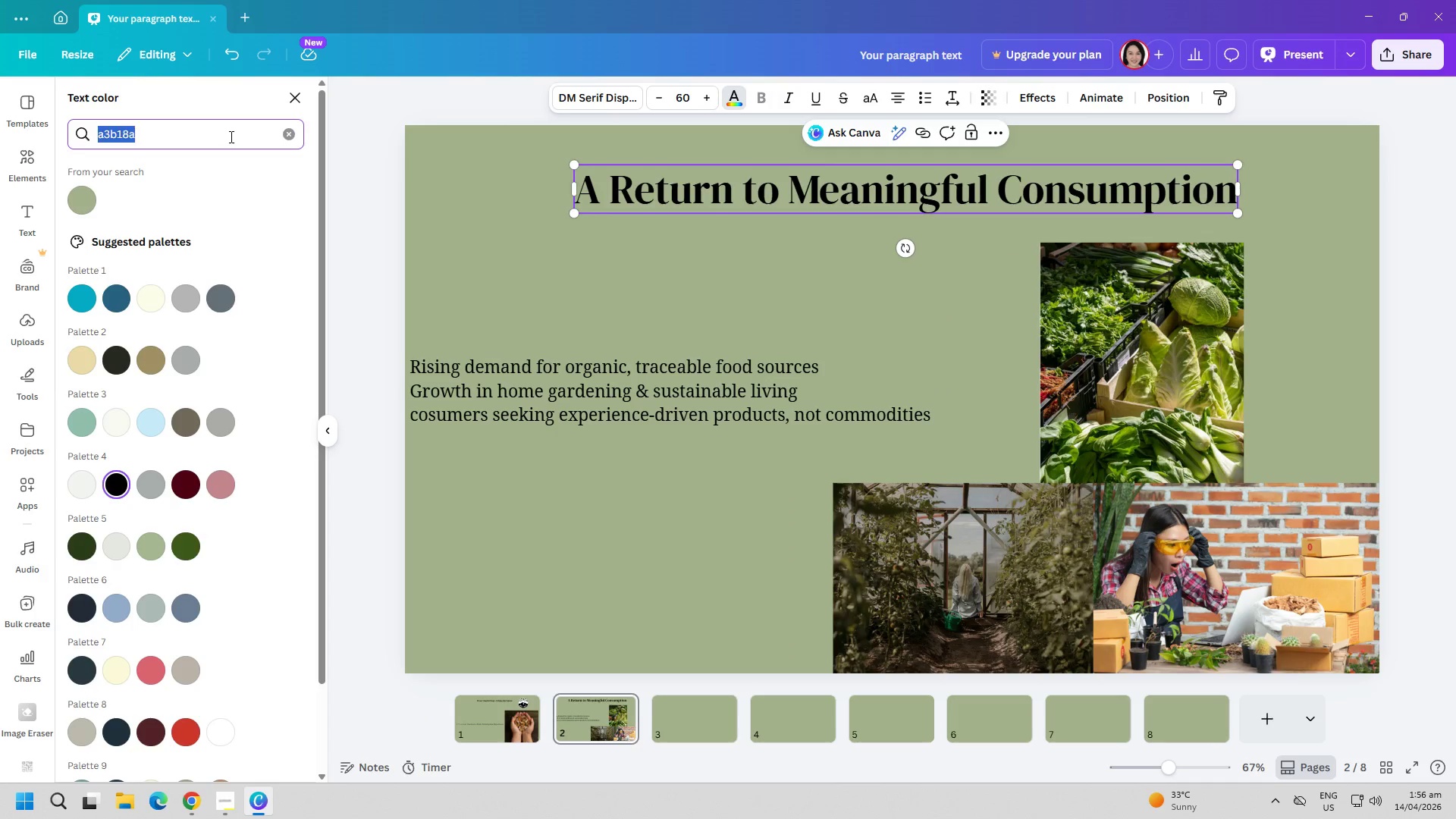 
triple_click([230, 136])
 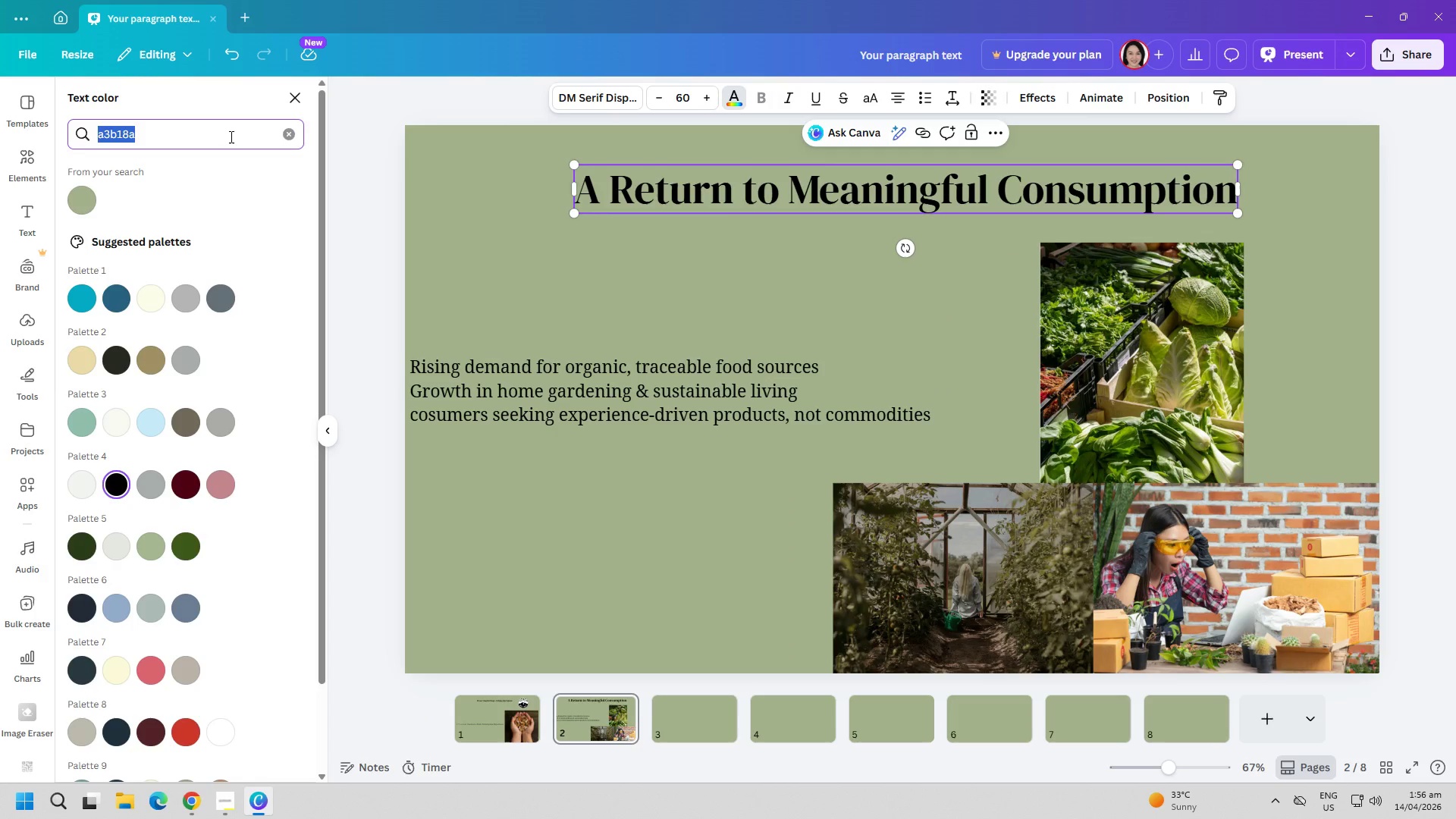 
triple_click([230, 136])
 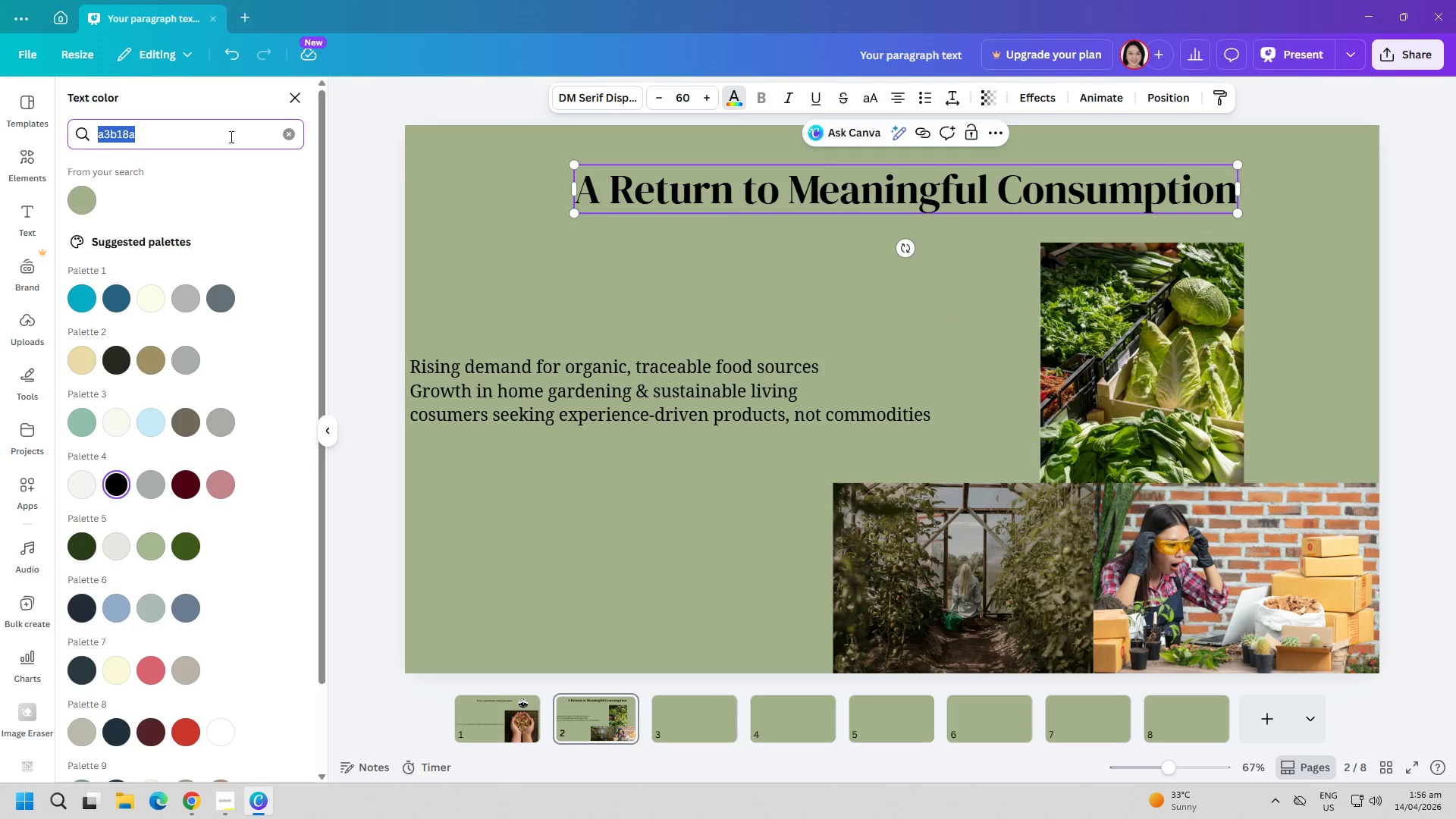 
type(2f3e46)
 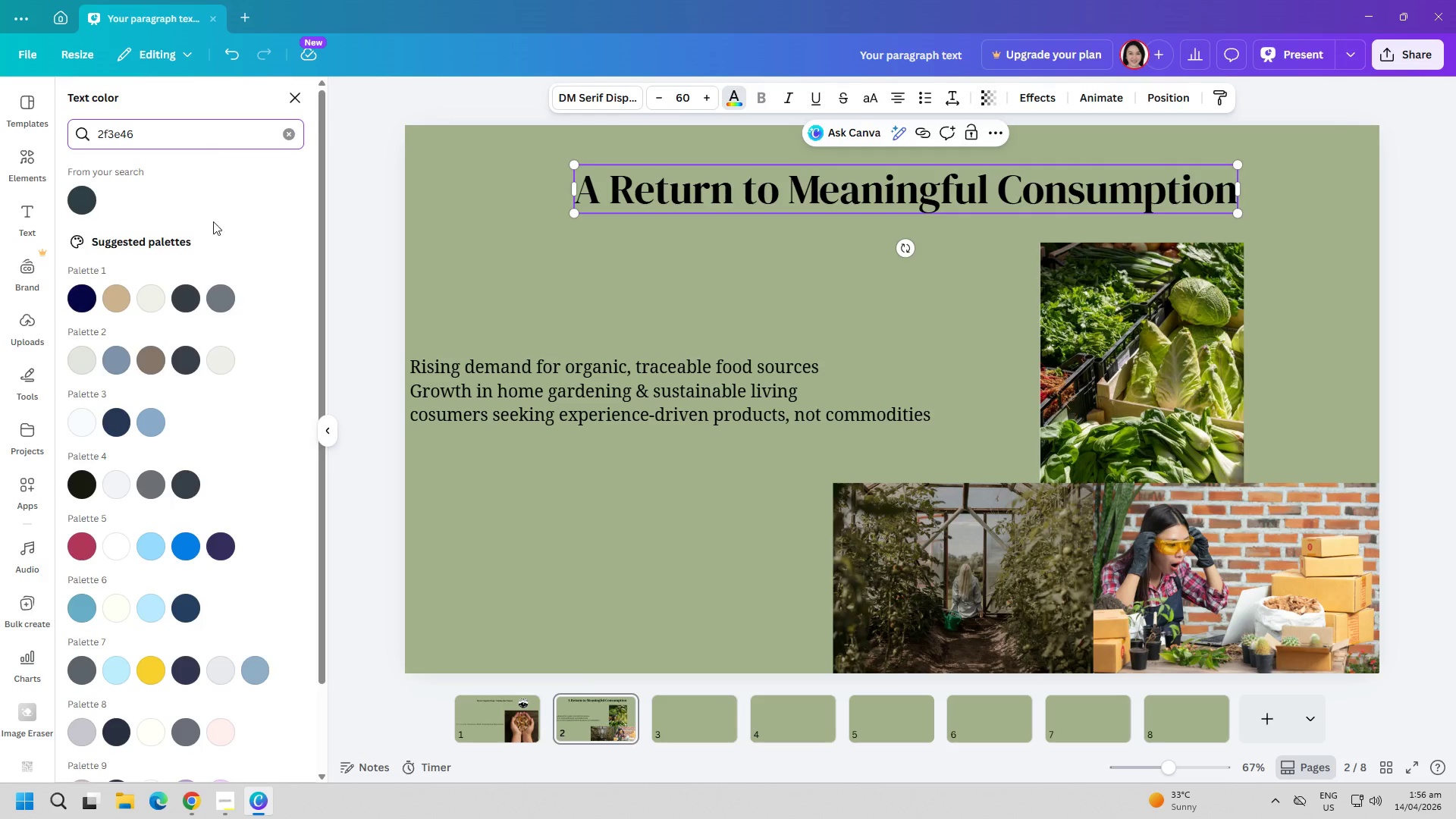 
left_click([97, 191])
 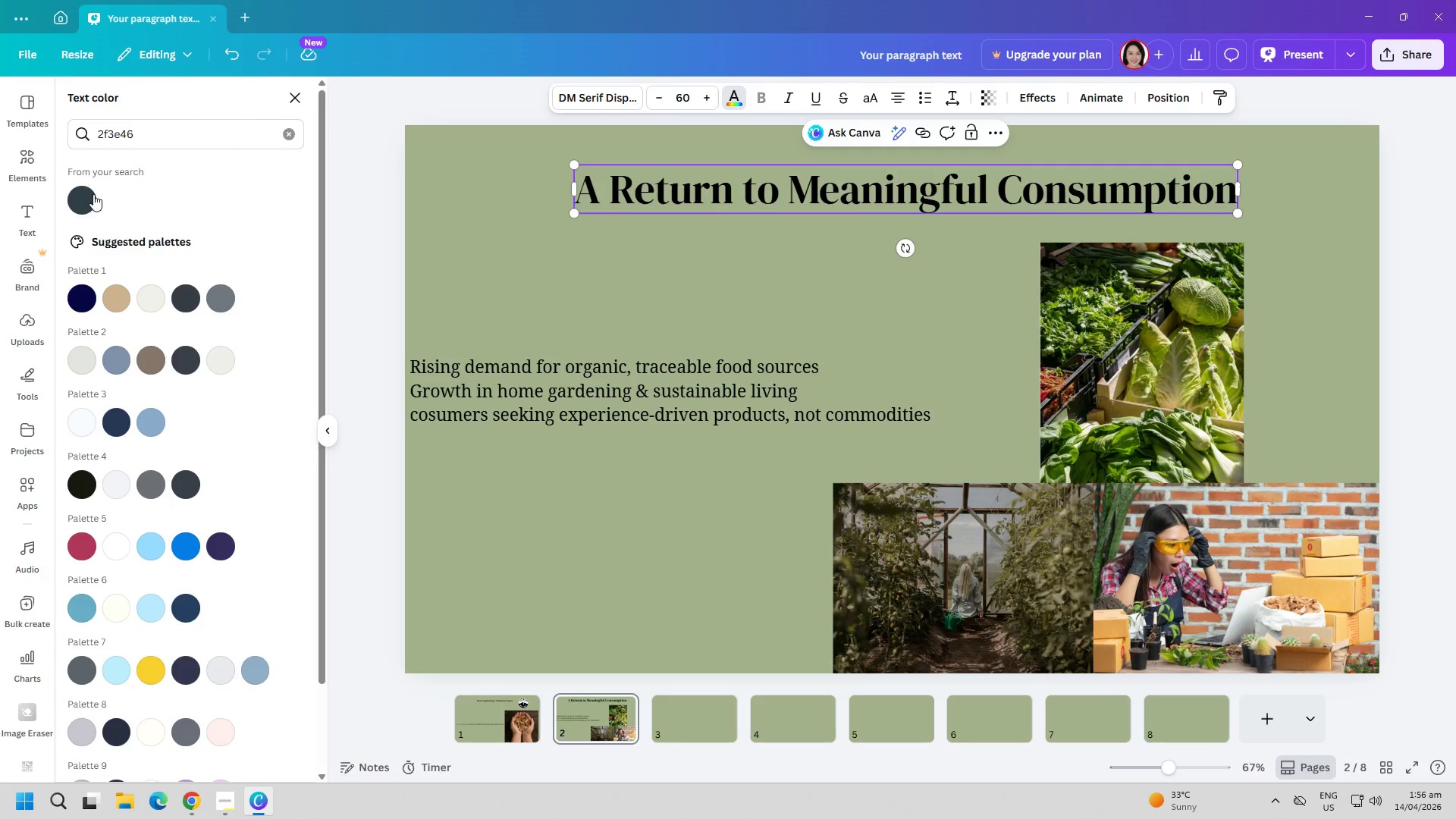 
left_click([92, 196])
 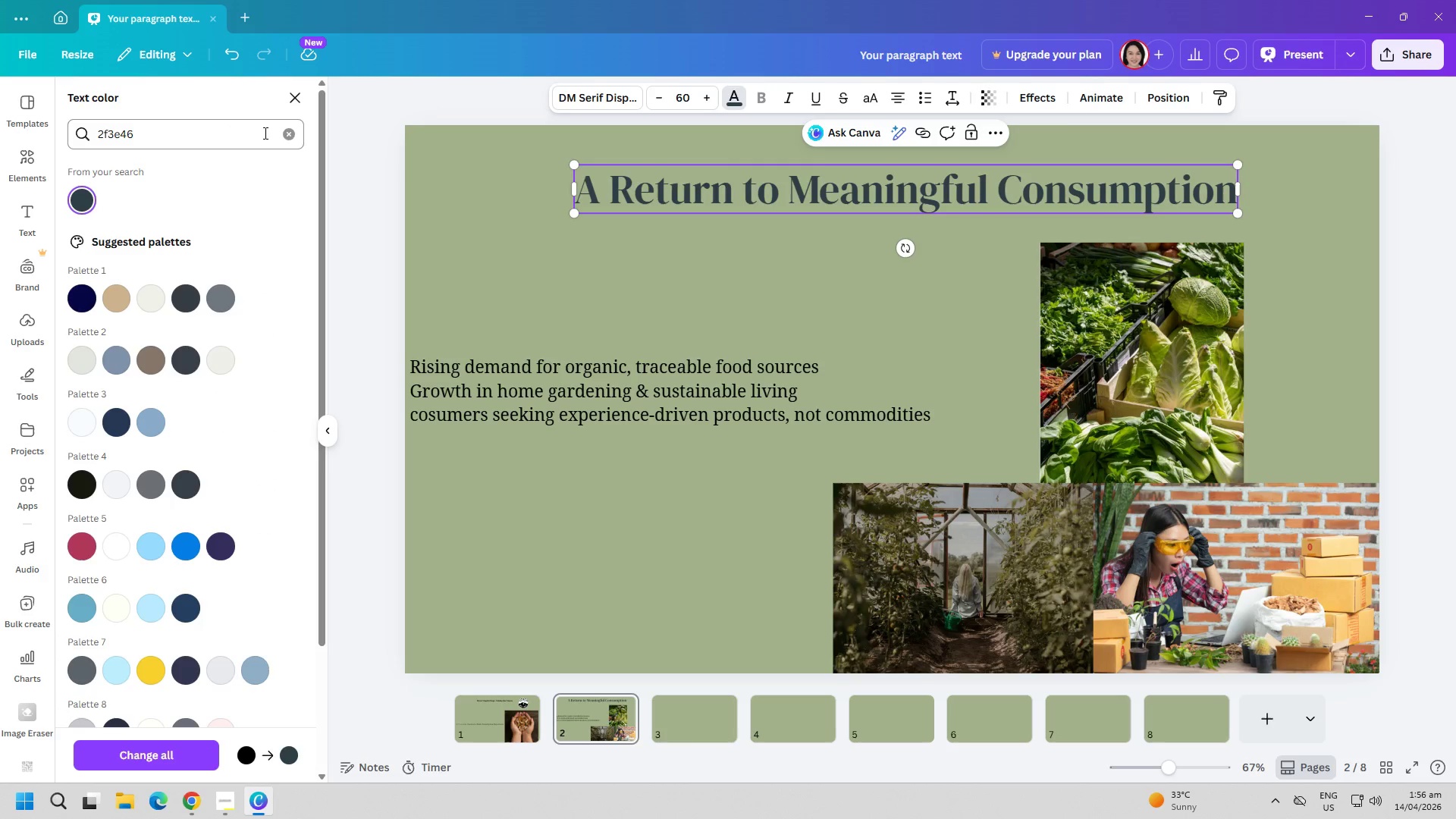 
double_click([282, 138])
 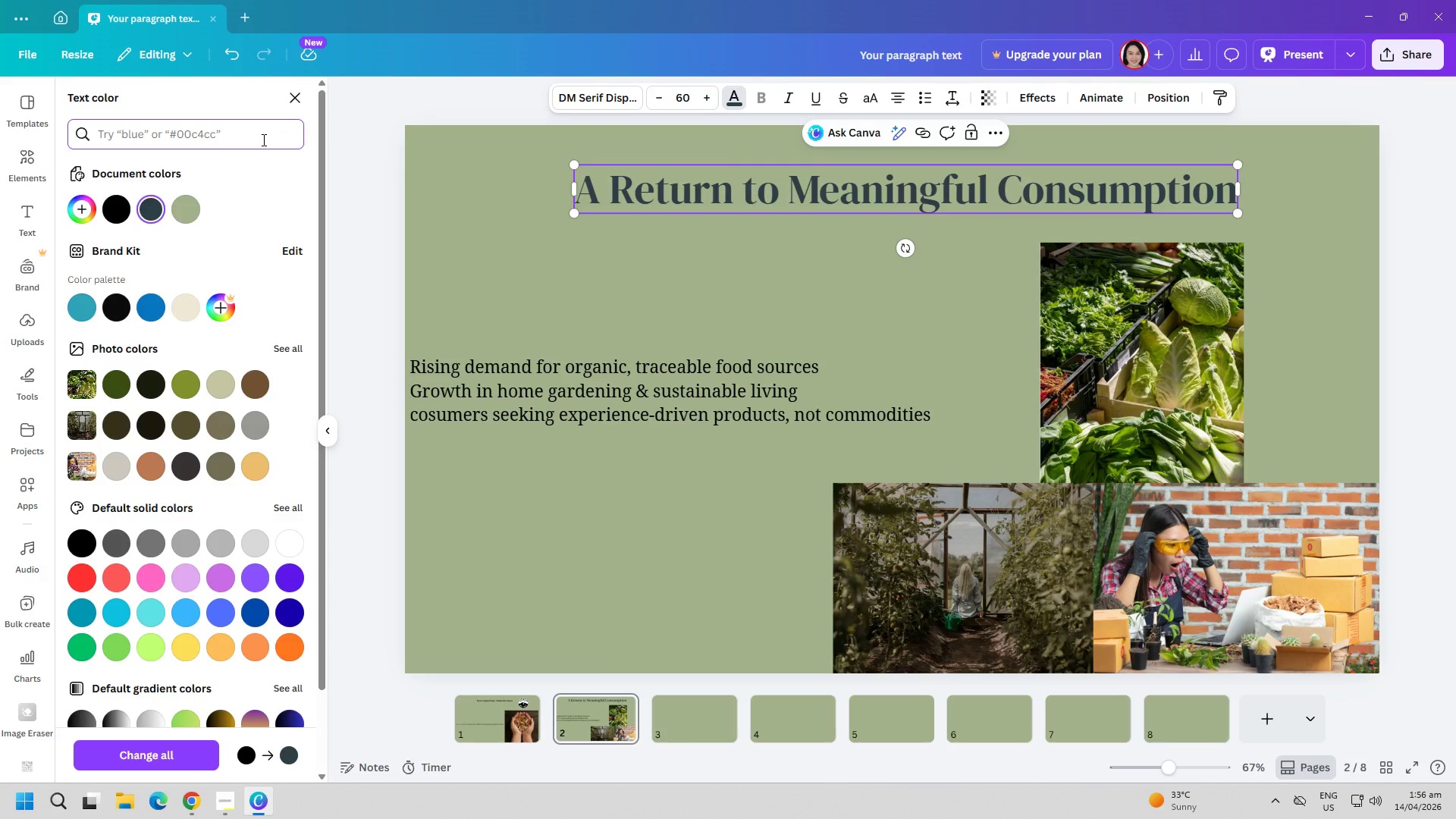 
type(344e3)
key(Backspace)
type(41)
 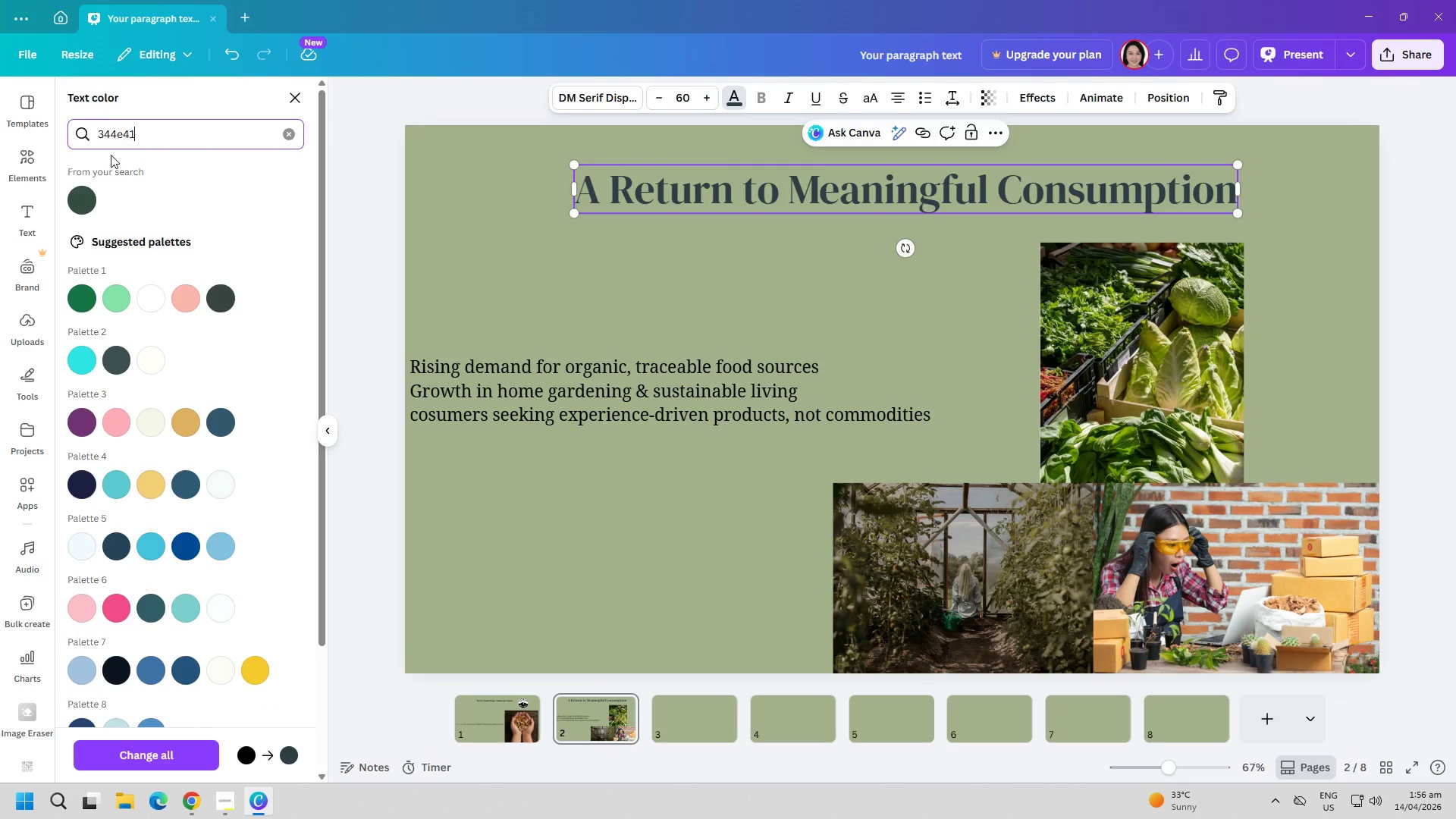 
left_click([84, 206])
 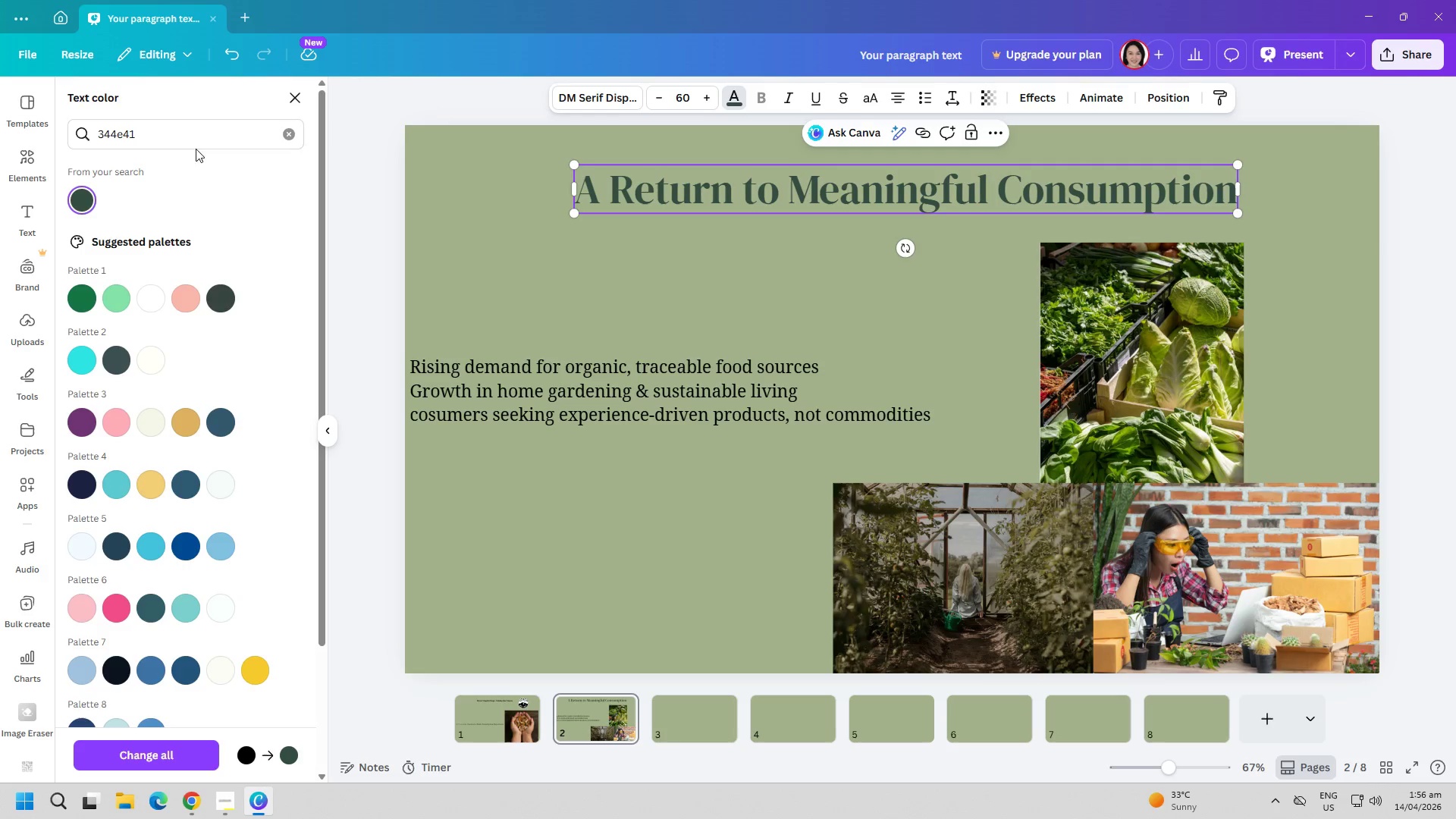 
double_click([158, 131])
 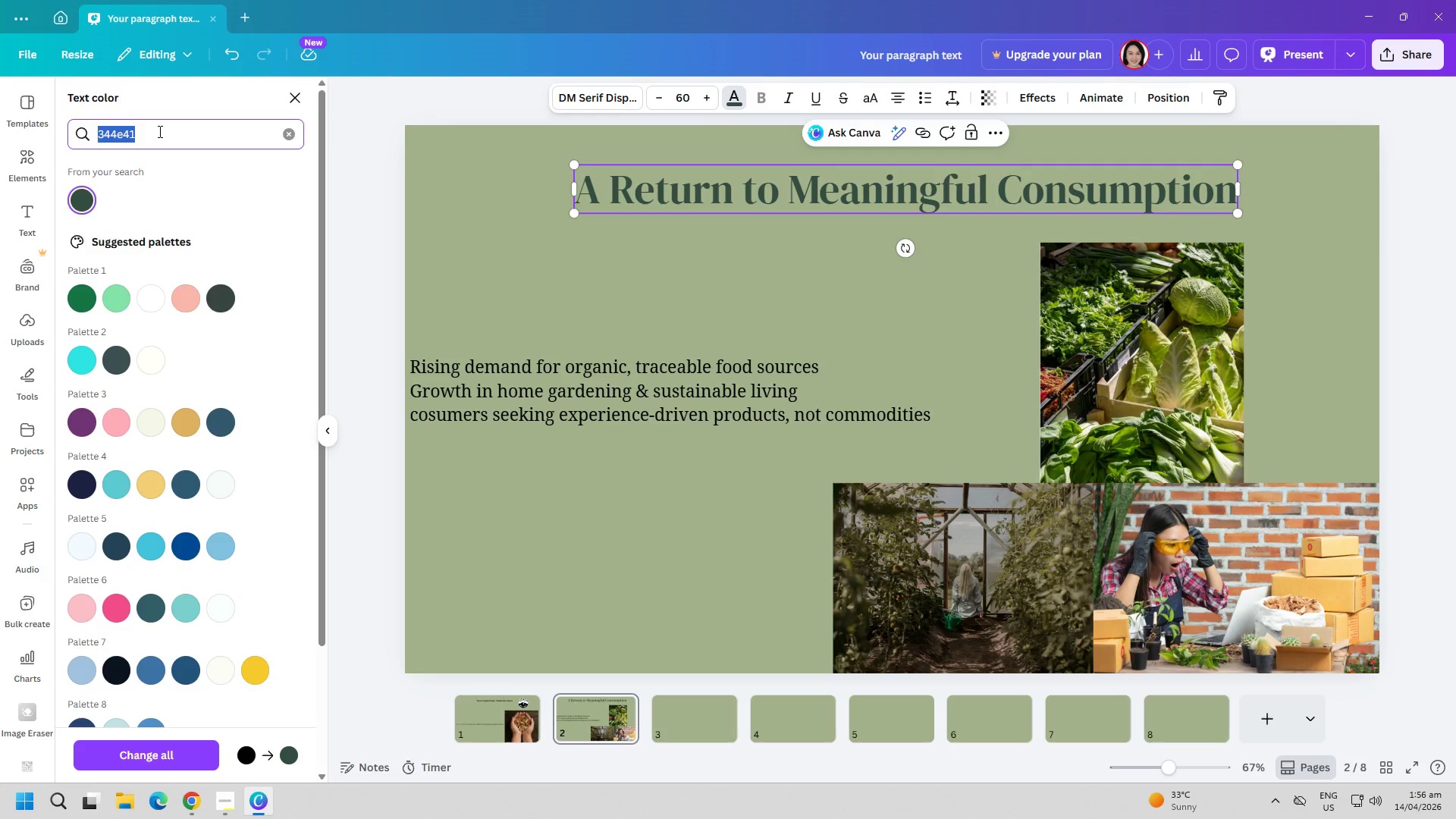 
triple_click([158, 131])
 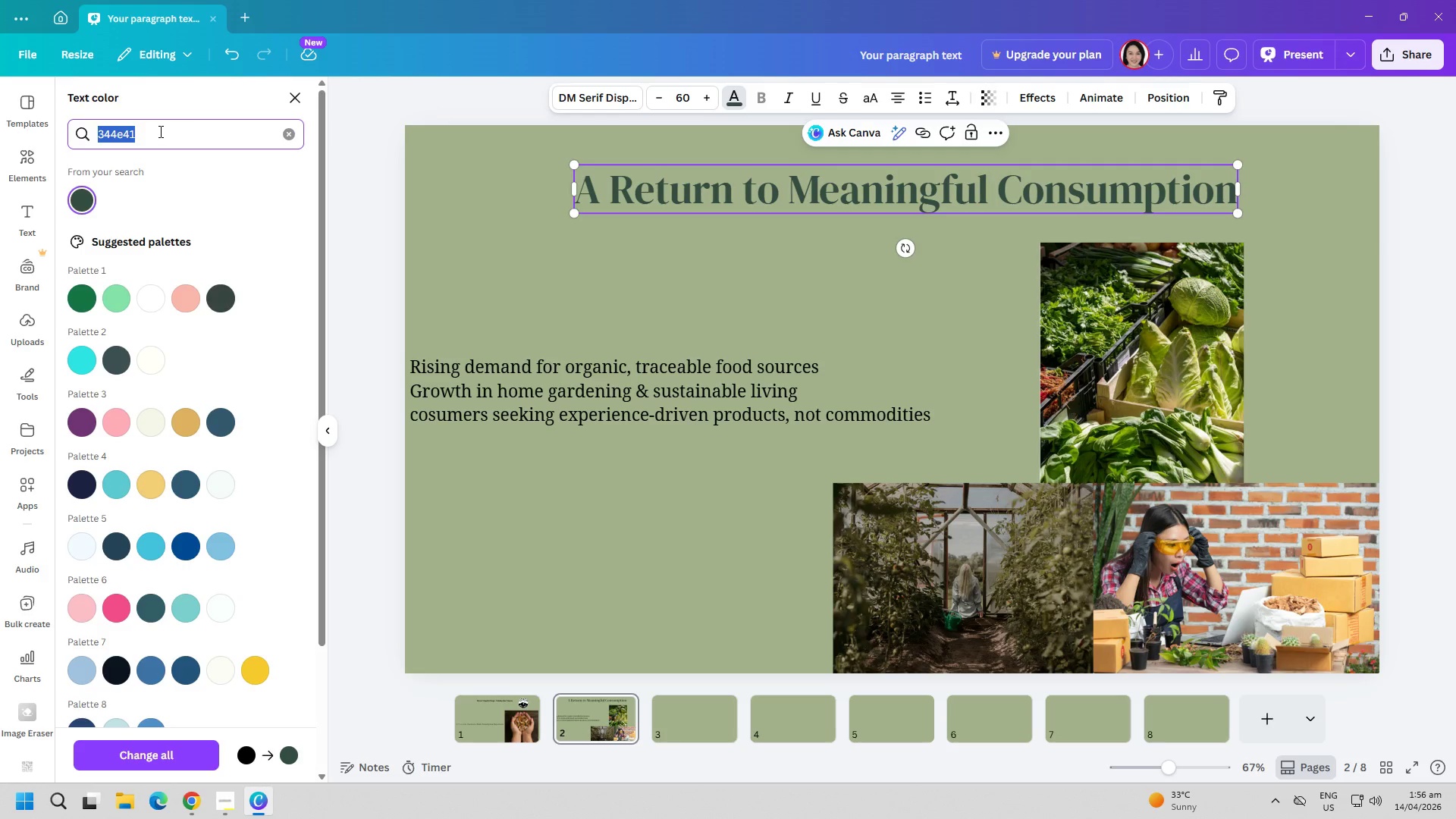 
triple_click([159, 131])
 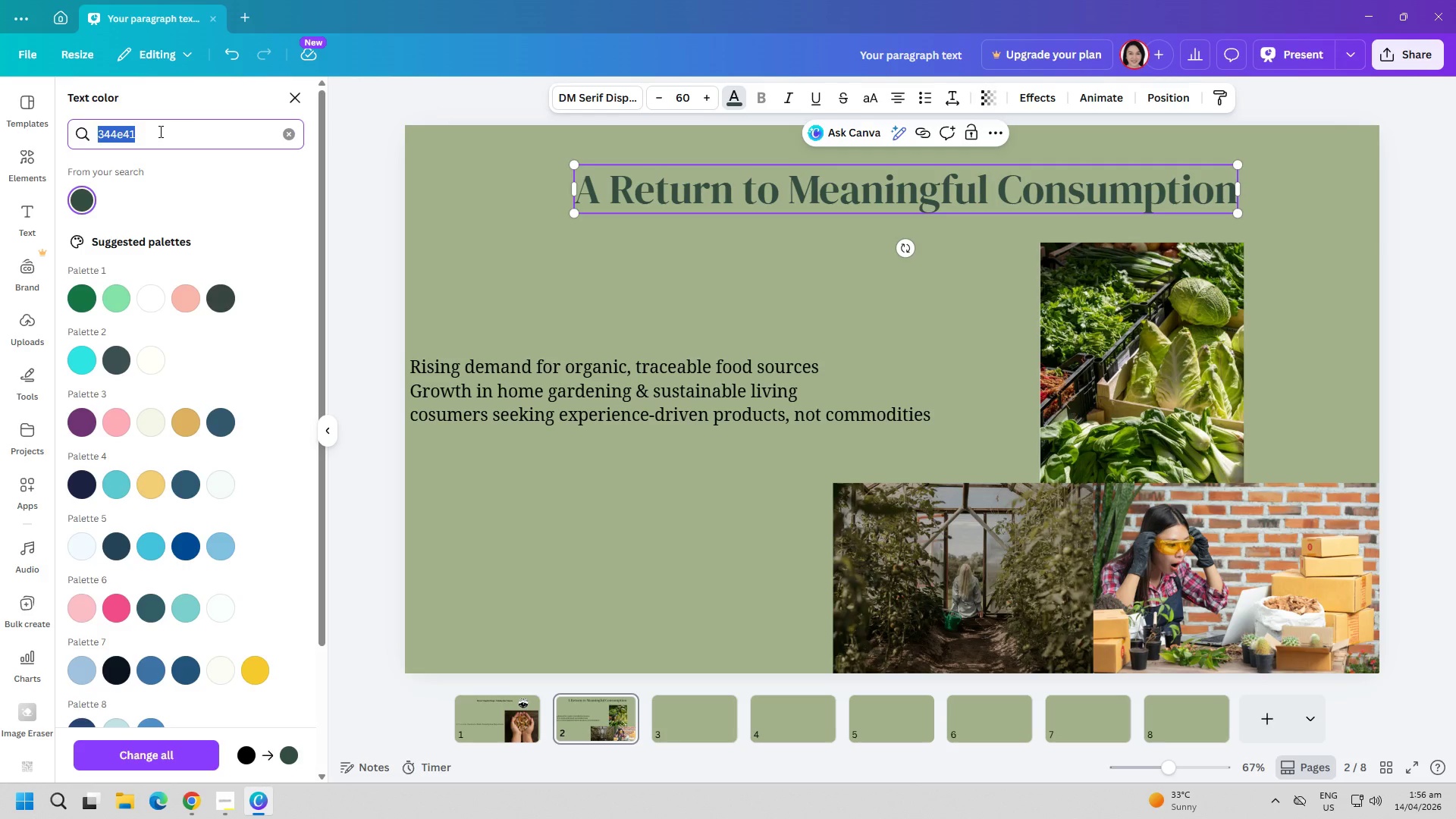 
type(bc6c25)
 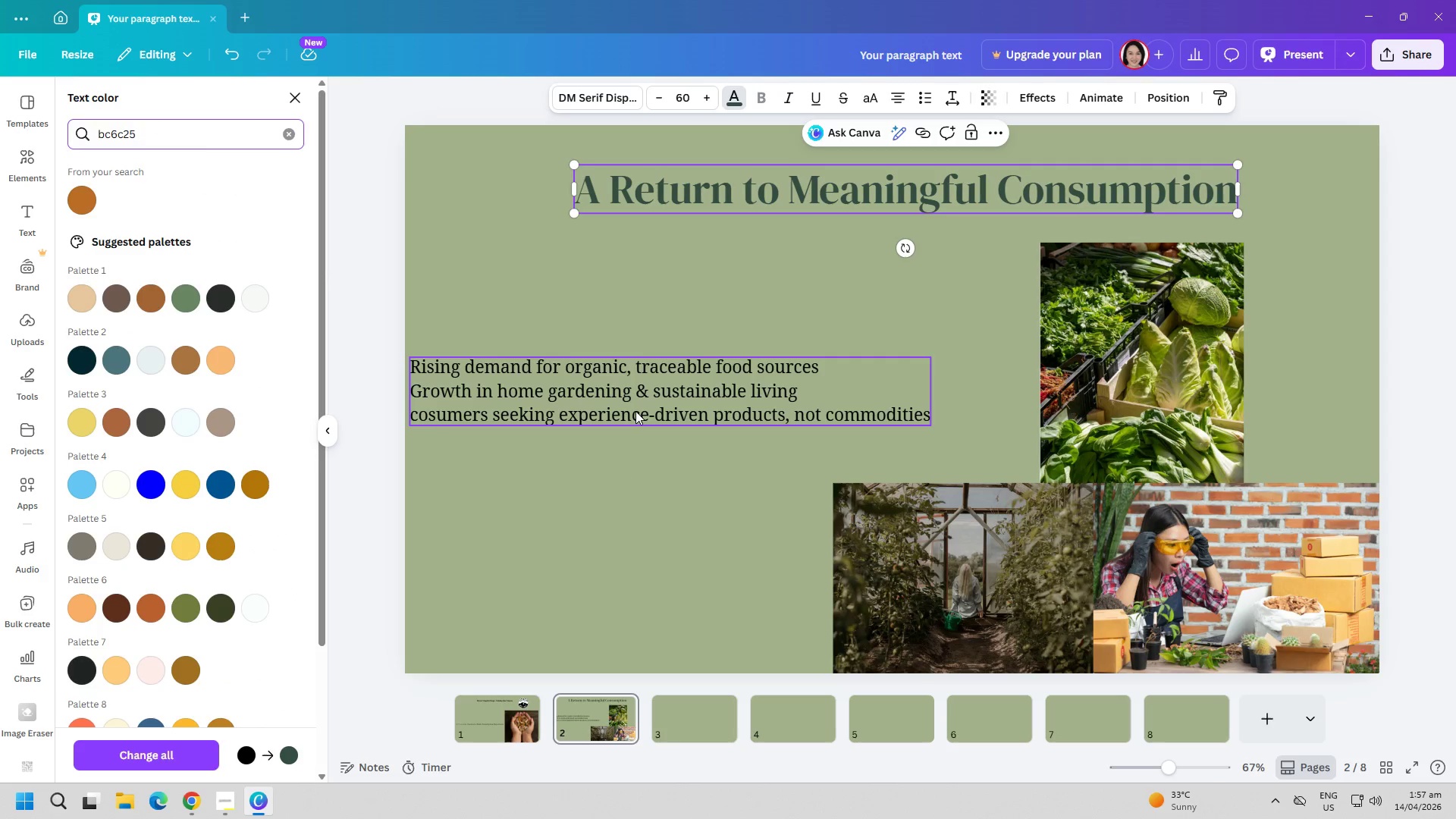 
left_click([648, 510])
 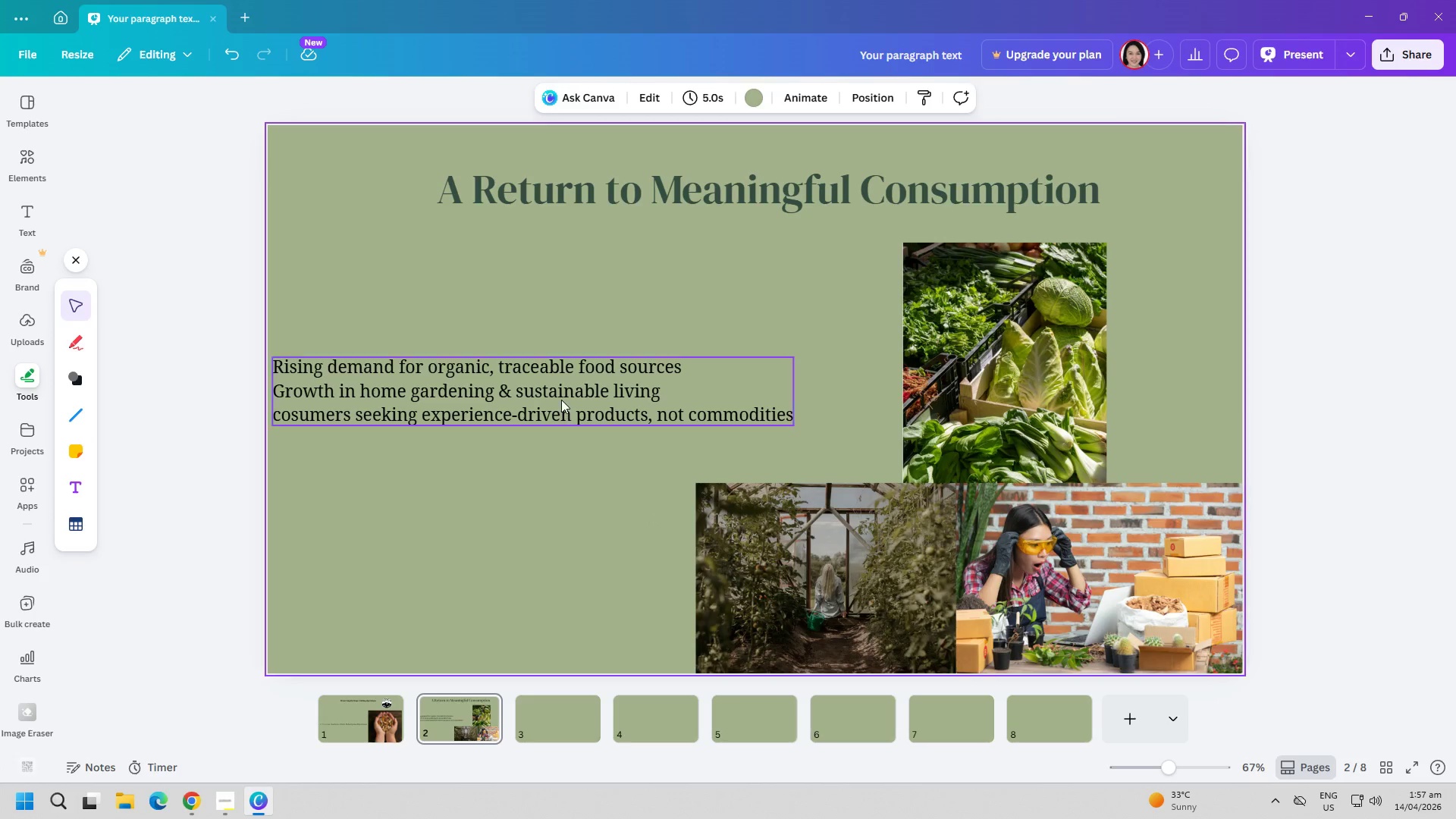 
double_click([561, 397])
 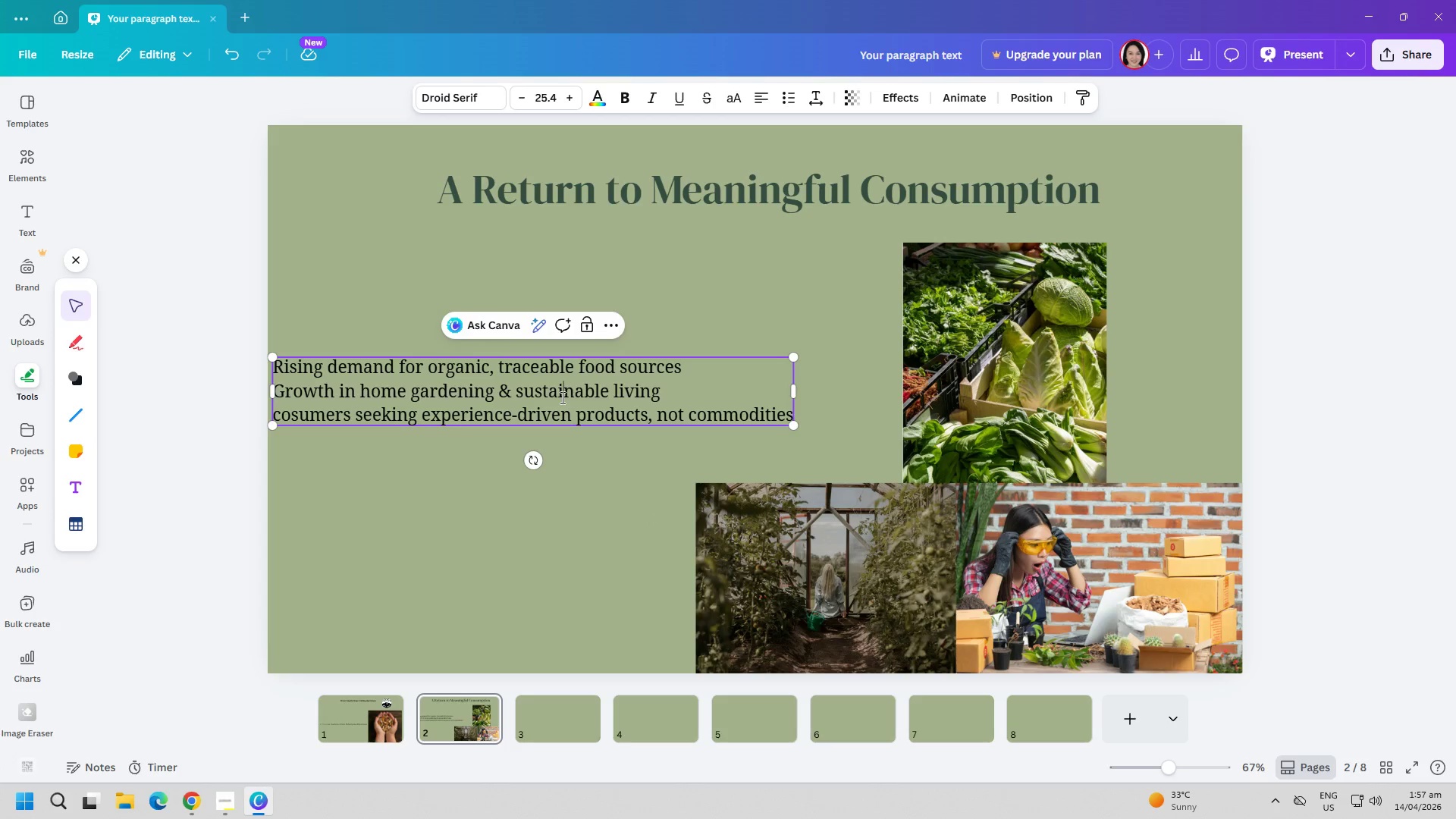 
triple_click([561, 397])
 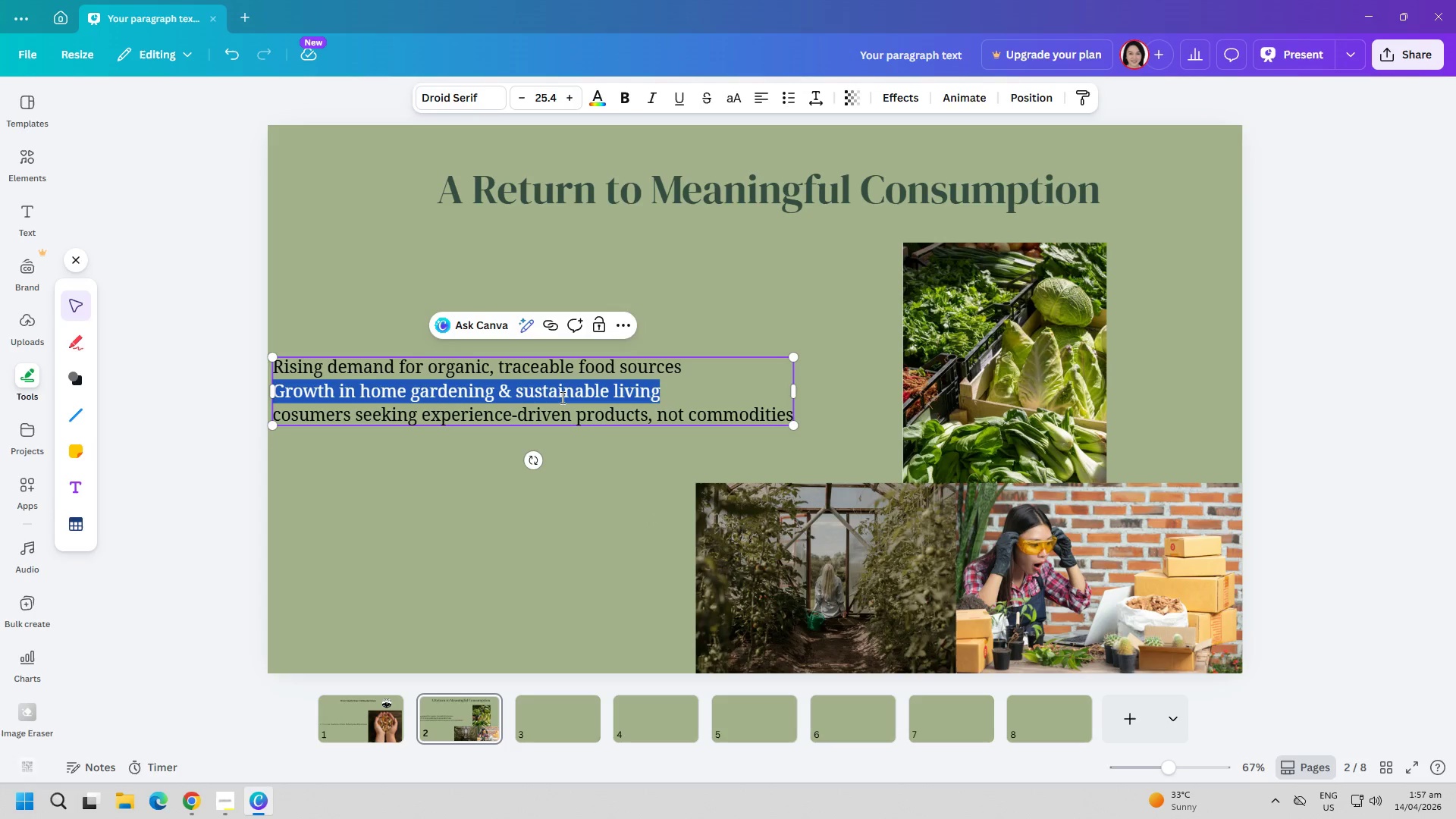 
triple_click([561, 397])
 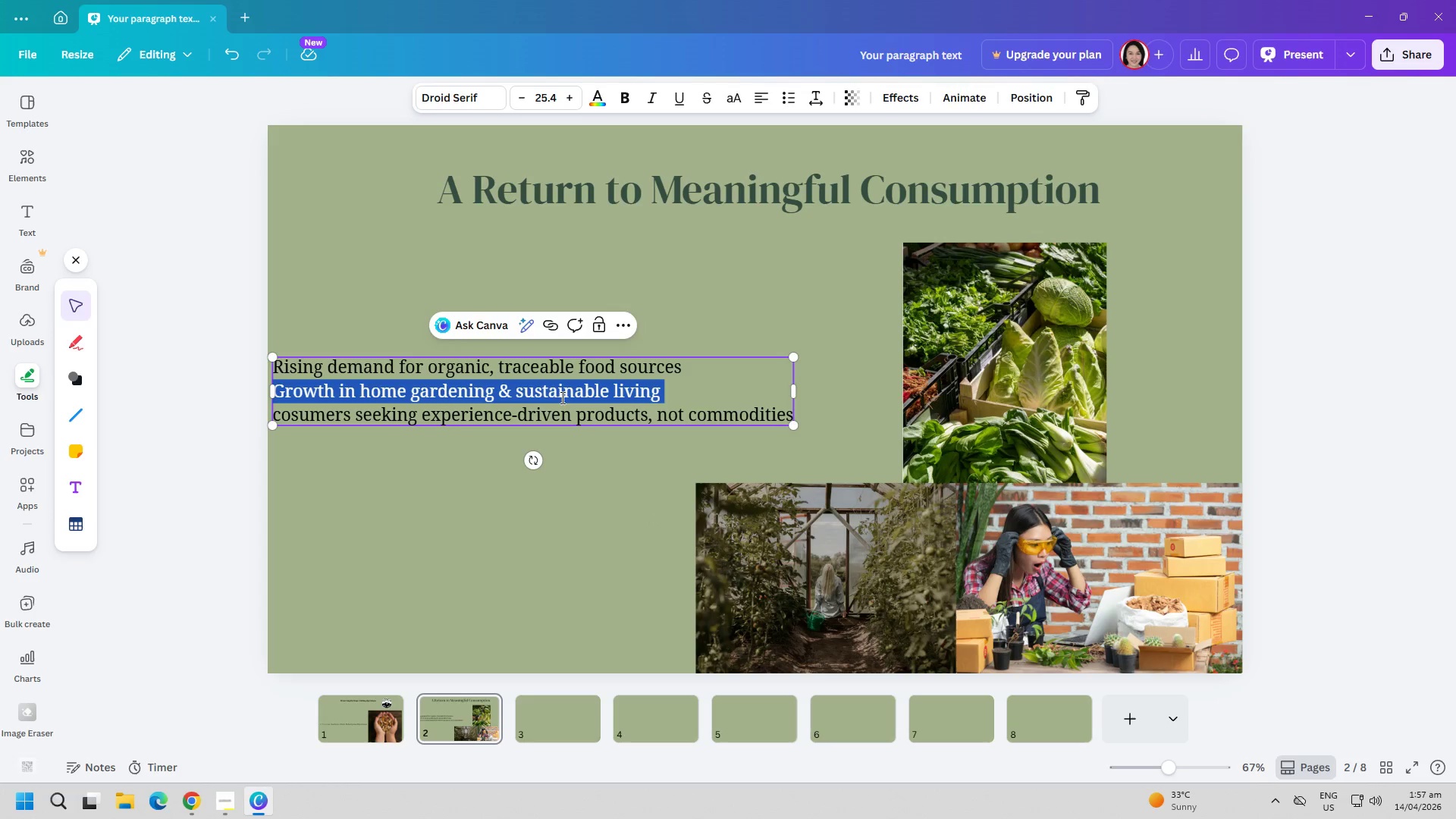 
triple_click([561, 397])
 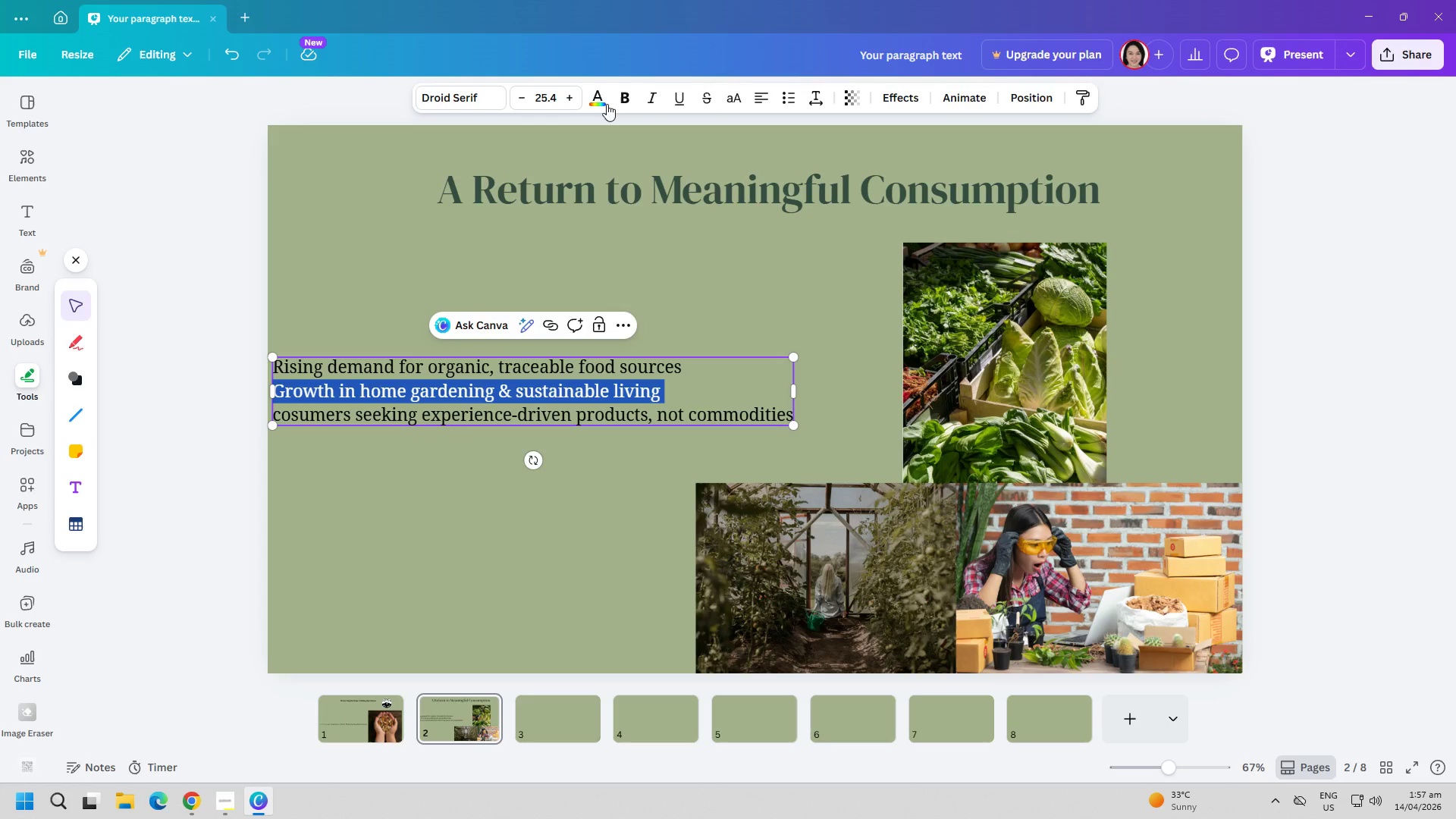 
left_click([605, 90])
 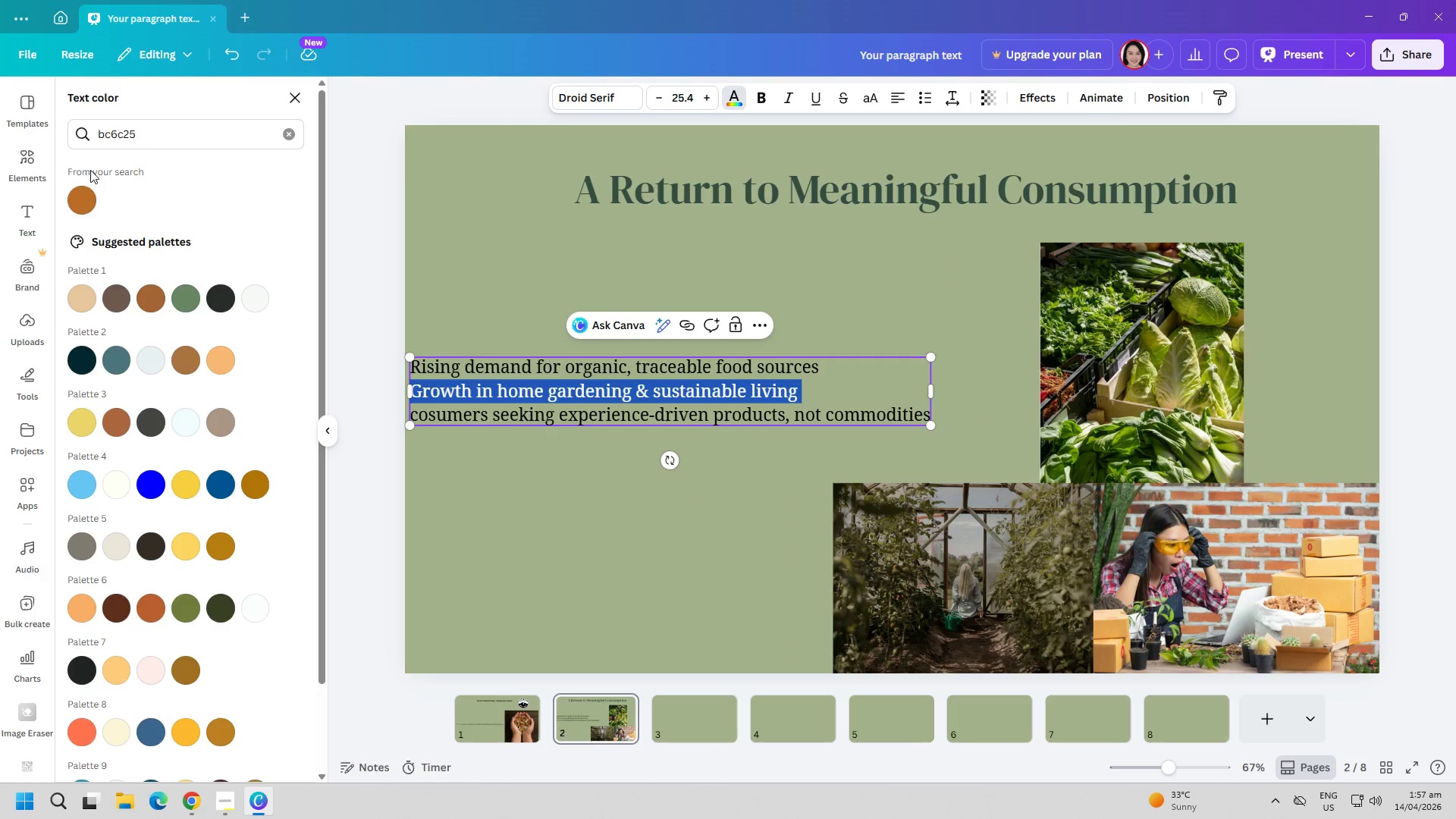 
left_click([88, 204])
 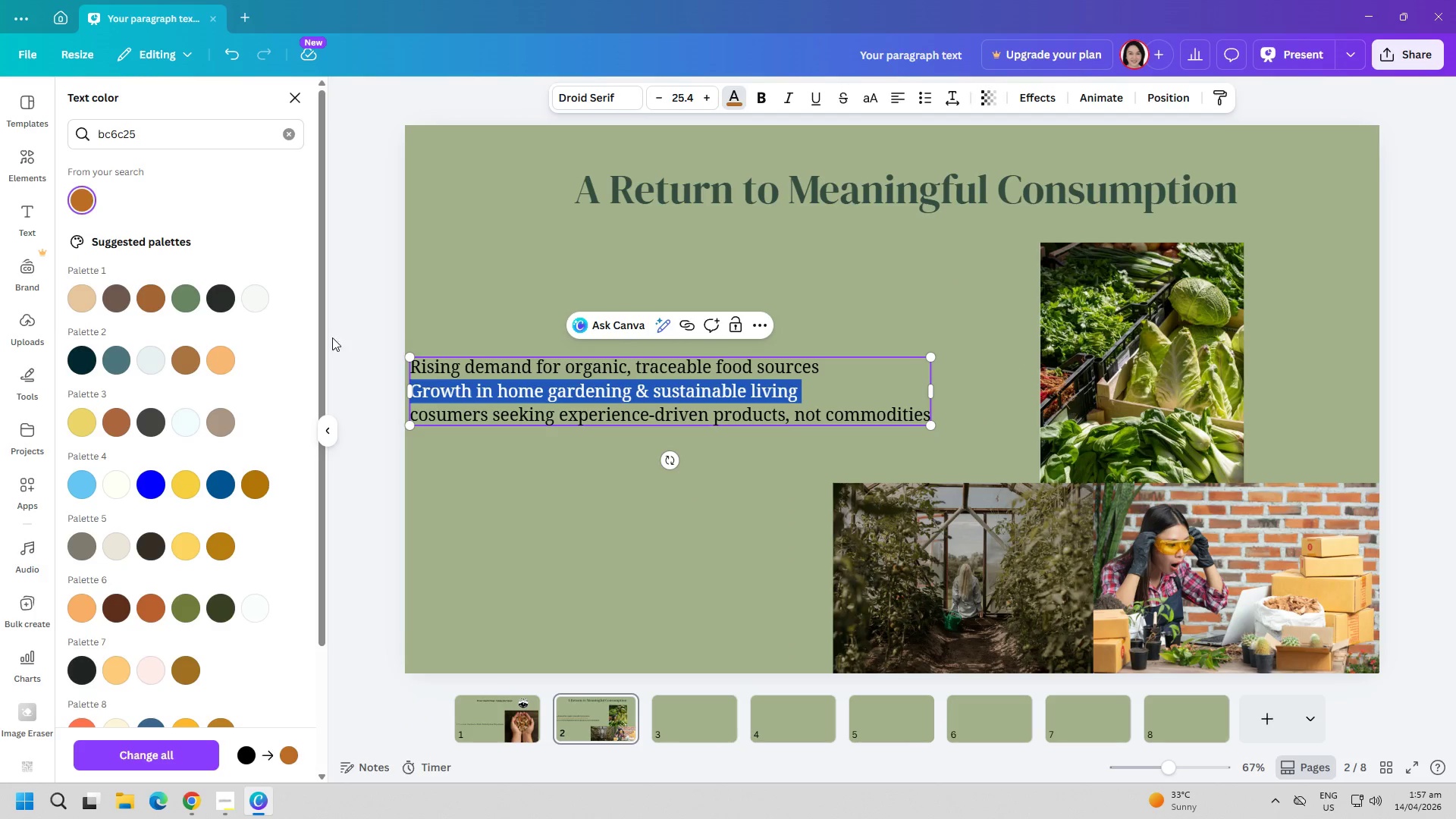 
left_click([541, 534])
 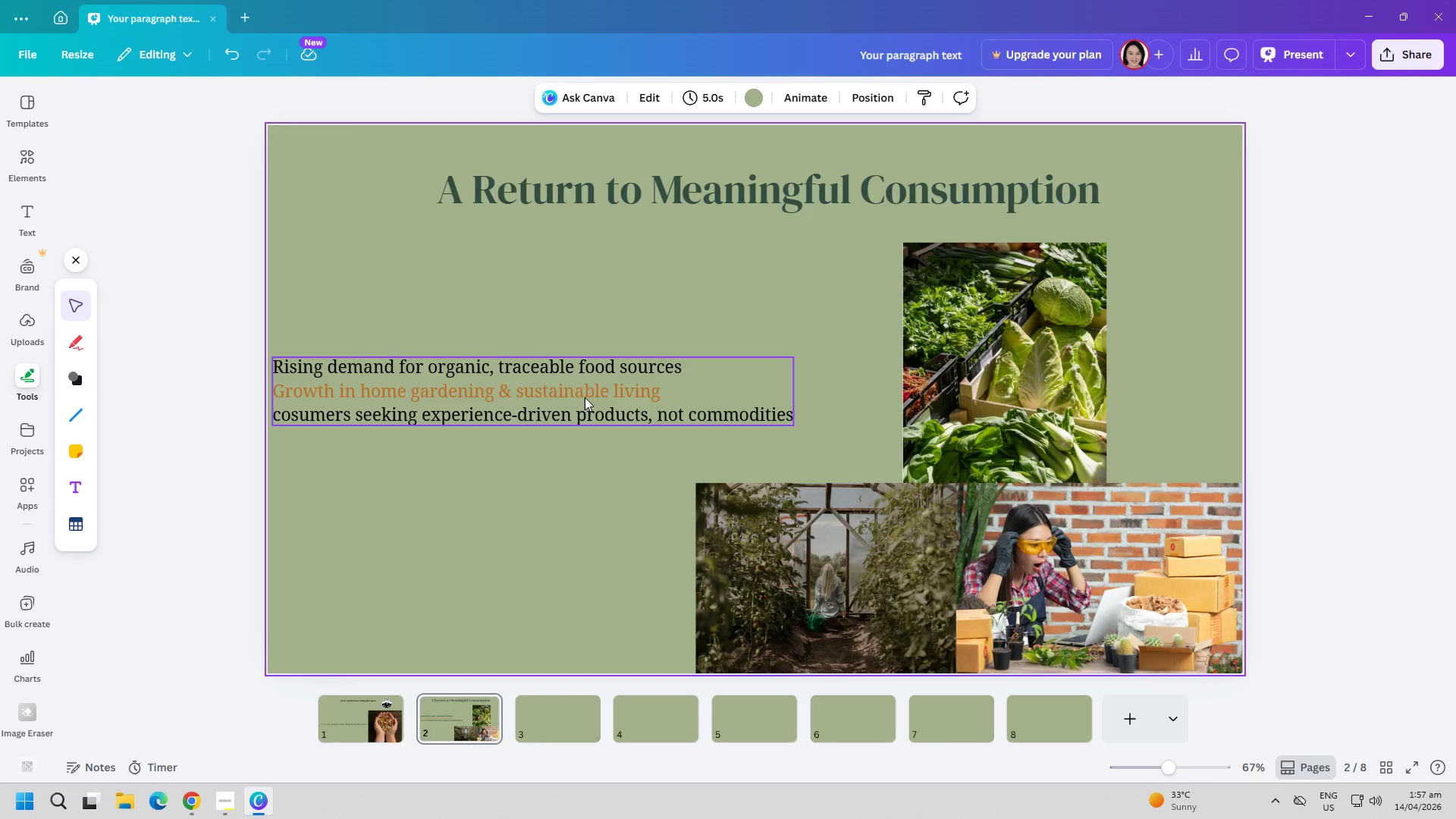 
double_click([570, 388])
 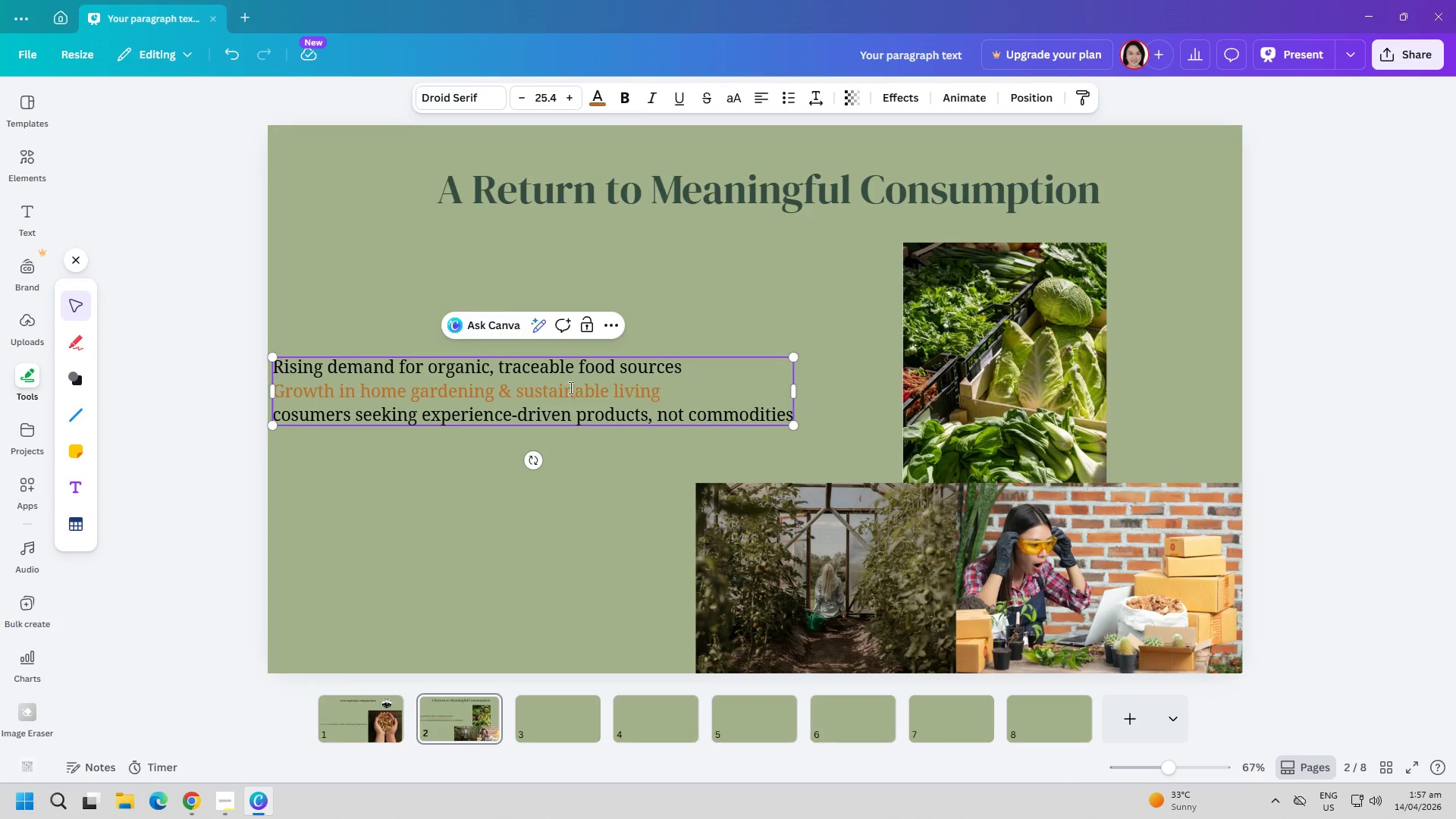 
triple_click([570, 388])
 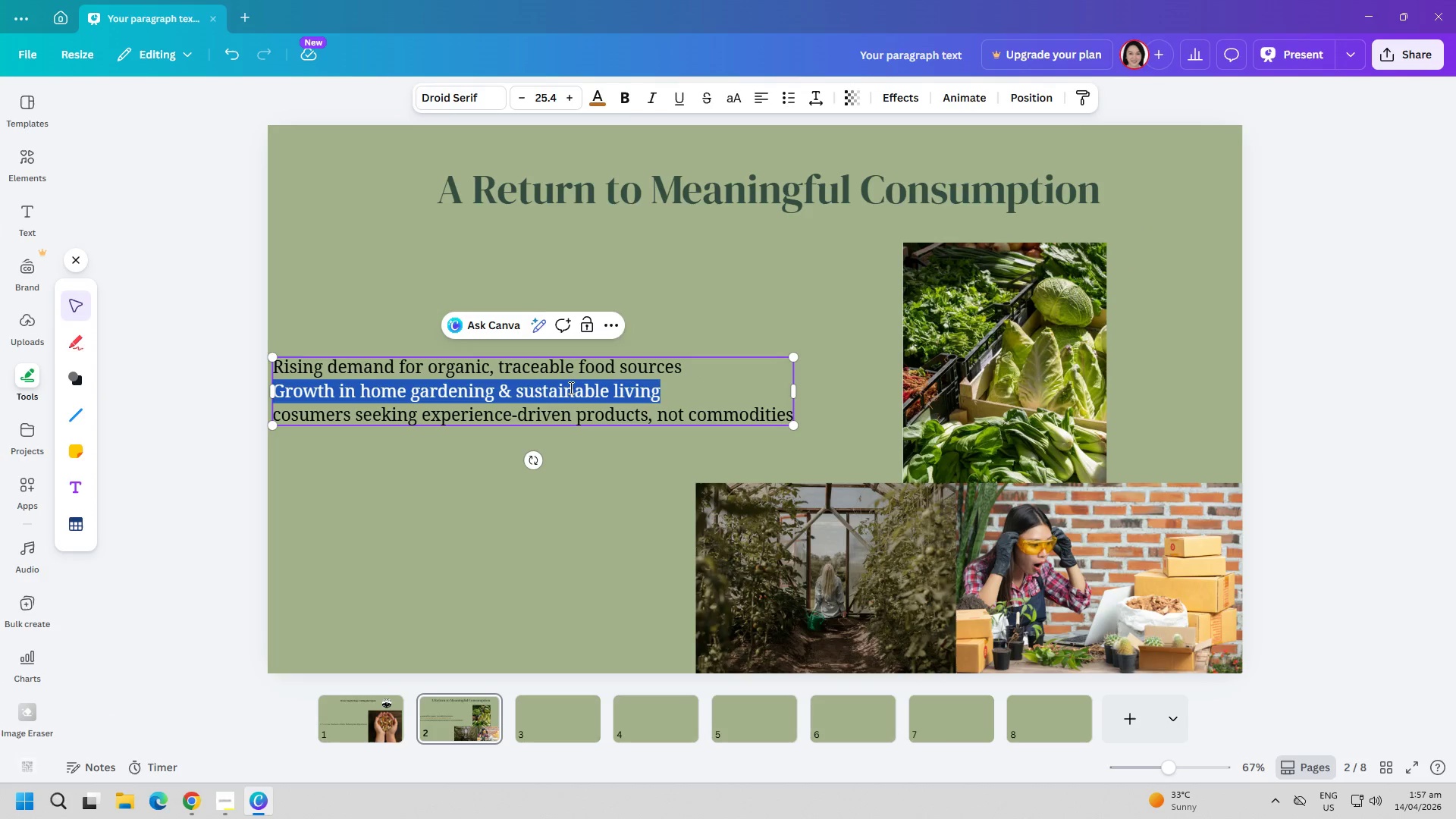 
triple_click([570, 388])
 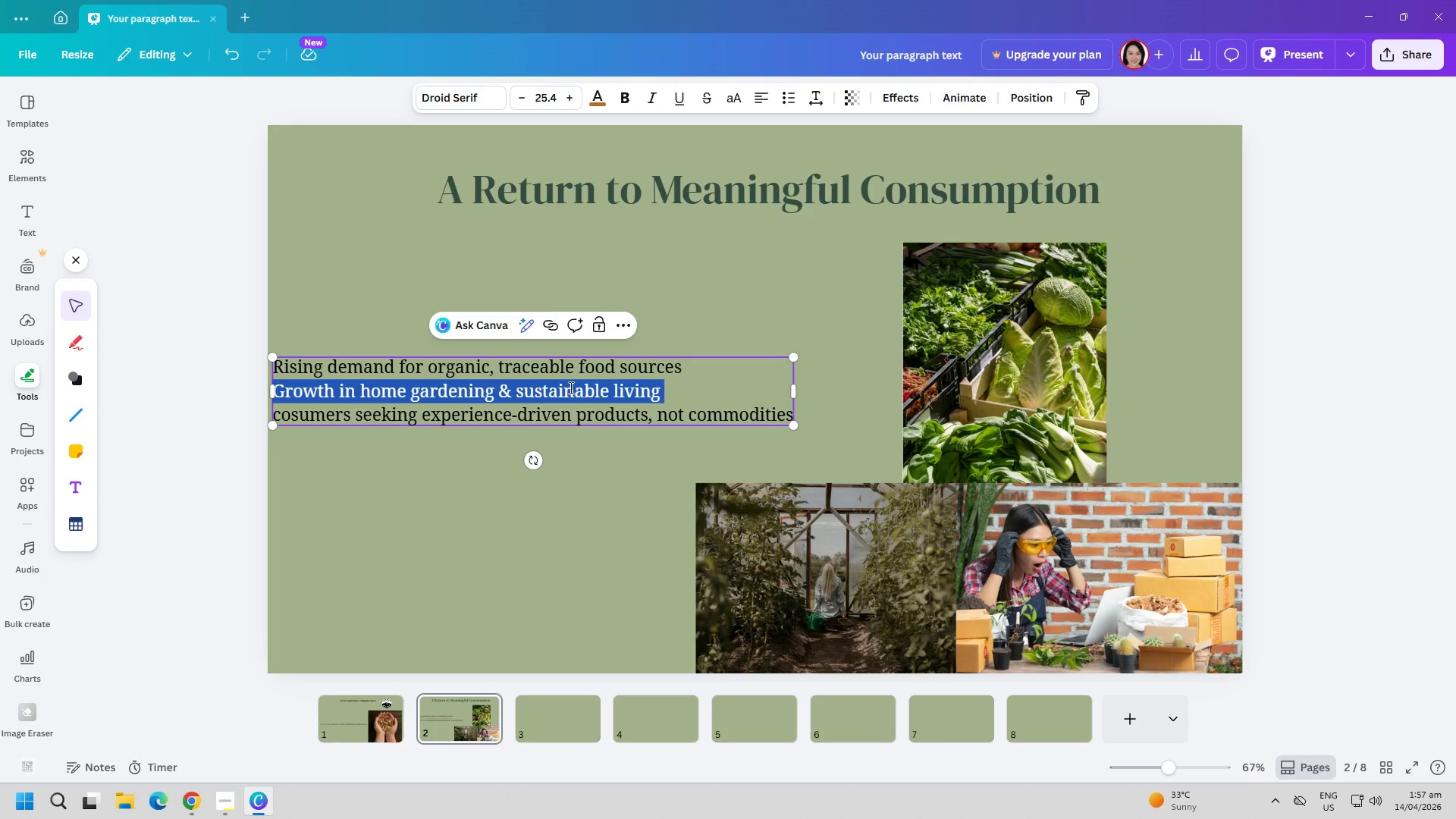 
key(Control+ControlLeft)
 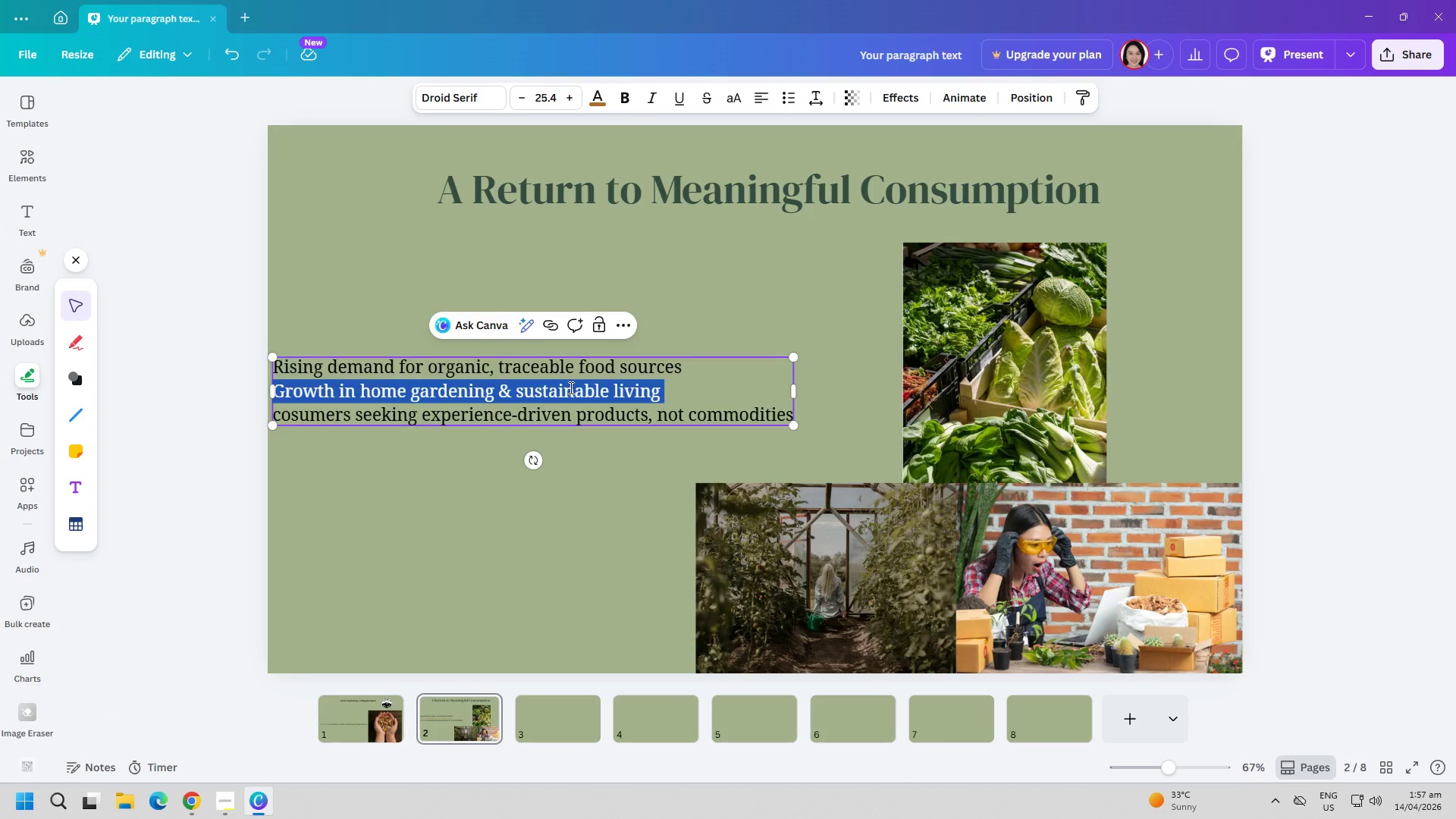 
key(Control+A)
 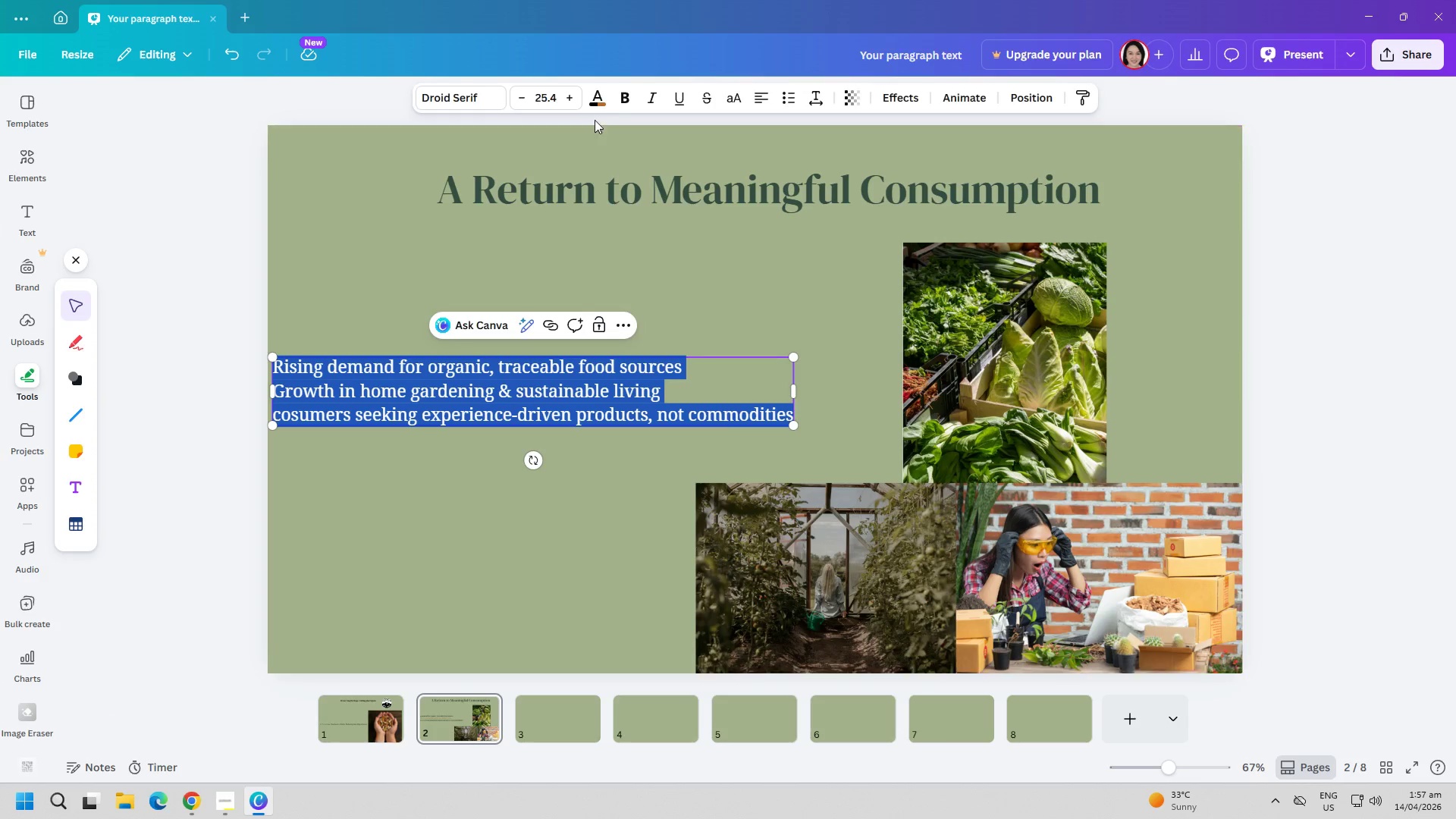 
left_click([598, 87])
 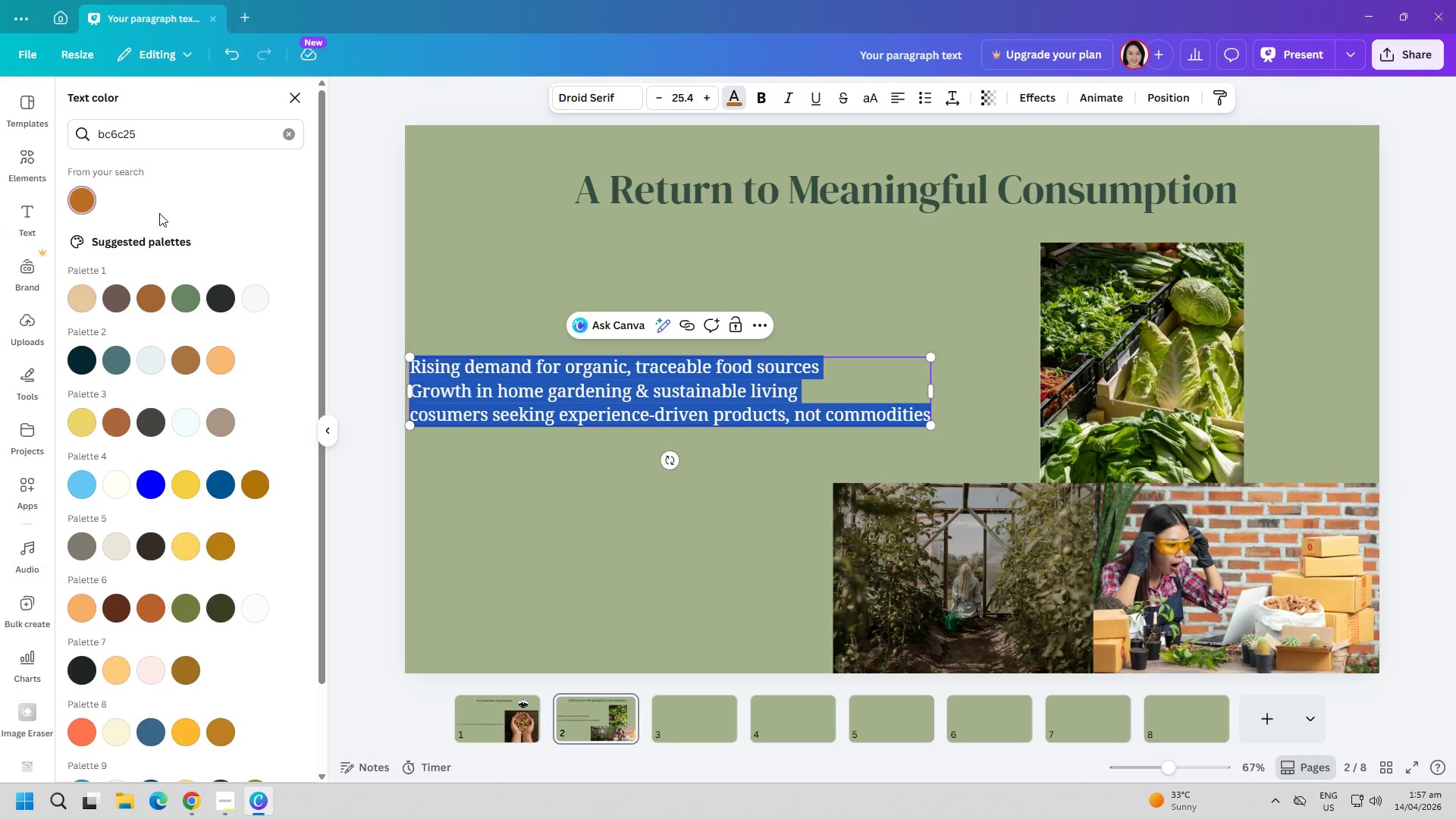 
double_click([506, 261])
 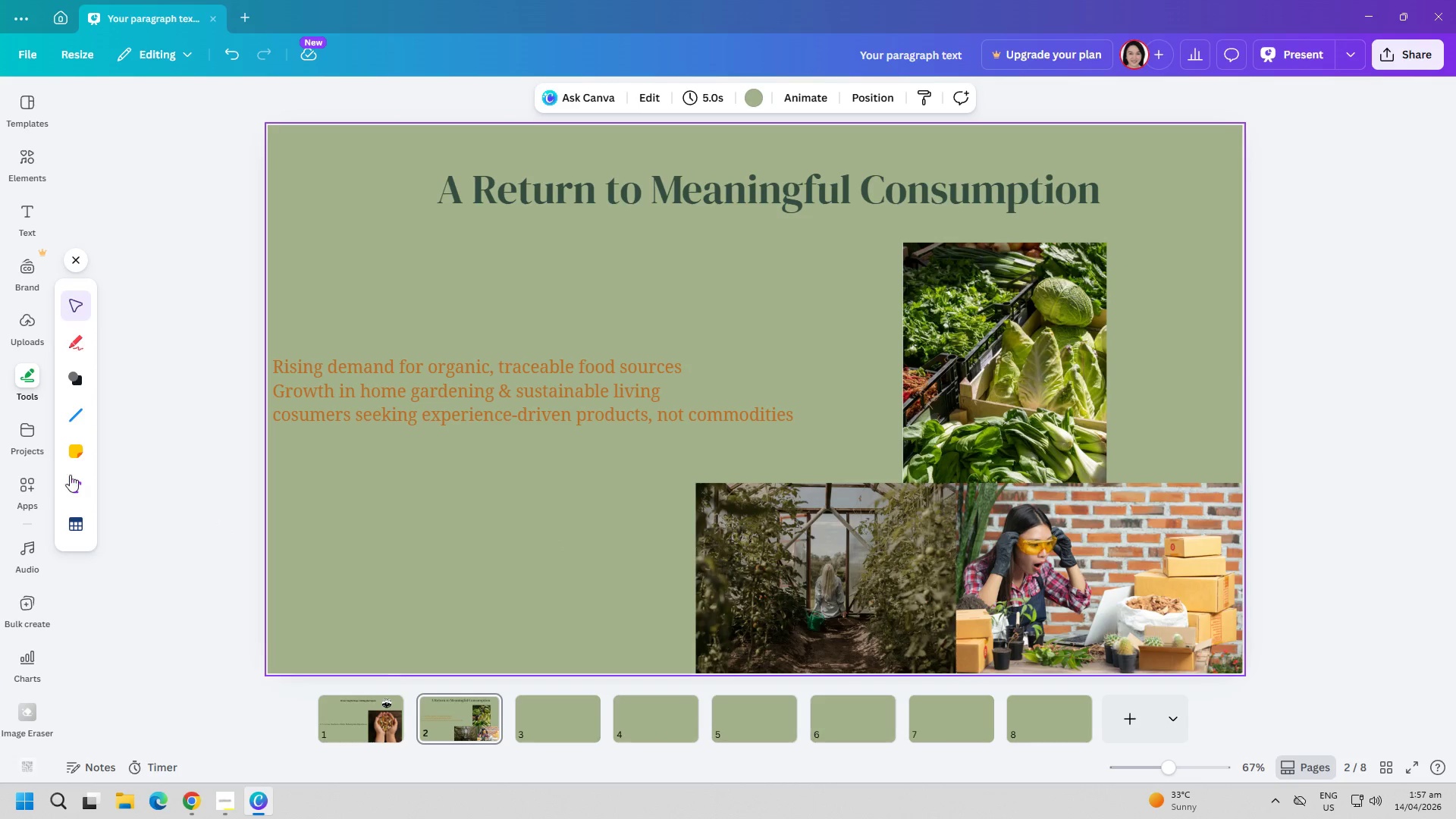 
left_click([84, 265])
 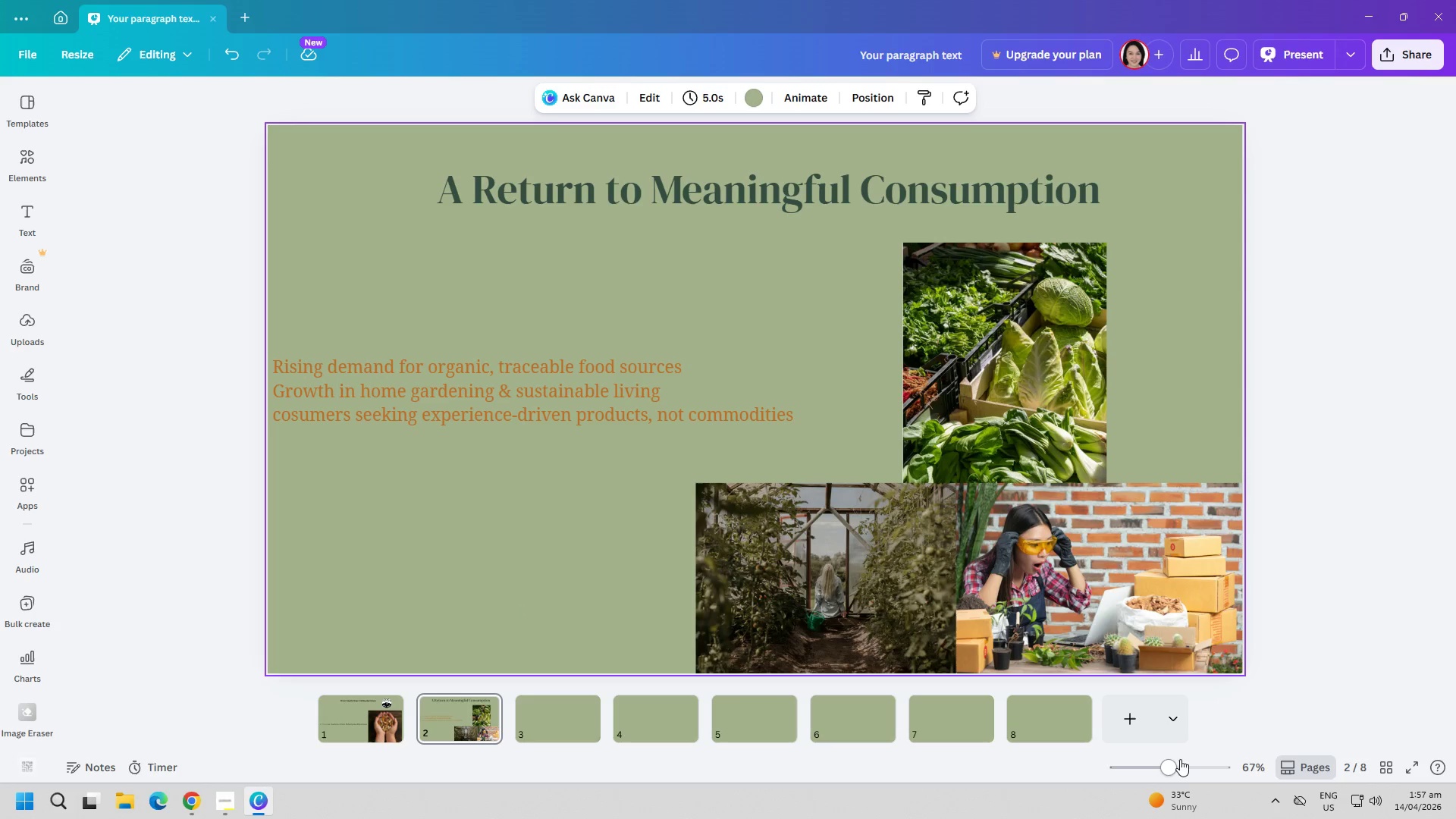 
left_click_drag(start_coordinate=[1174, 769], to_coordinate=[1170, 768])
 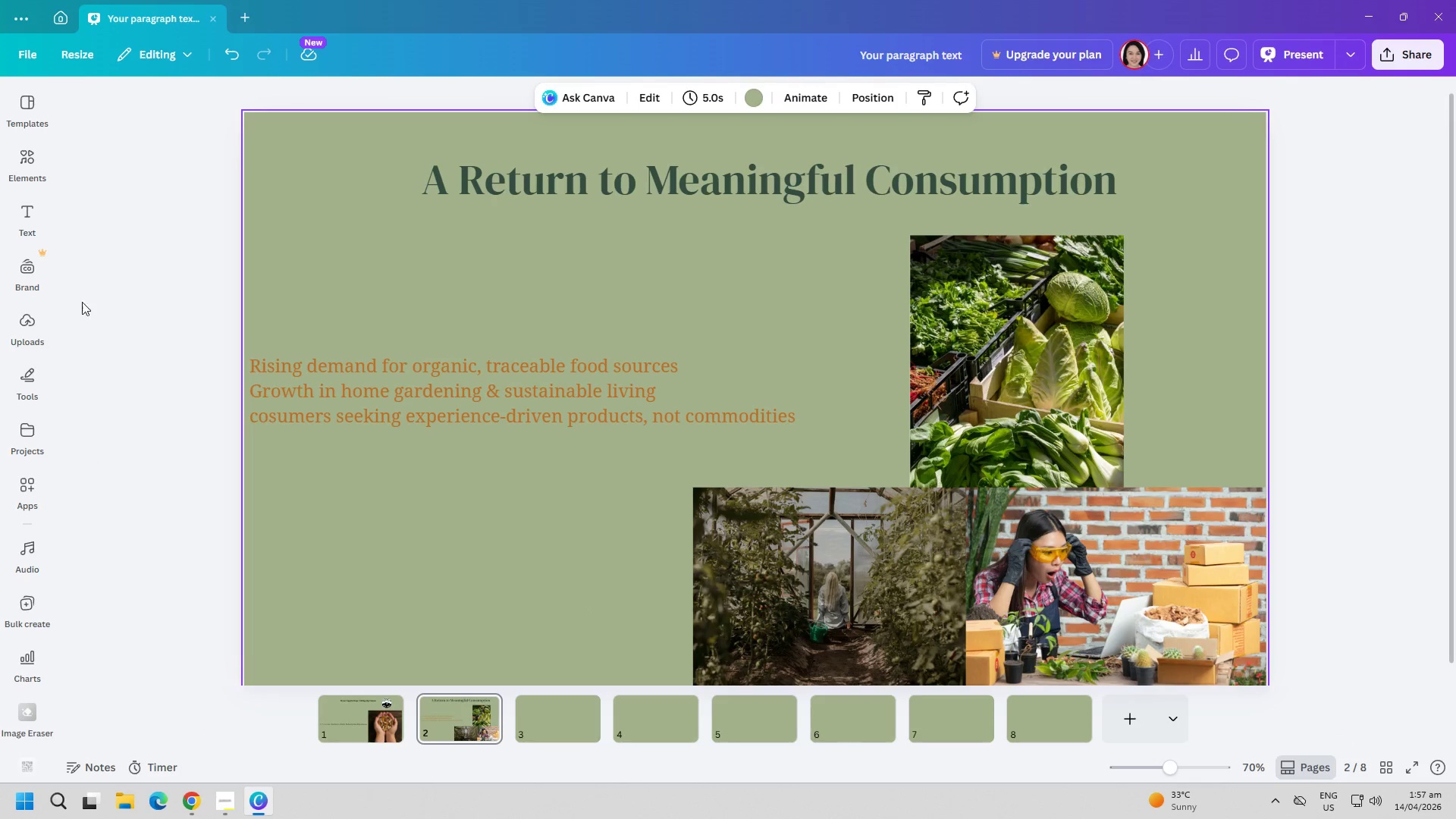 
left_click([17, 224])
 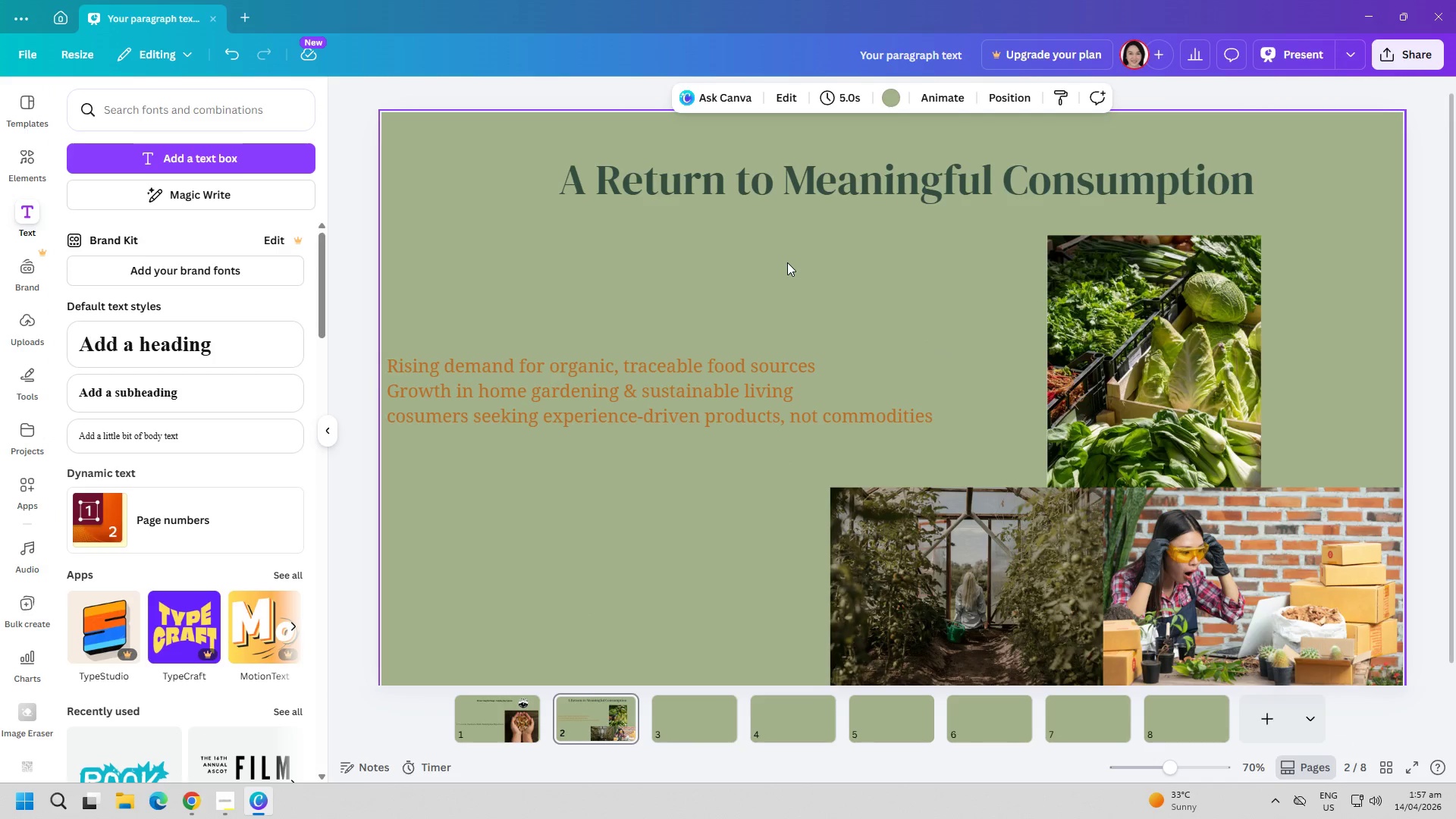 
left_click_drag(start_coordinate=[626, 402], to_coordinate=[661, 386])
 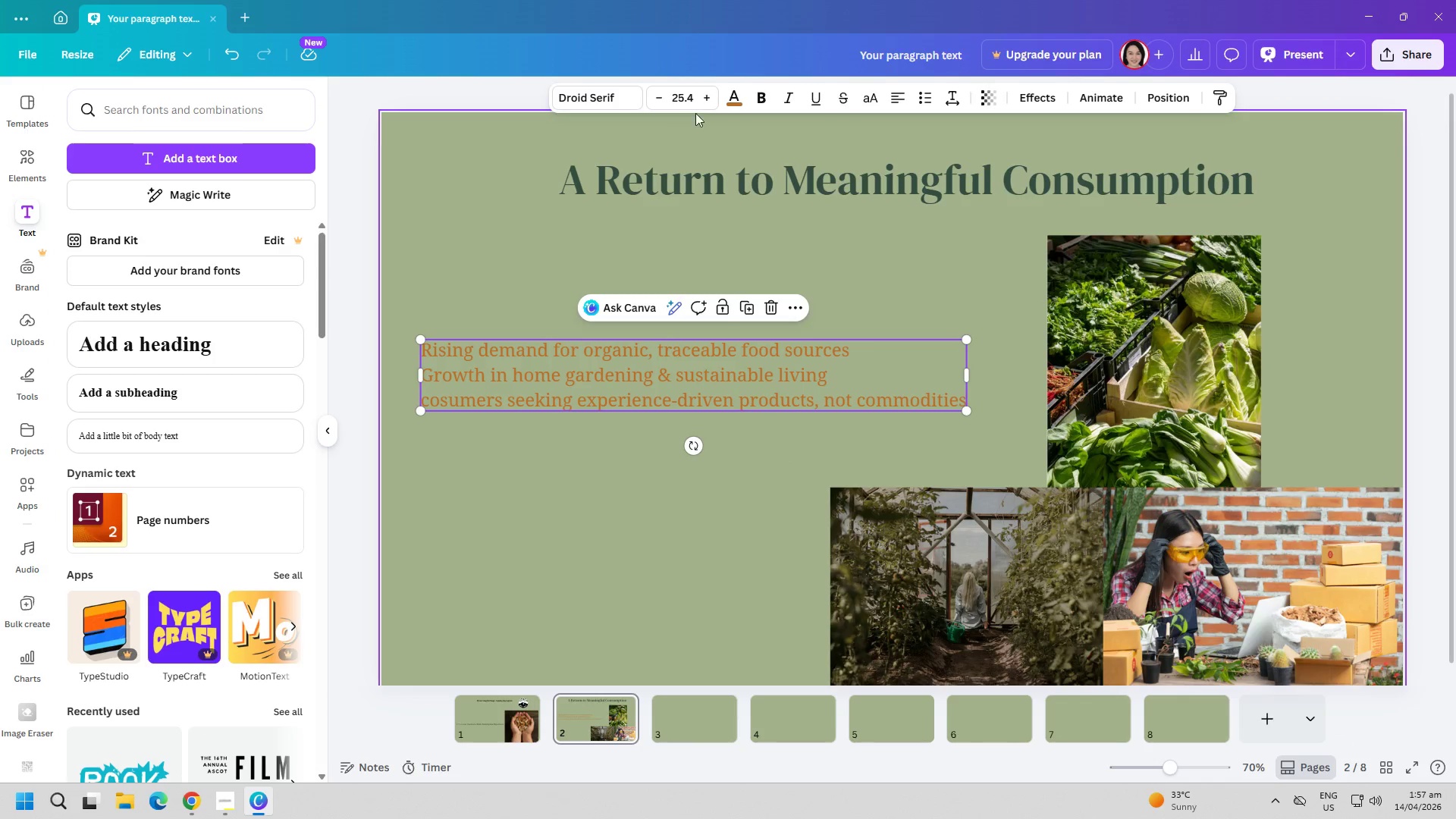 
left_click([736, 97])
 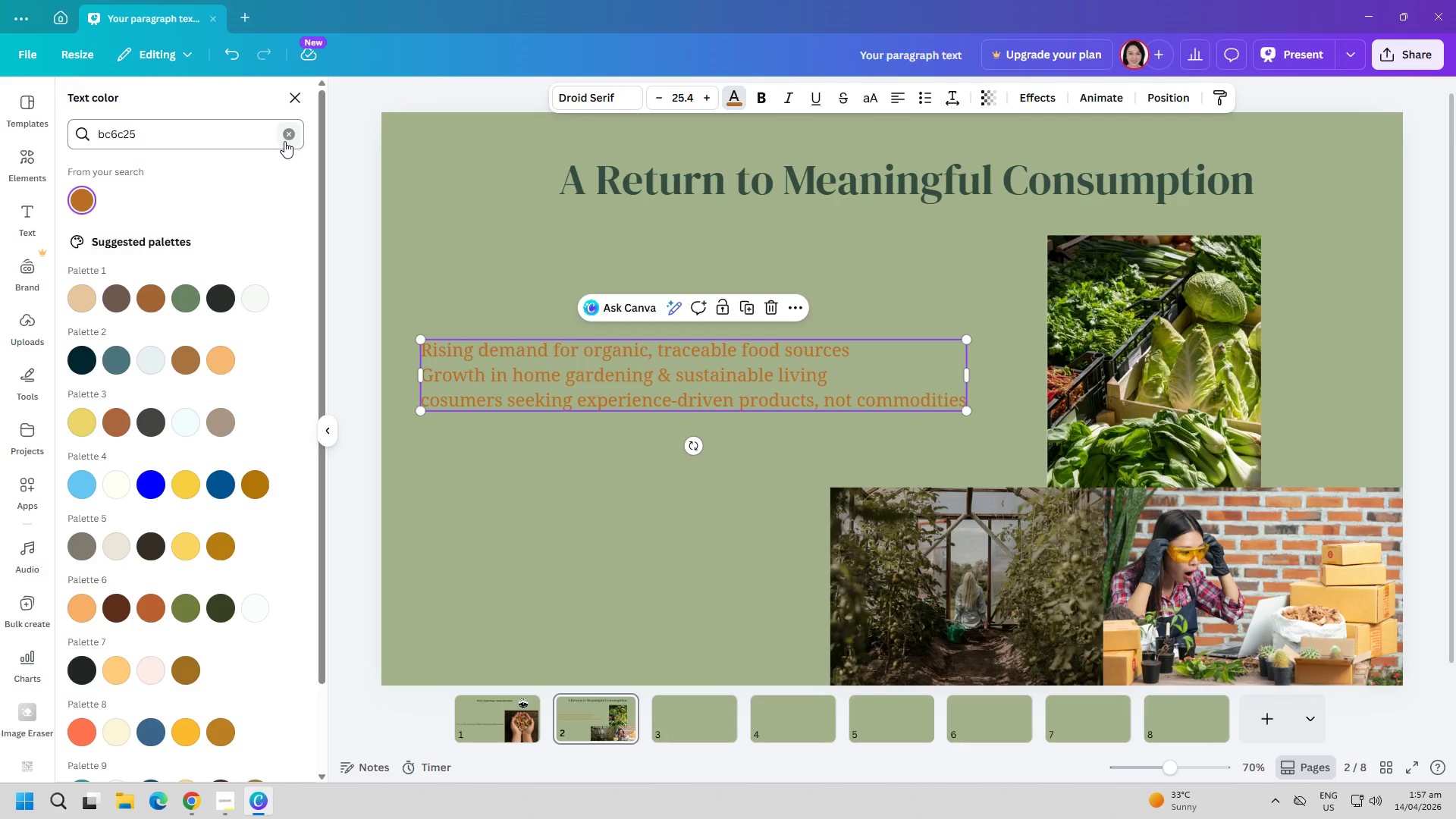 
left_click([289, 141])
 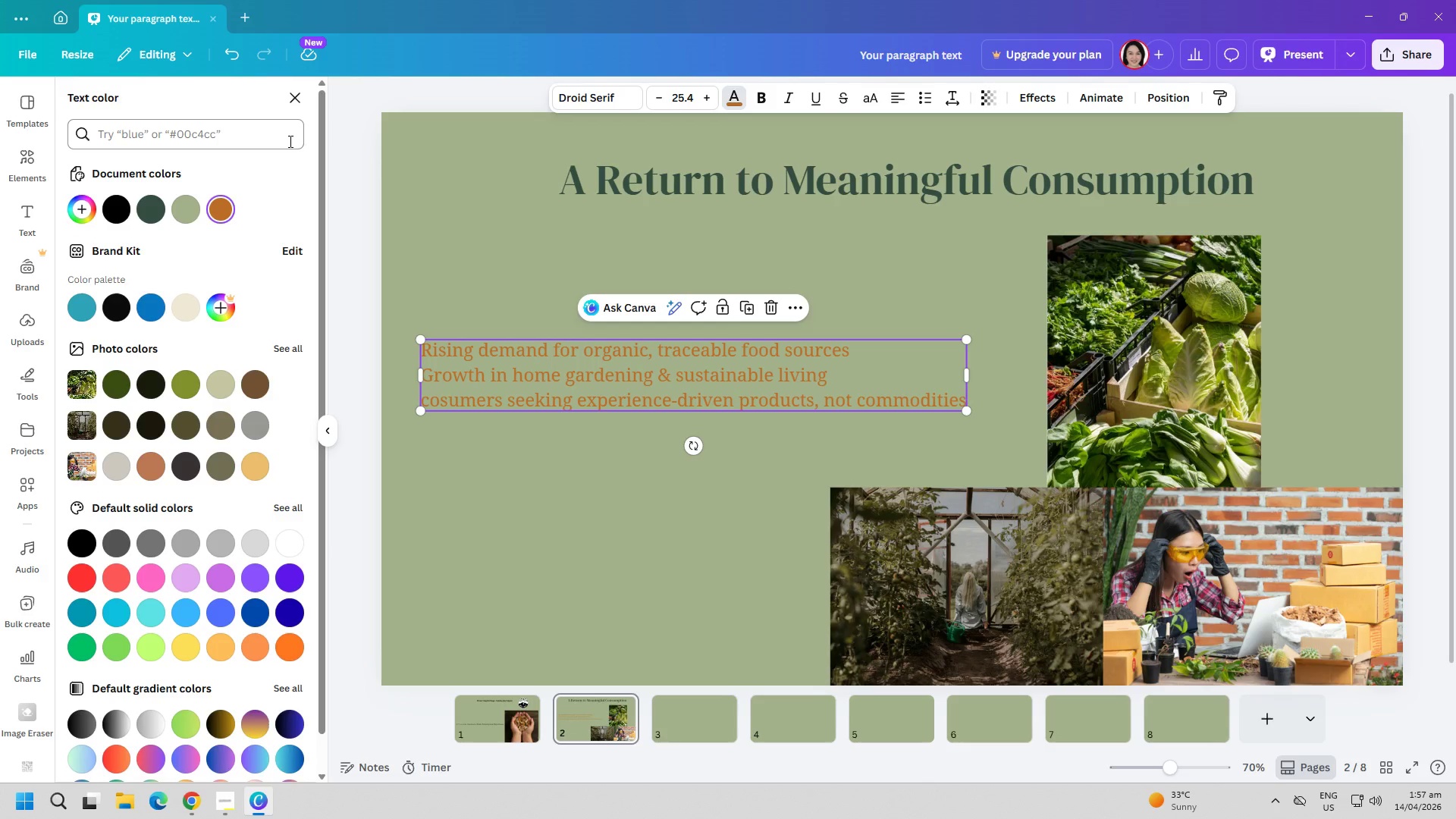 
type(ff5f1e6)
 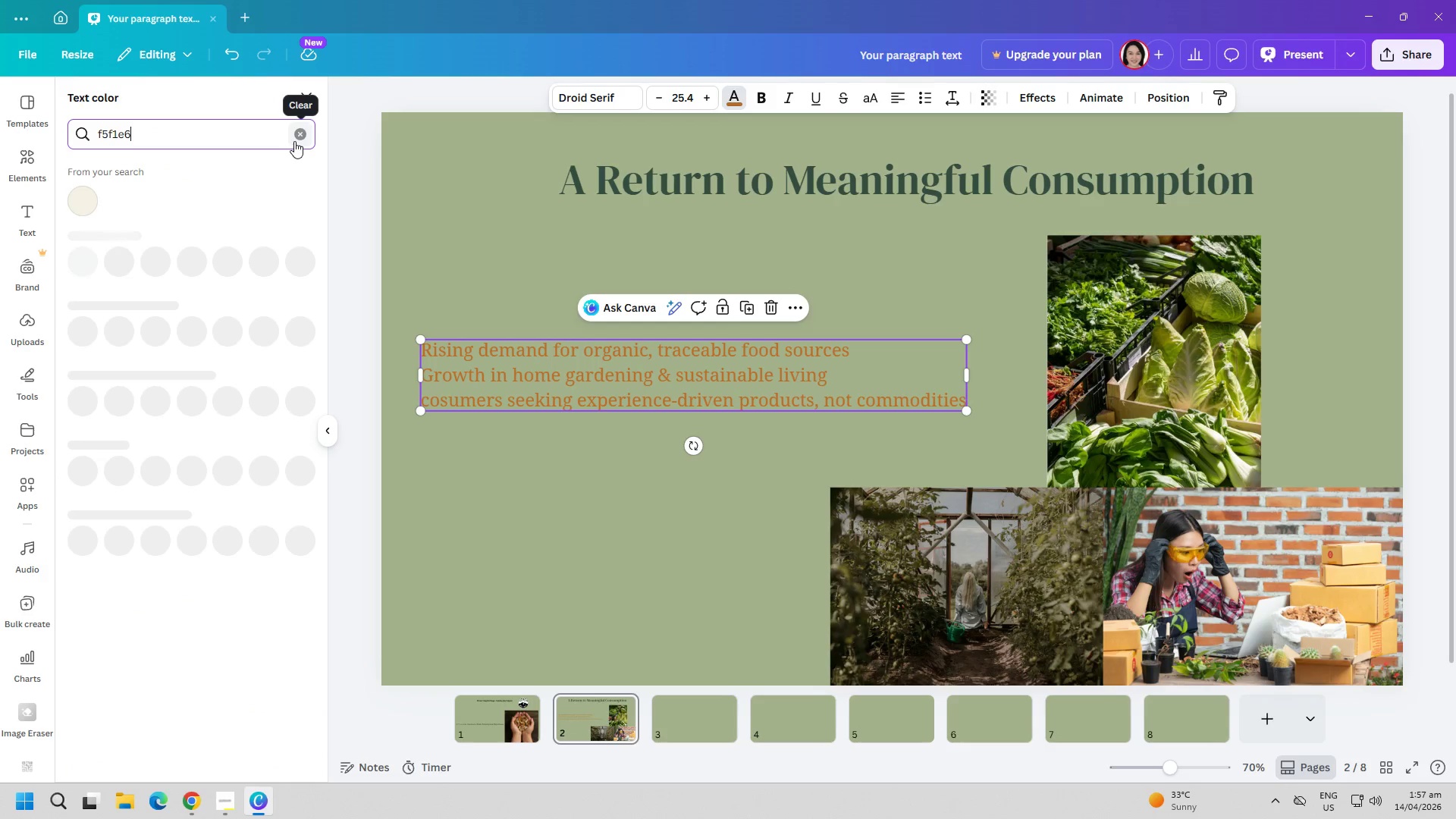 
left_click_drag(start_coordinate=[289, 141], to_coordinate=[293, 141])
 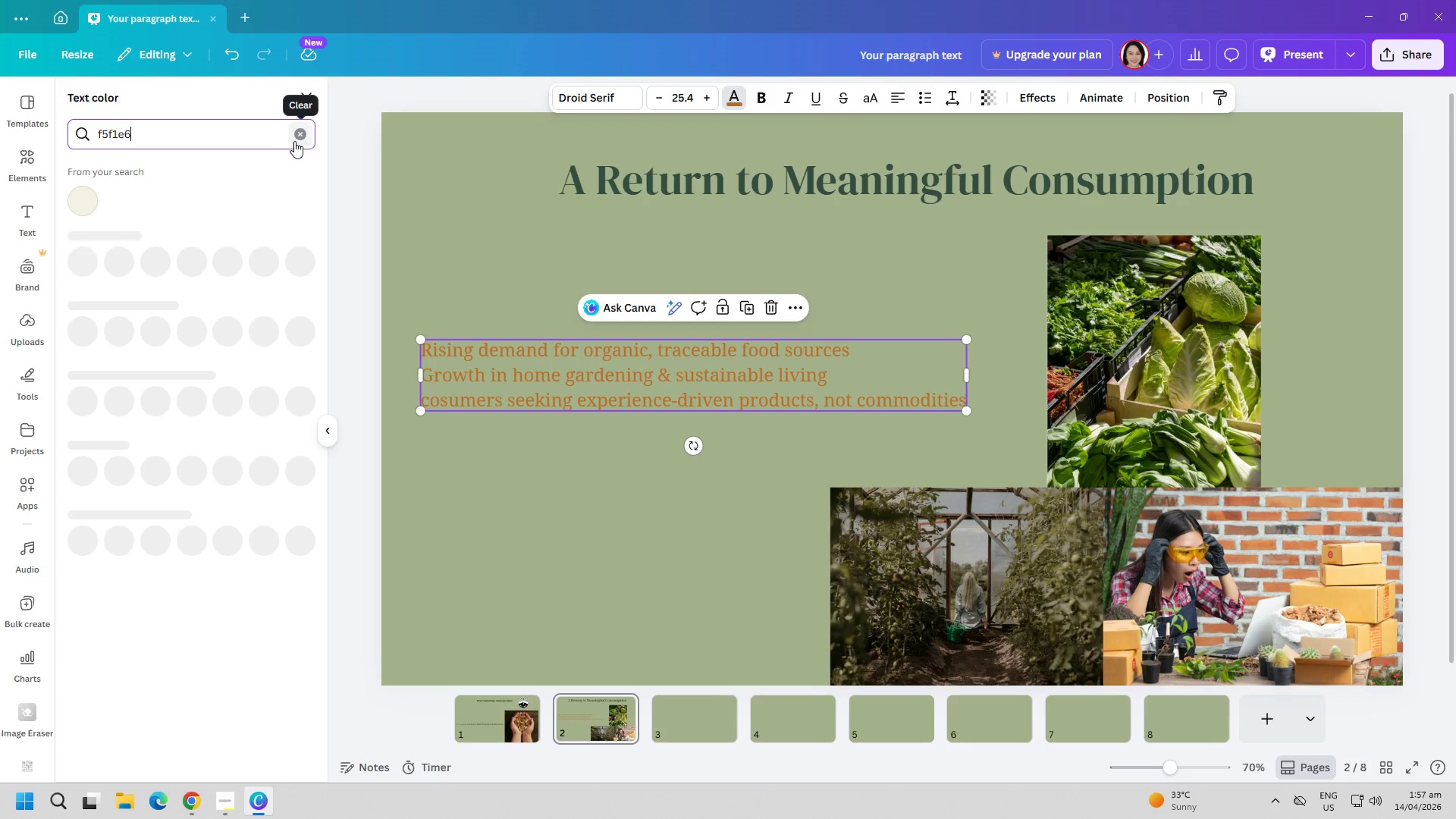 
left_click([535, 535])
 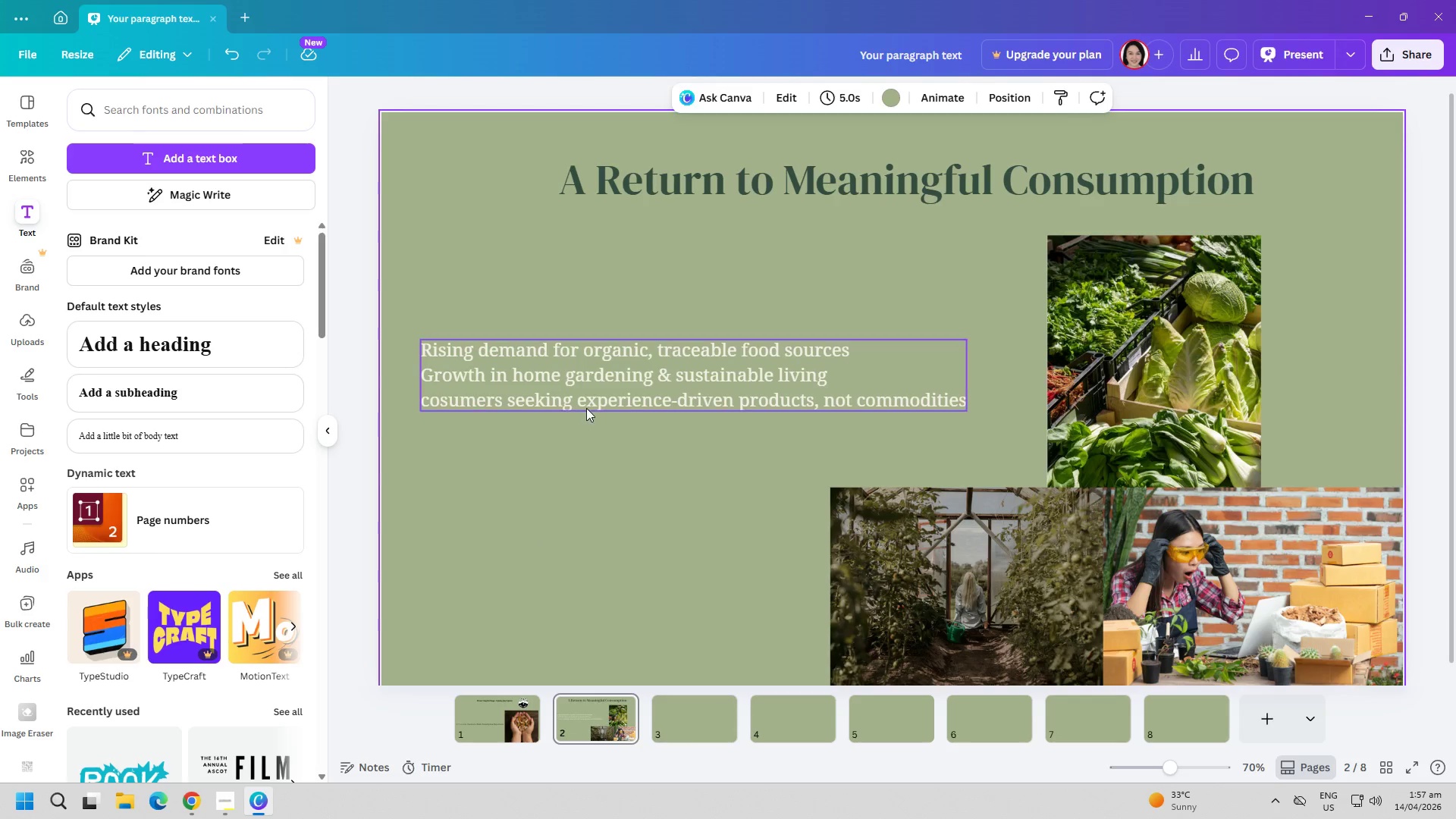 
left_click_drag(start_coordinate=[593, 394], to_coordinate=[608, 393])
 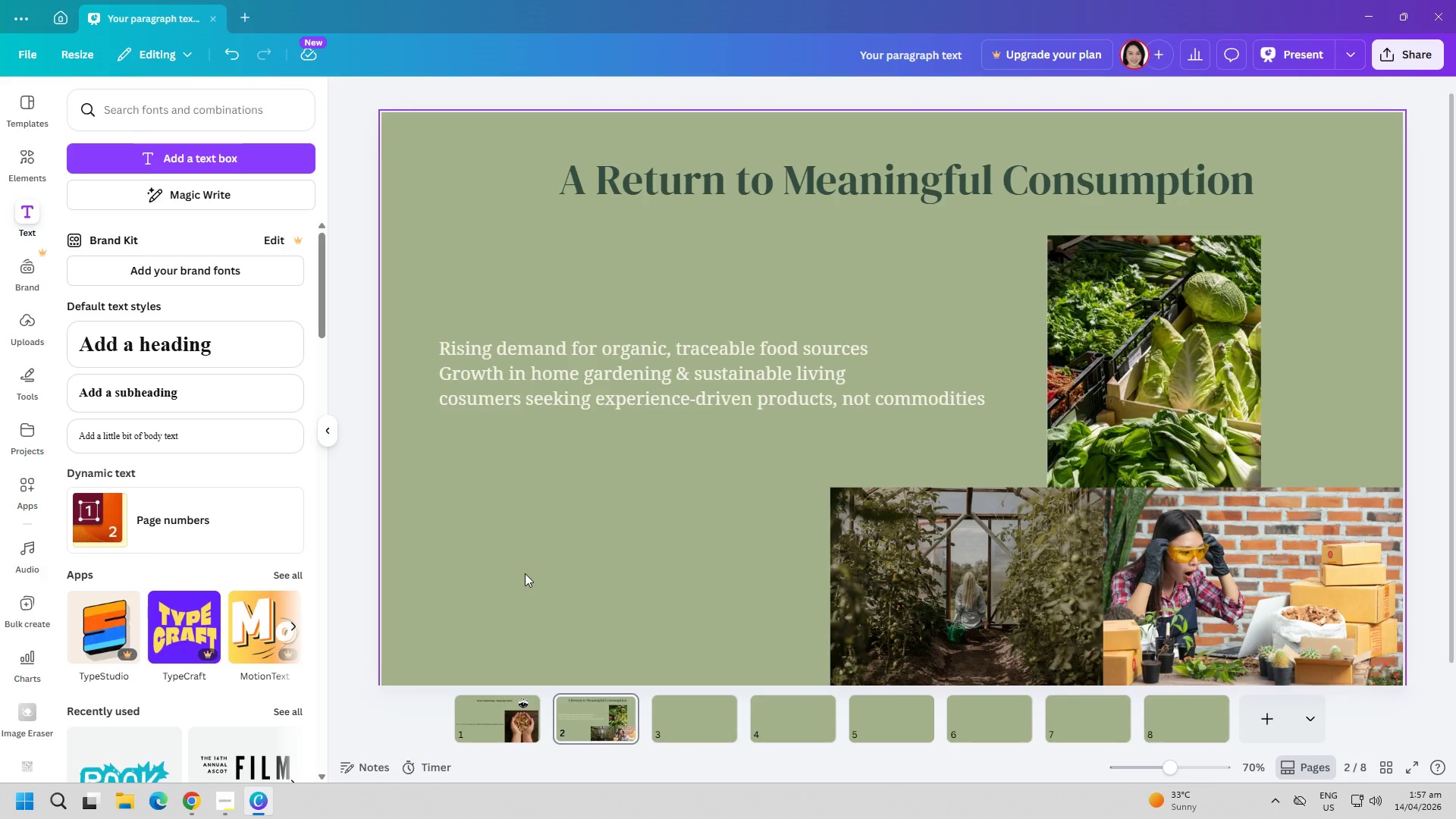 
wait(8.89)
 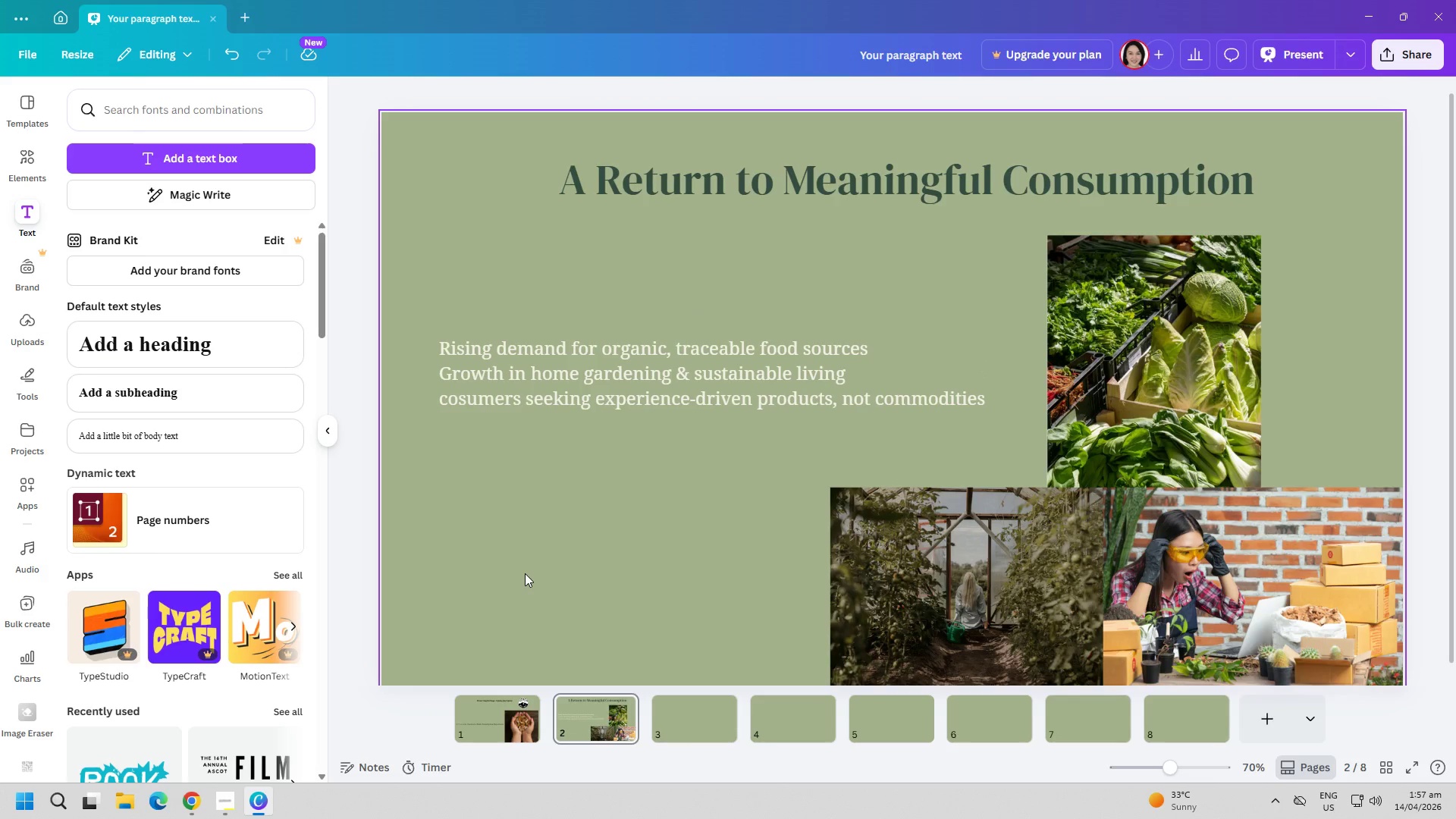 
left_click_drag(start_coordinate=[585, 388], to_coordinate=[589, 388])
 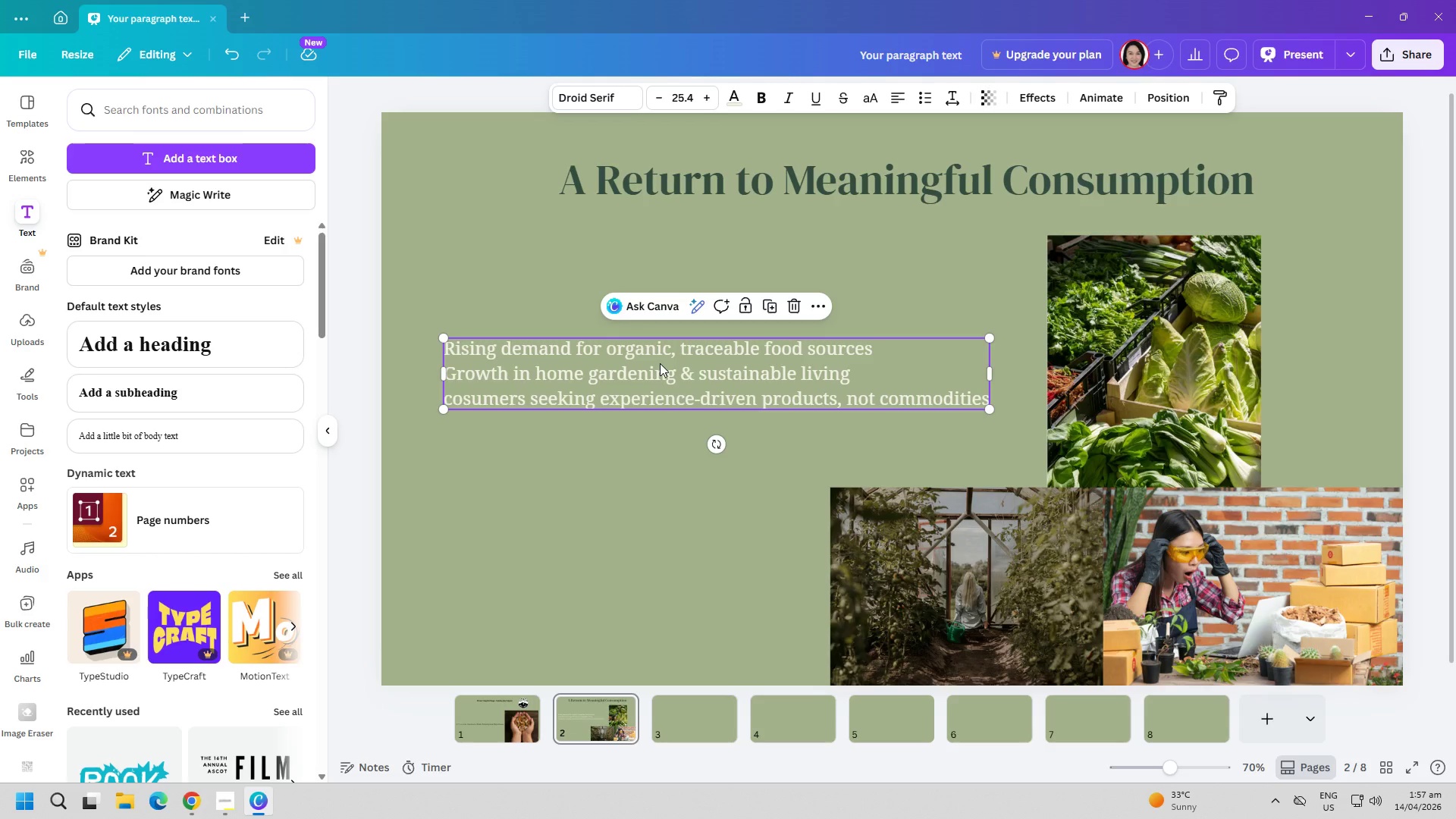 
wait(10.86)
 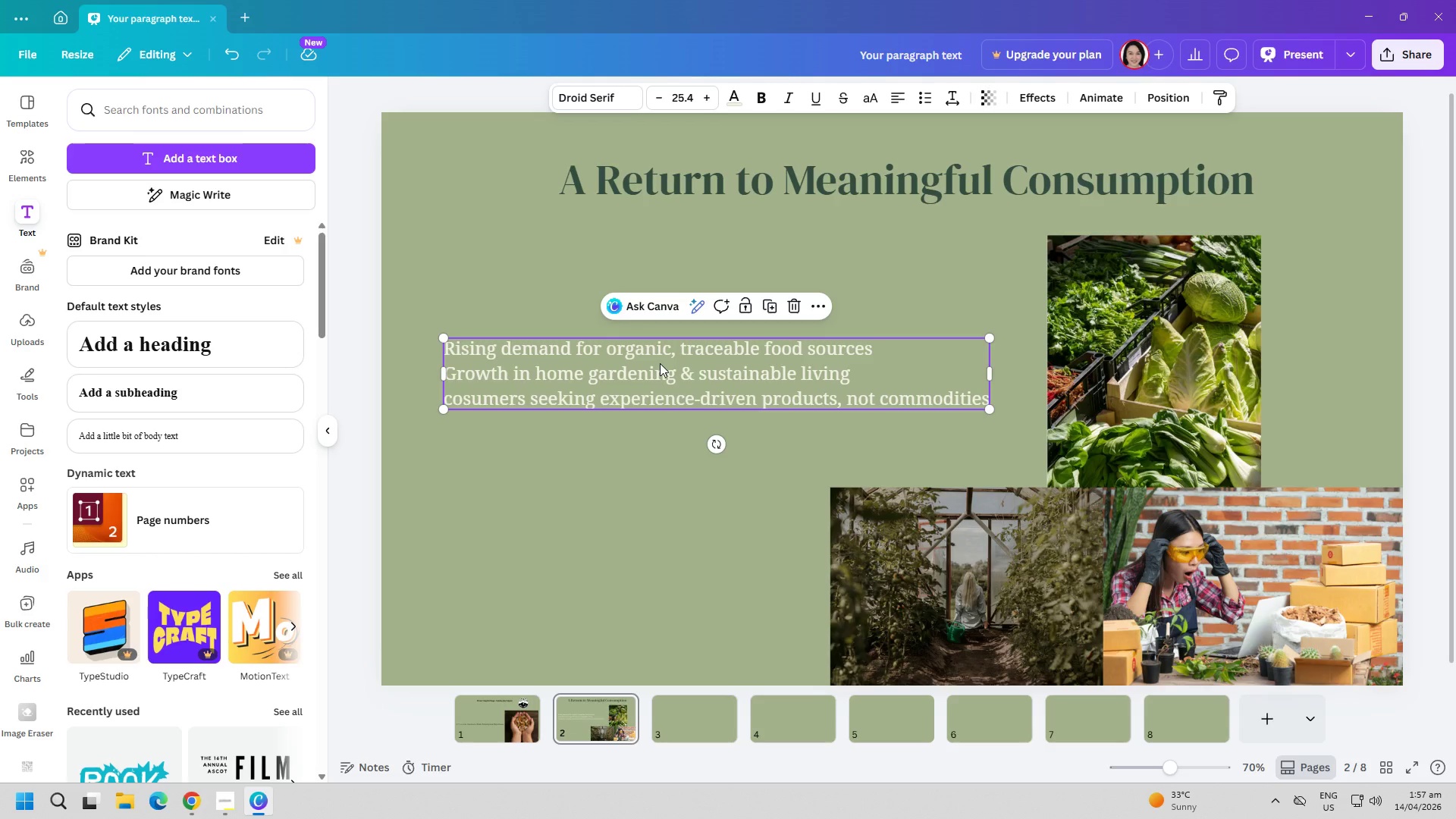 
left_click([547, 511])
 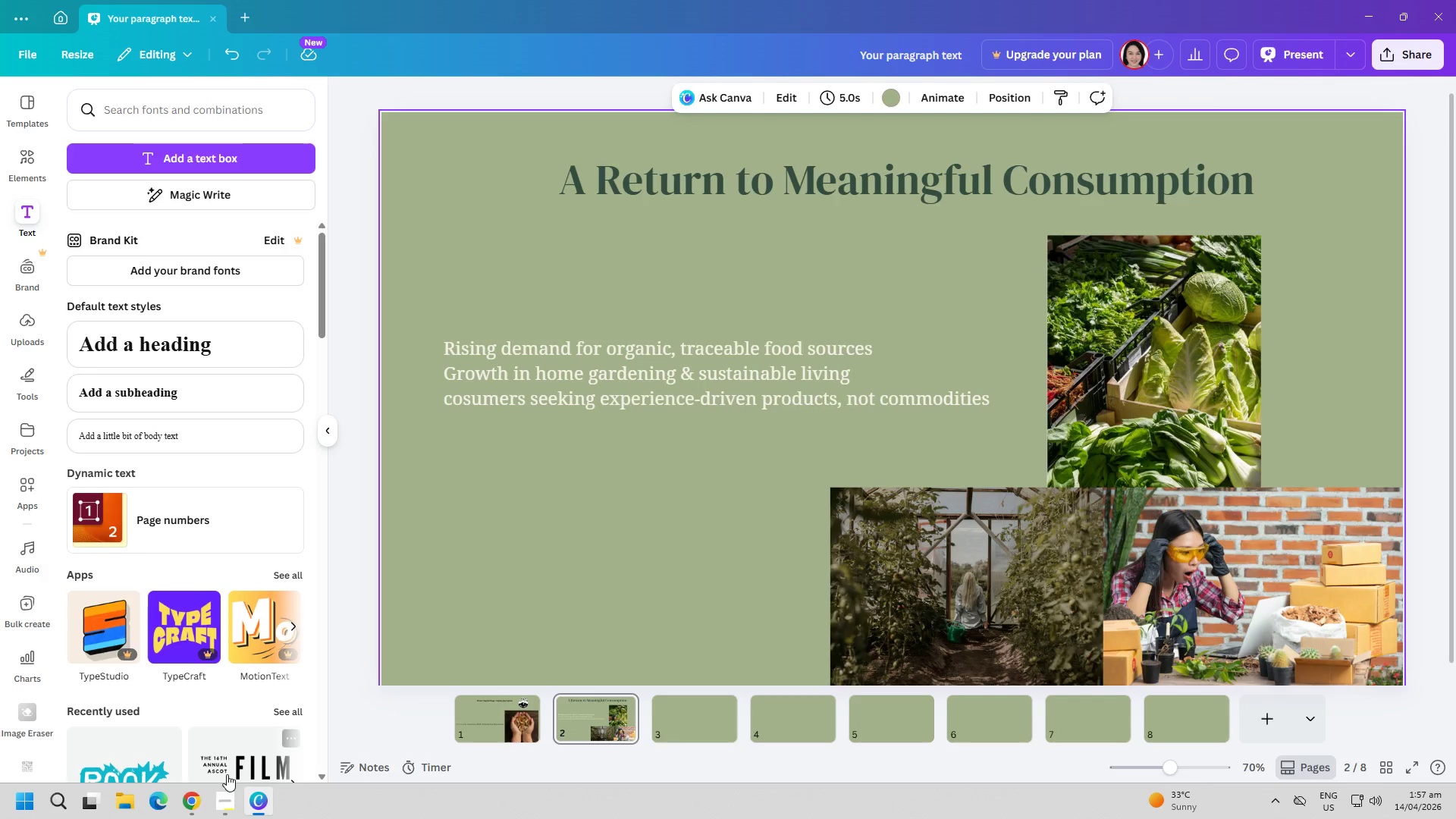 
left_click([191, 802])
 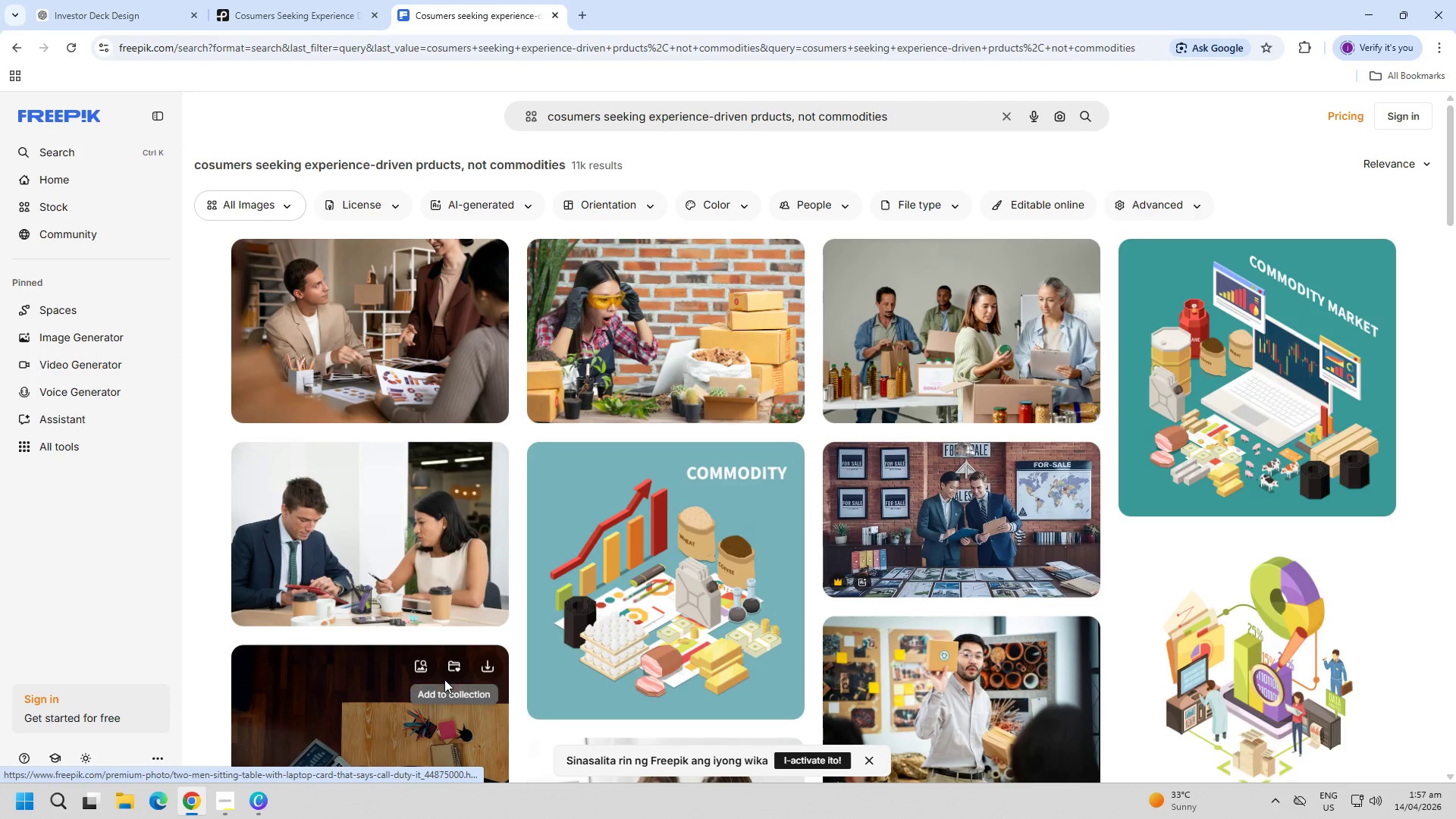 
wait(5.33)
 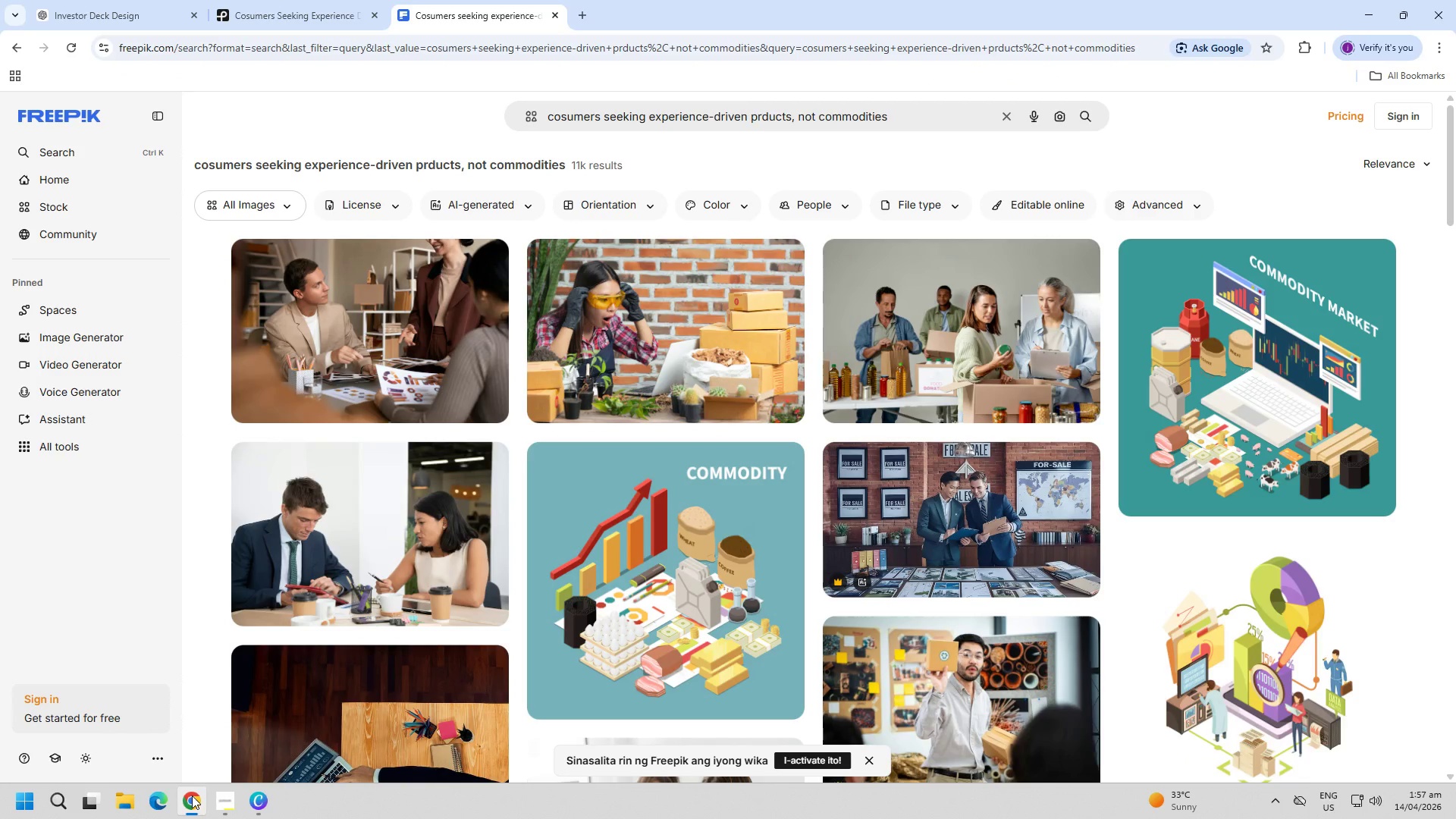 
scroll: coordinate [458, 661], scroll_direction: down, amount: 1.0
 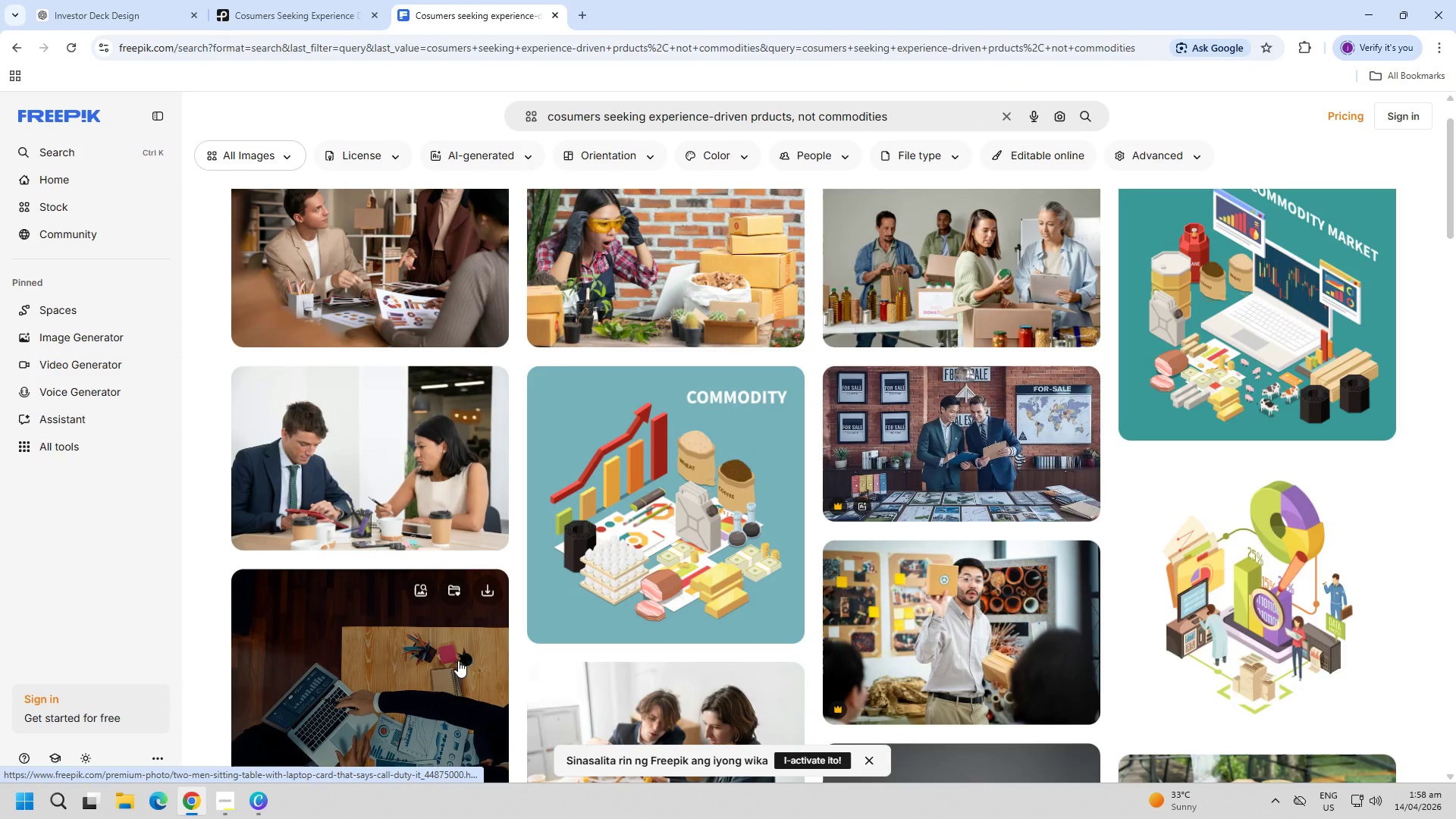 
left_click([300, 0])
 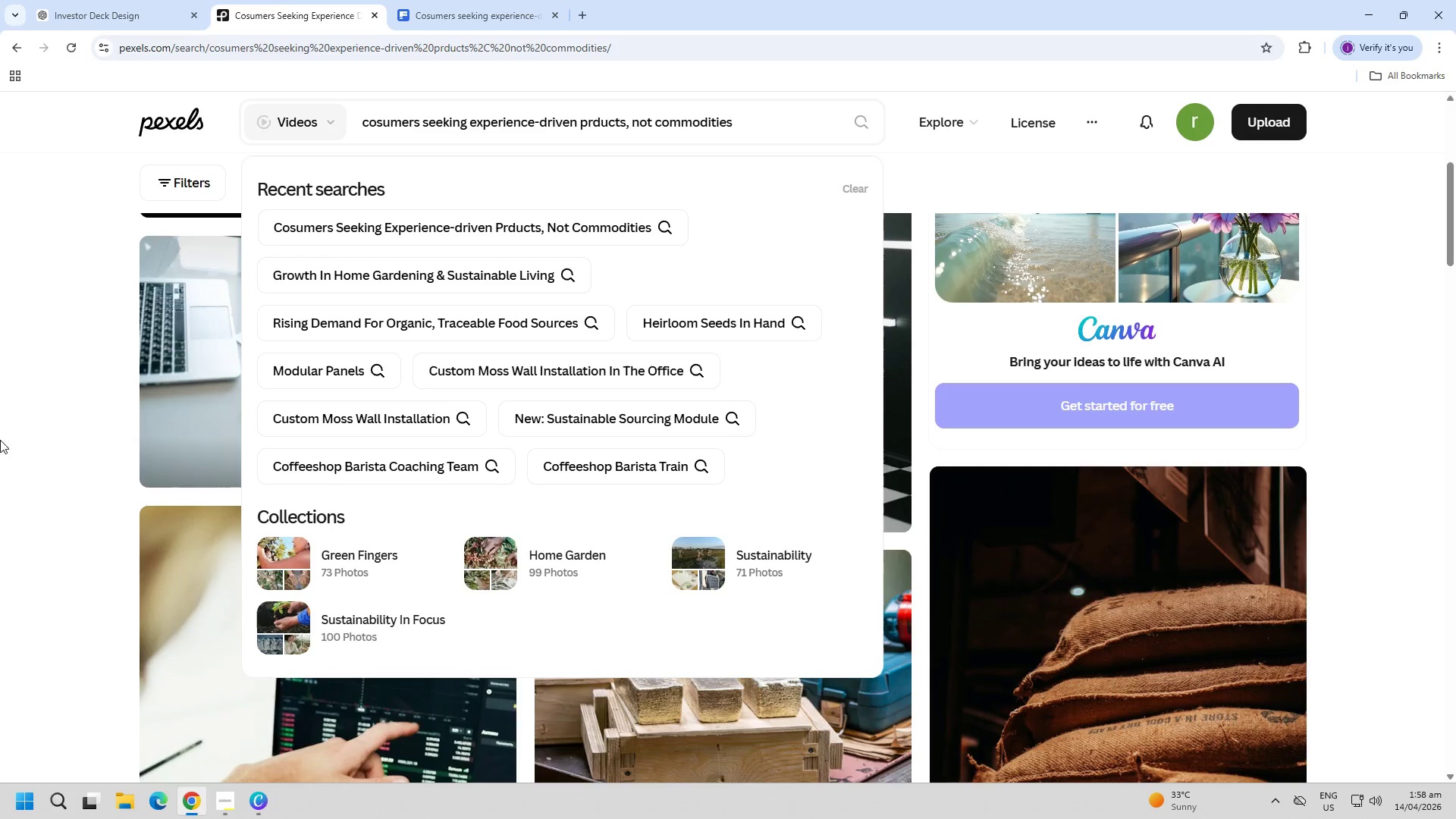 
scroll: coordinate [458, 661], scroll_direction: down, amount: 2.0
 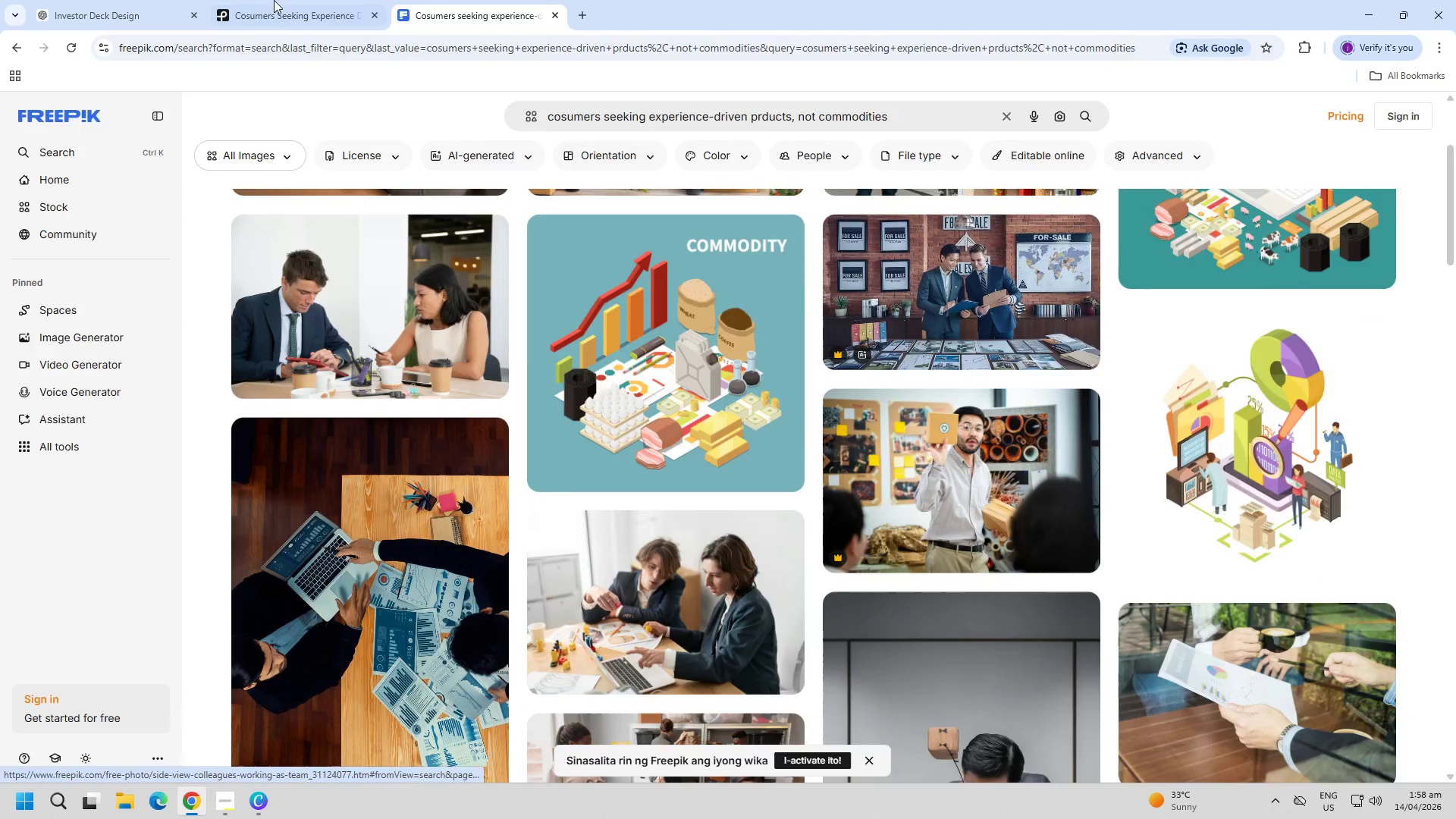 
left_click([3, 458])
 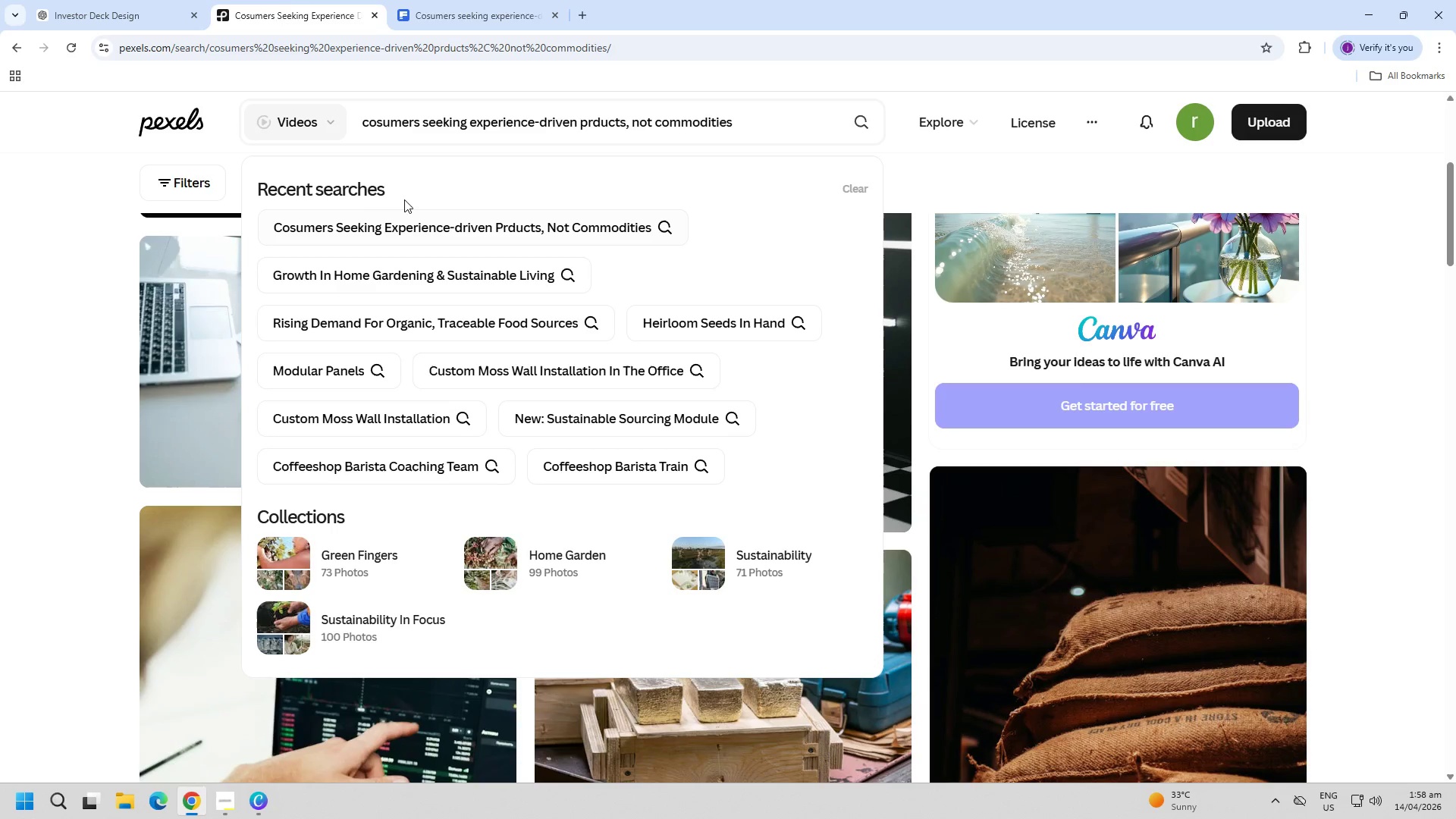 
left_click([409, 194])
 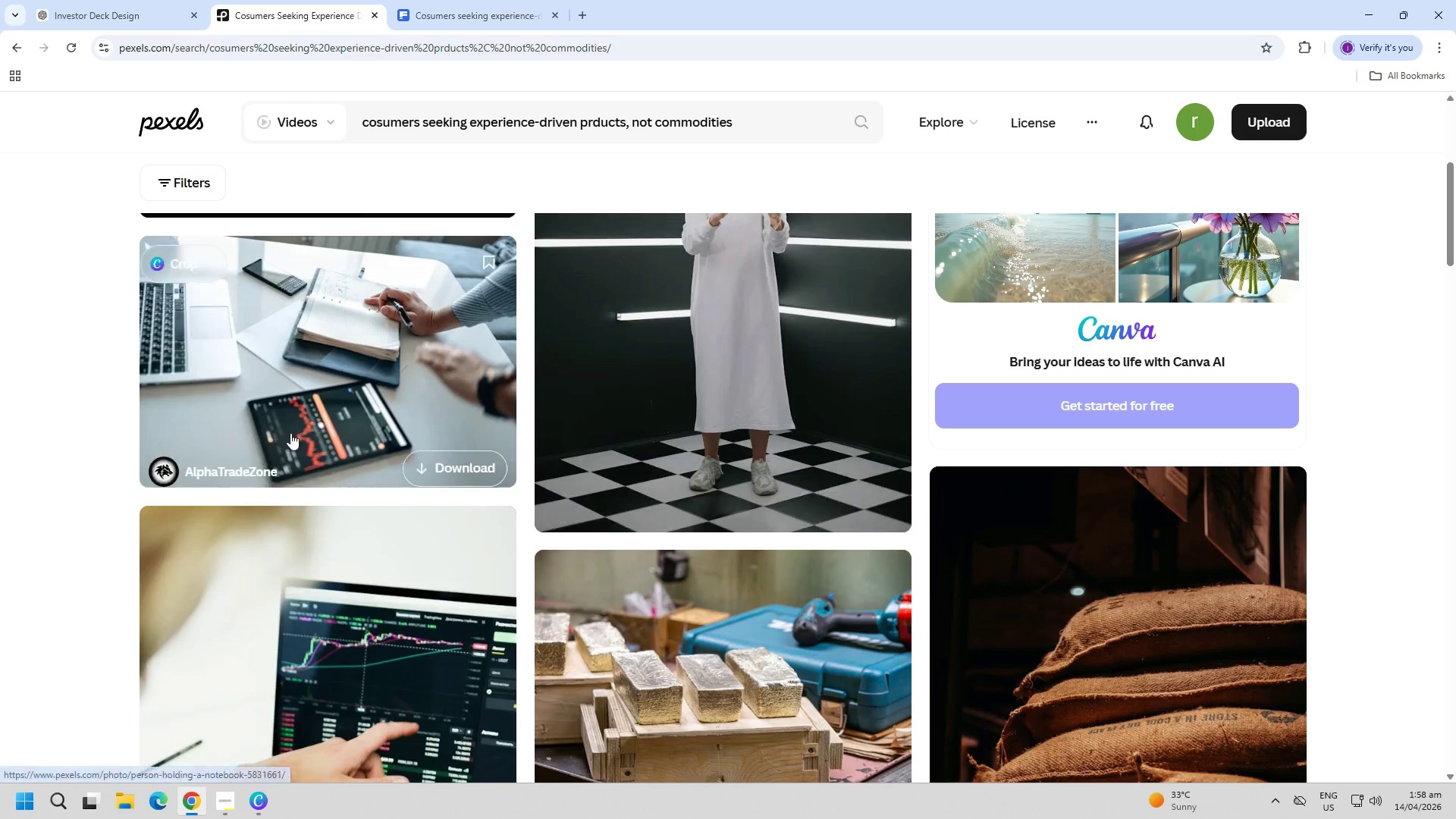 
scroll: coordinate [92, 615], scroll_direction: down, amount: 5.0
 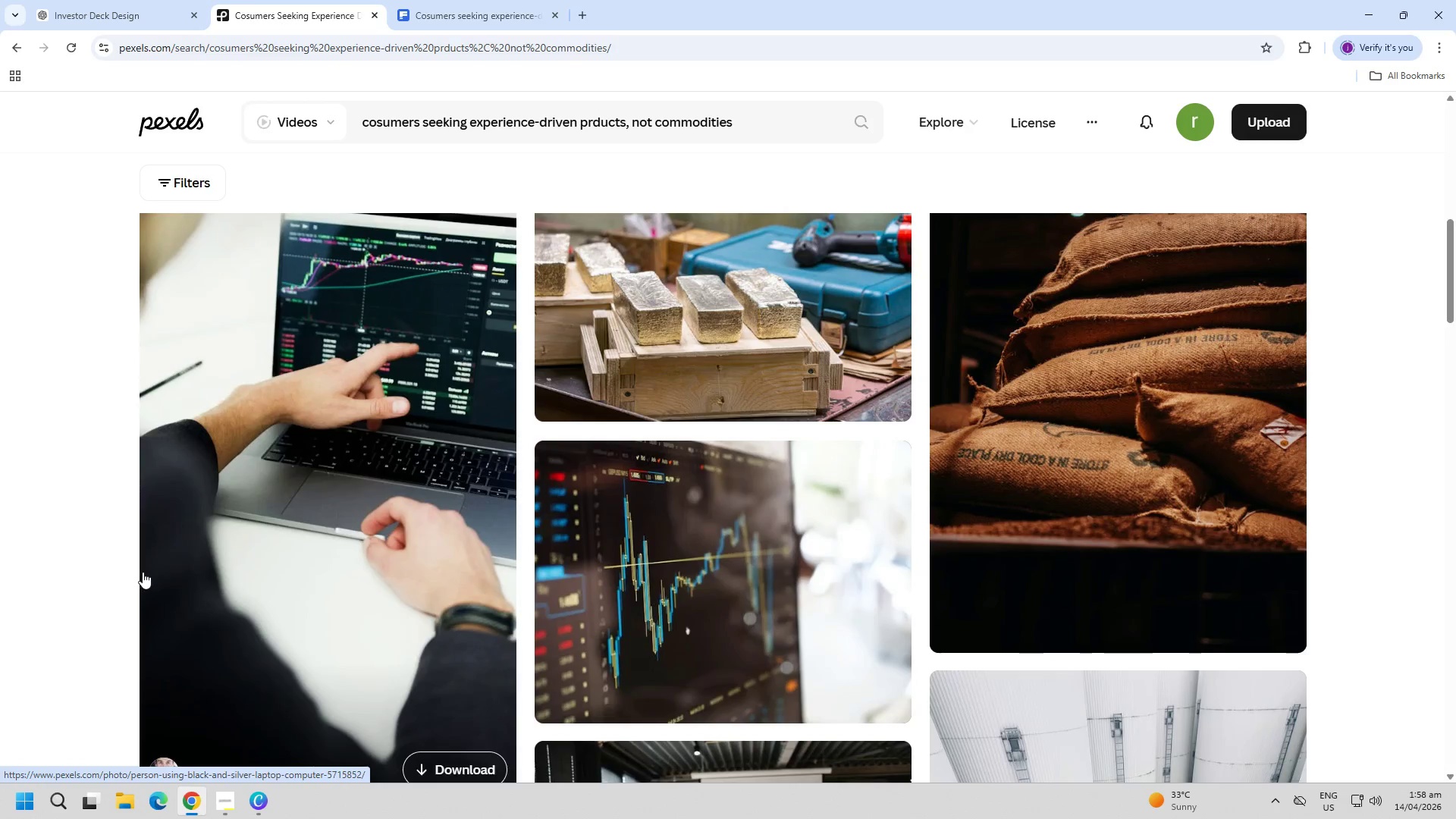 
scroll: coordinate [245, 396], scroll_direction: up, amount: 14.0
 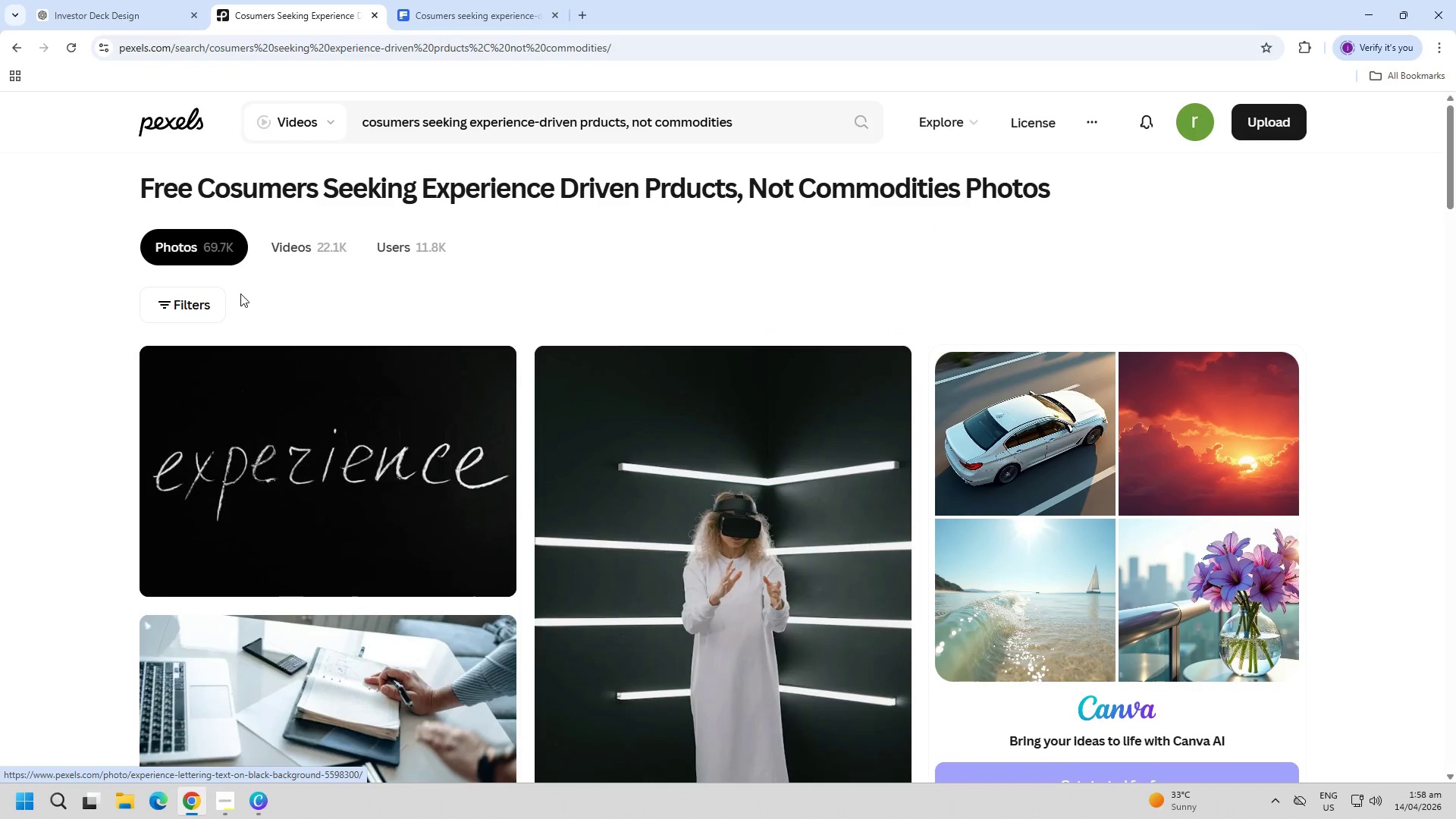 
scroll: coordinate [101, 534], scroll_direction: down, amount: 37.0
 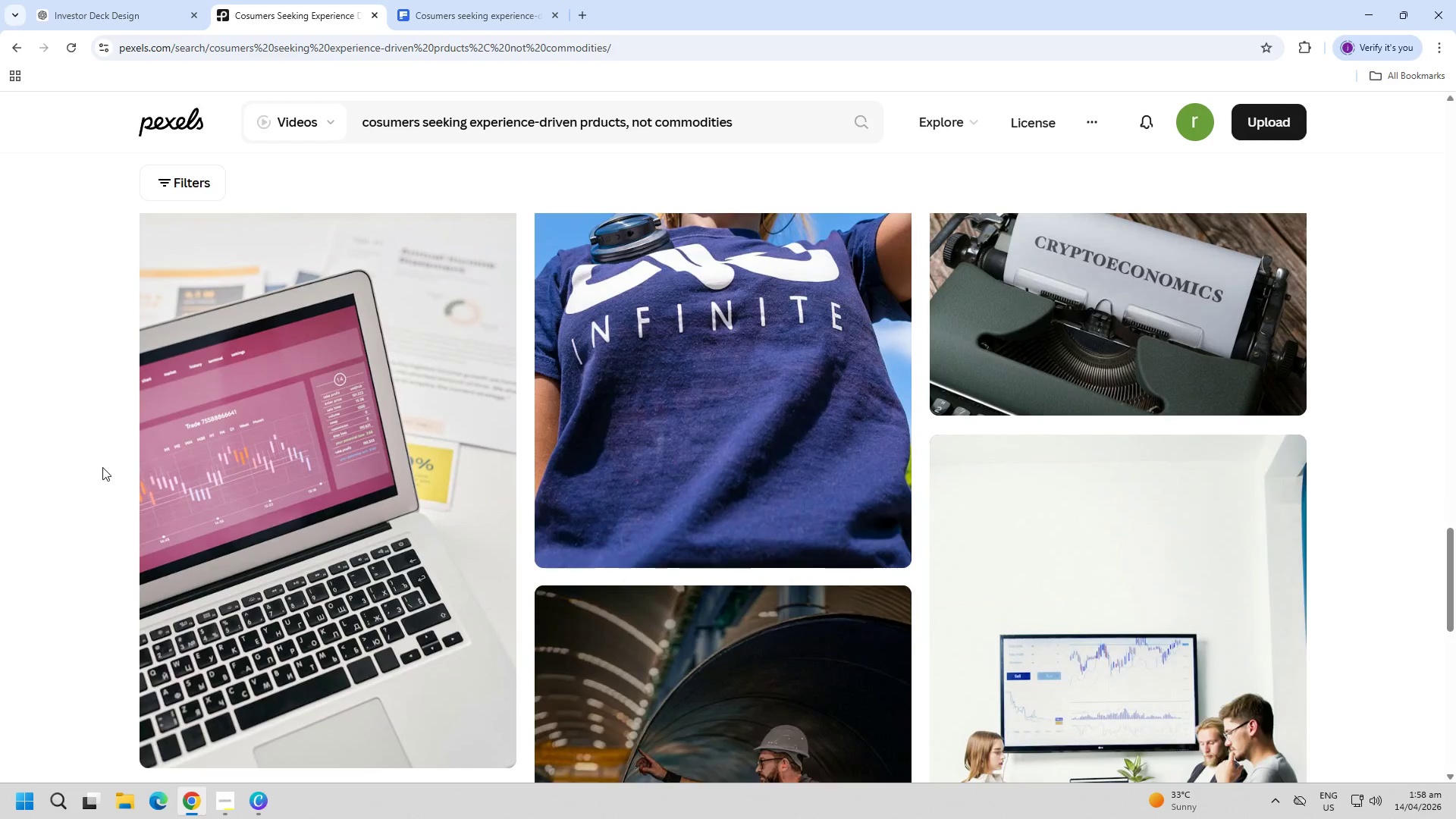 
scroll: coordinate [105, 460], scroll_direction: down, amount: 10.0
 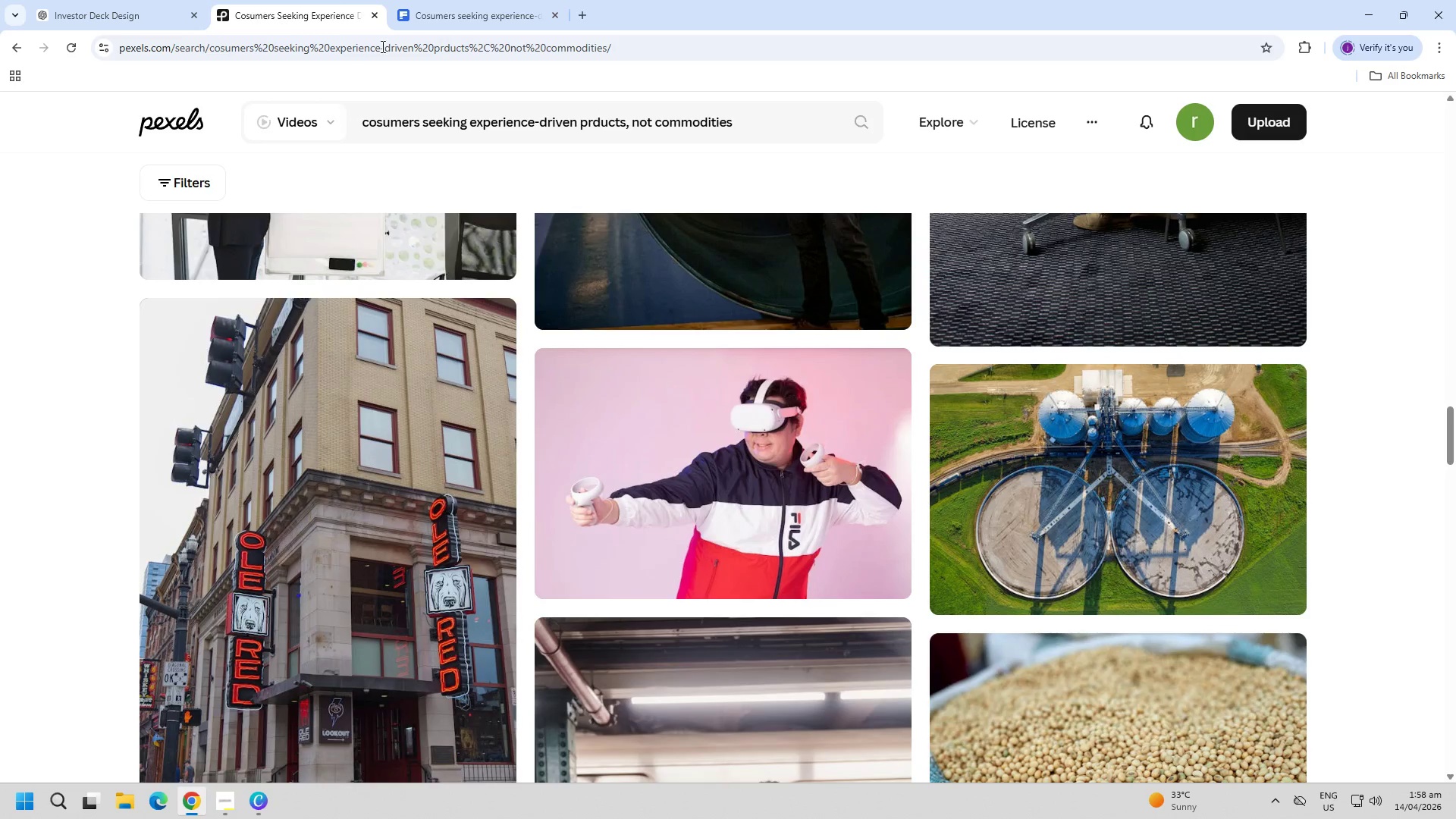 
left_click([503, 0])
 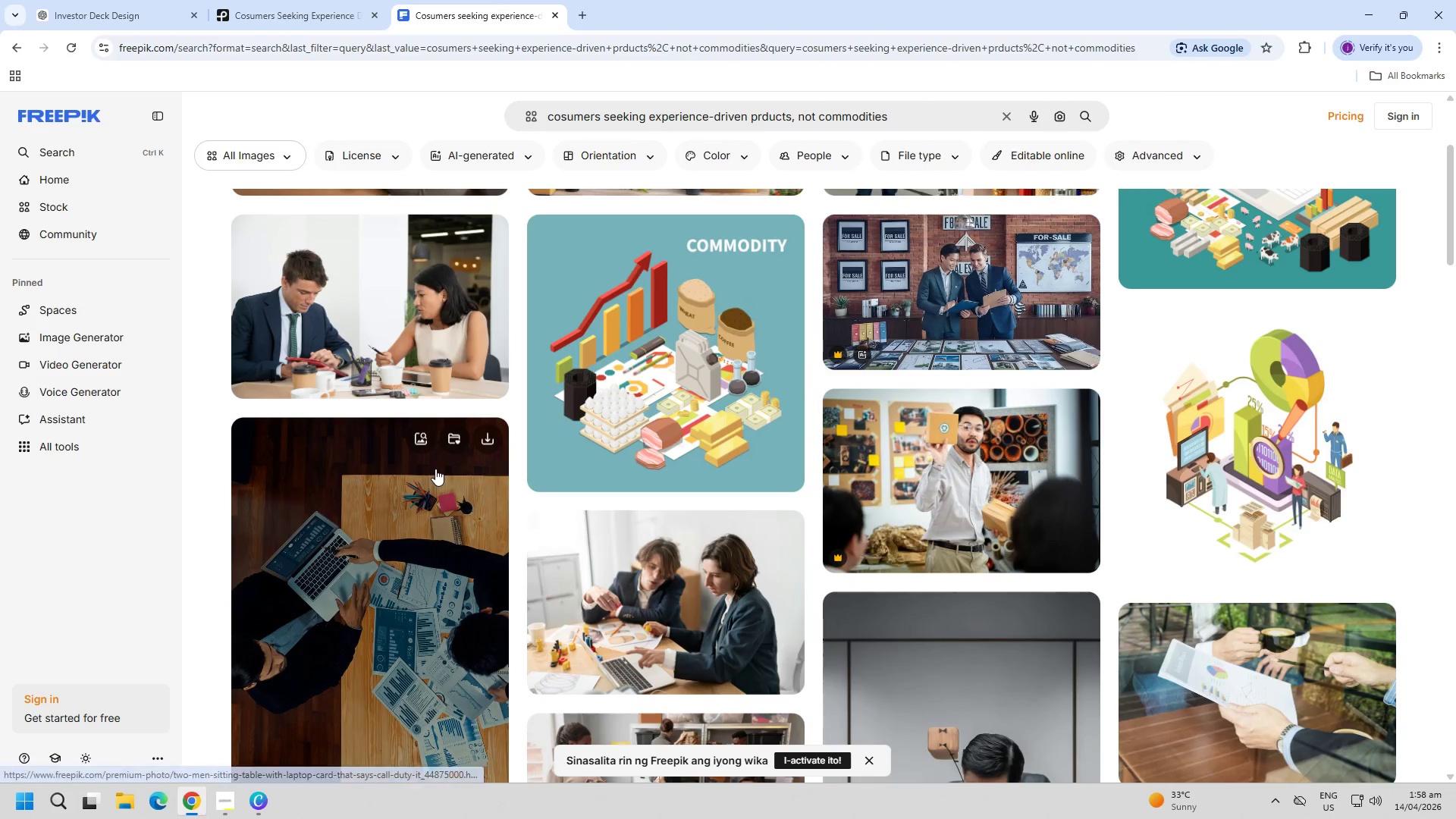 
scroll: coordinate [436, 469], scroll_direction: up, amount: 3.0
 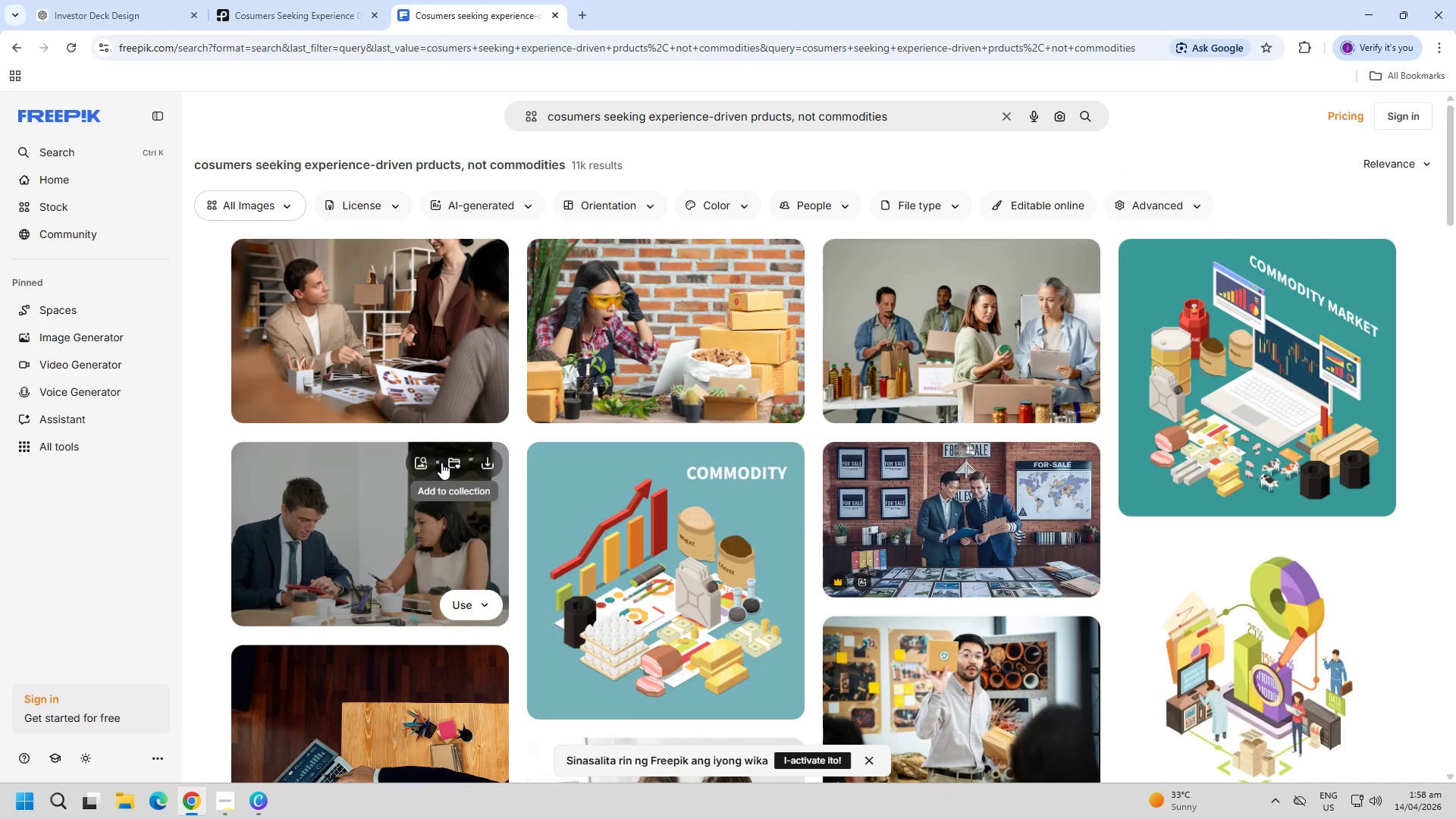 
scroll: coordinate [285, 471], scroll_direction: down, amount: 23.0
 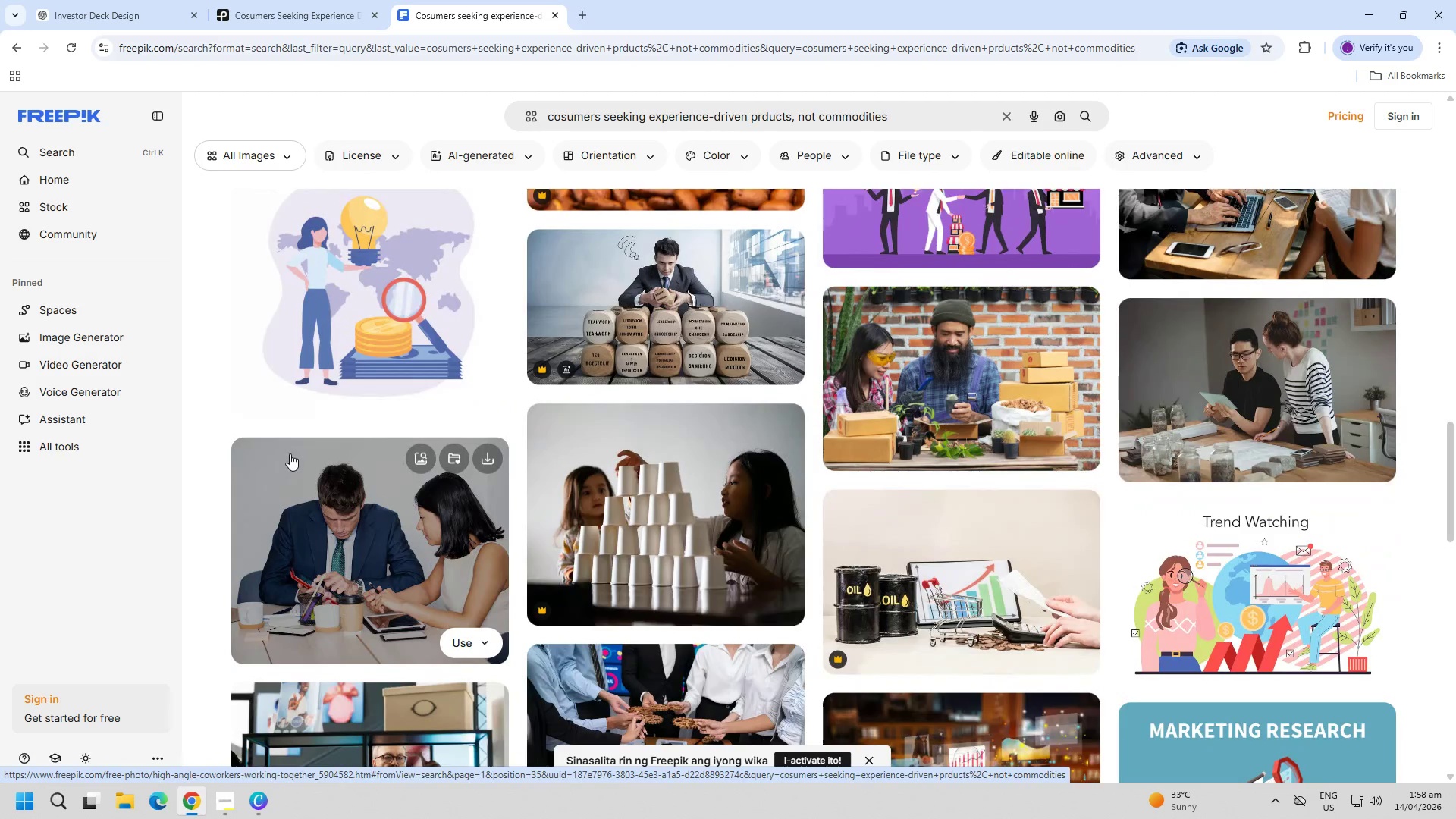 
scroll: coordinate [295, 444], scroll_direction: down, amount: 16.0
 